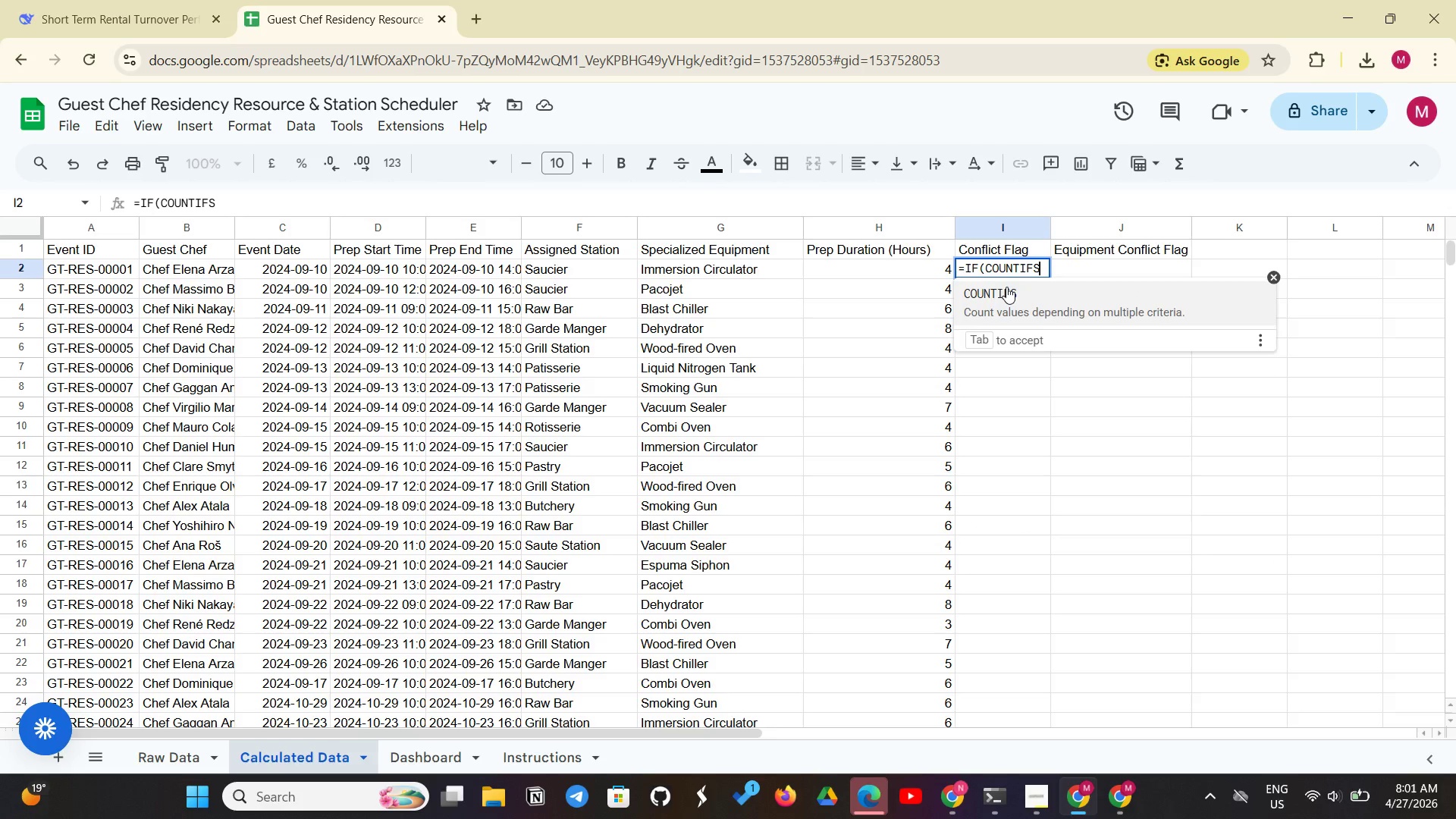 
type((F:F,F2,C:C, C2,H:H, "<)
key(Backspace)
type(>0")>1,"OVERLAP)
 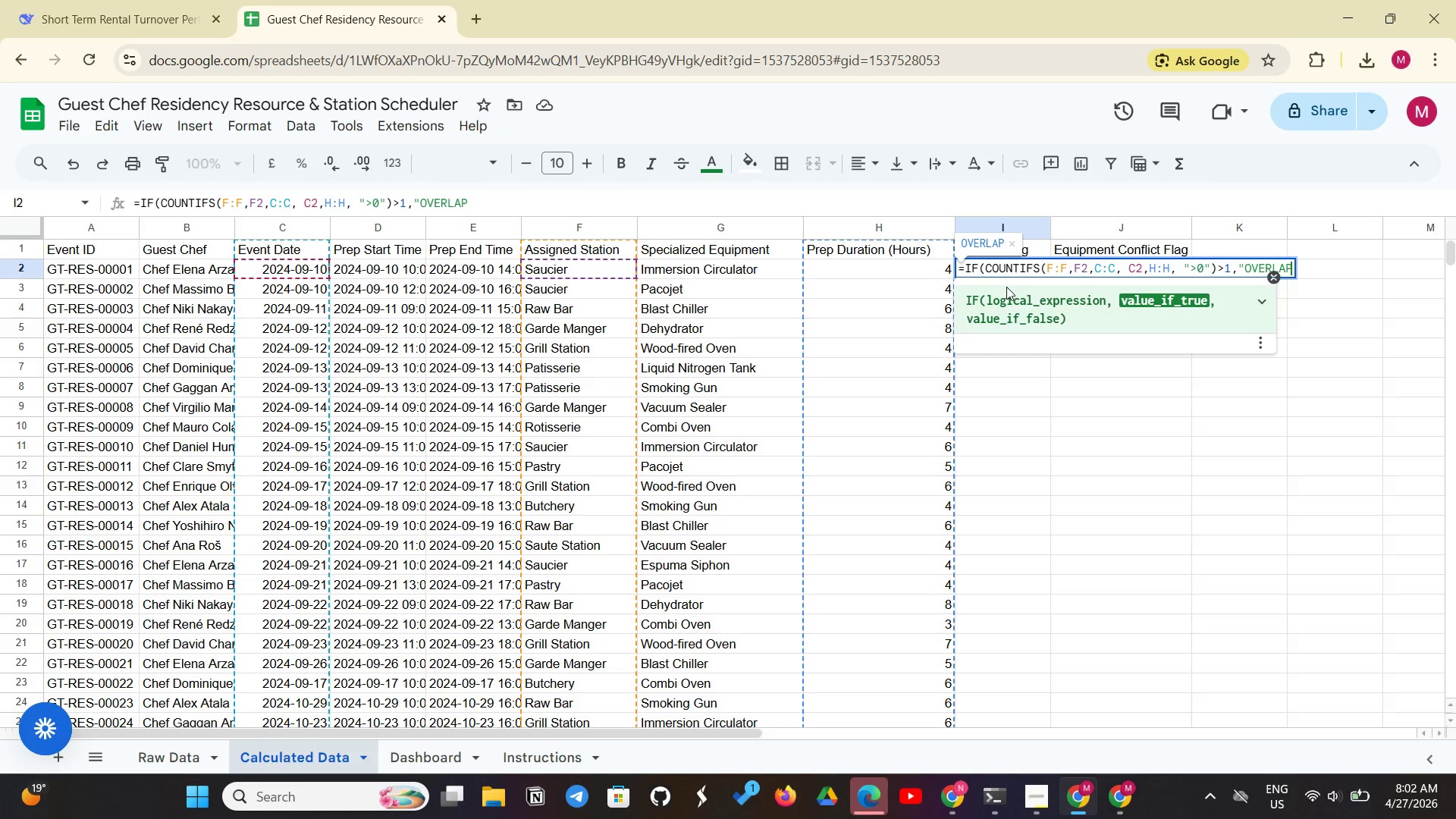 
key(Shift+Quote)
 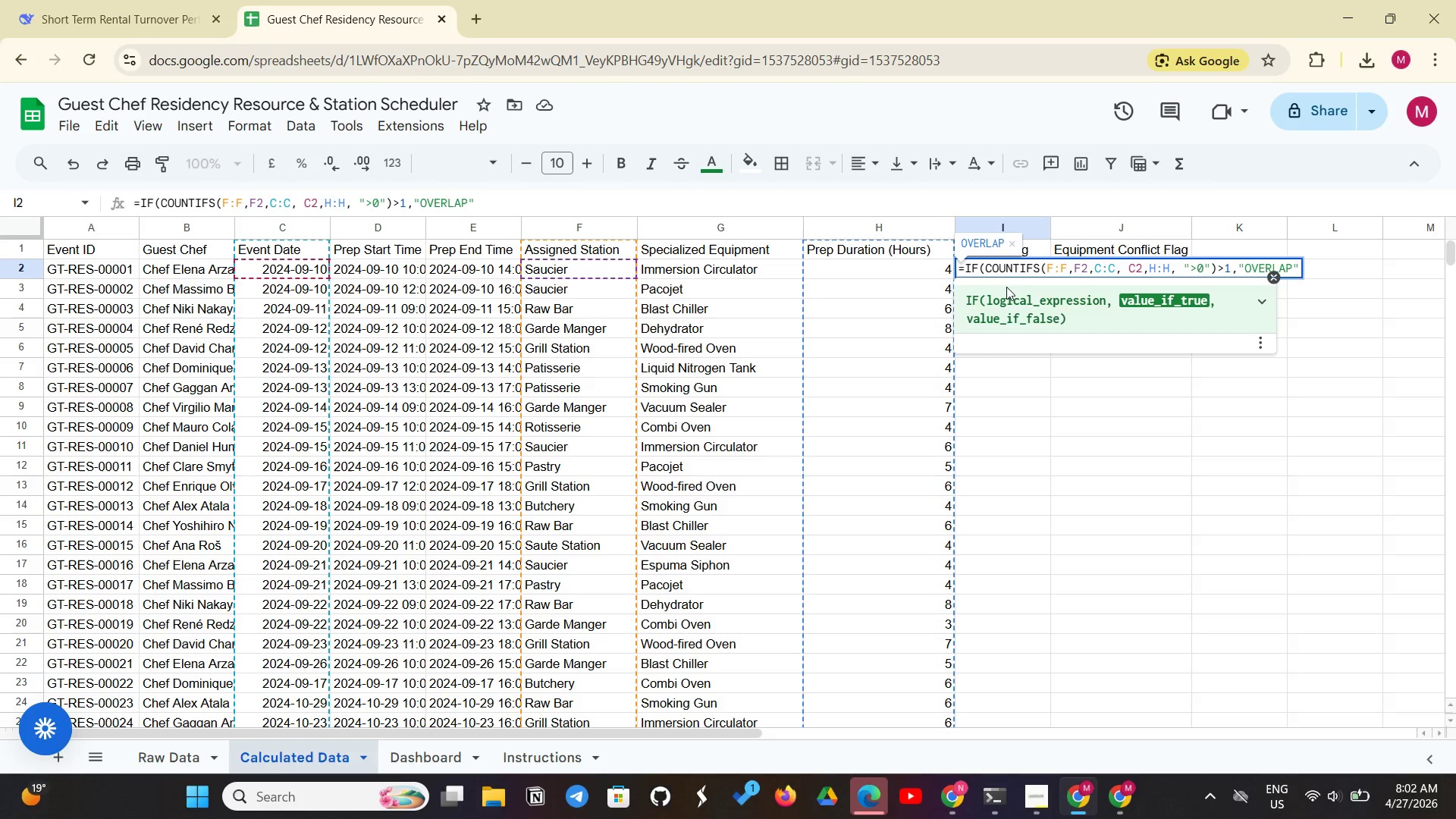 
key(Comma)
 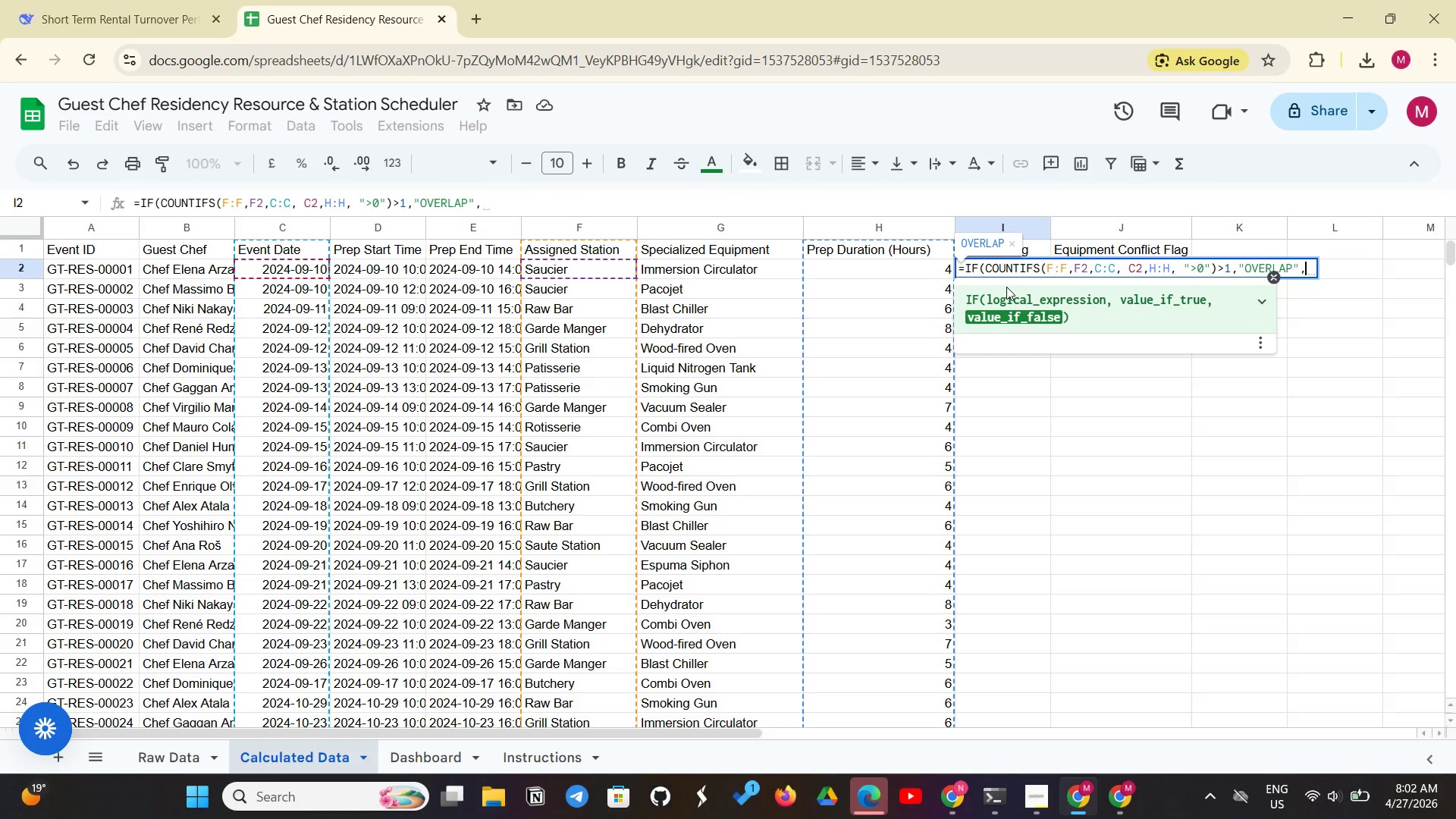 
key(Space)
 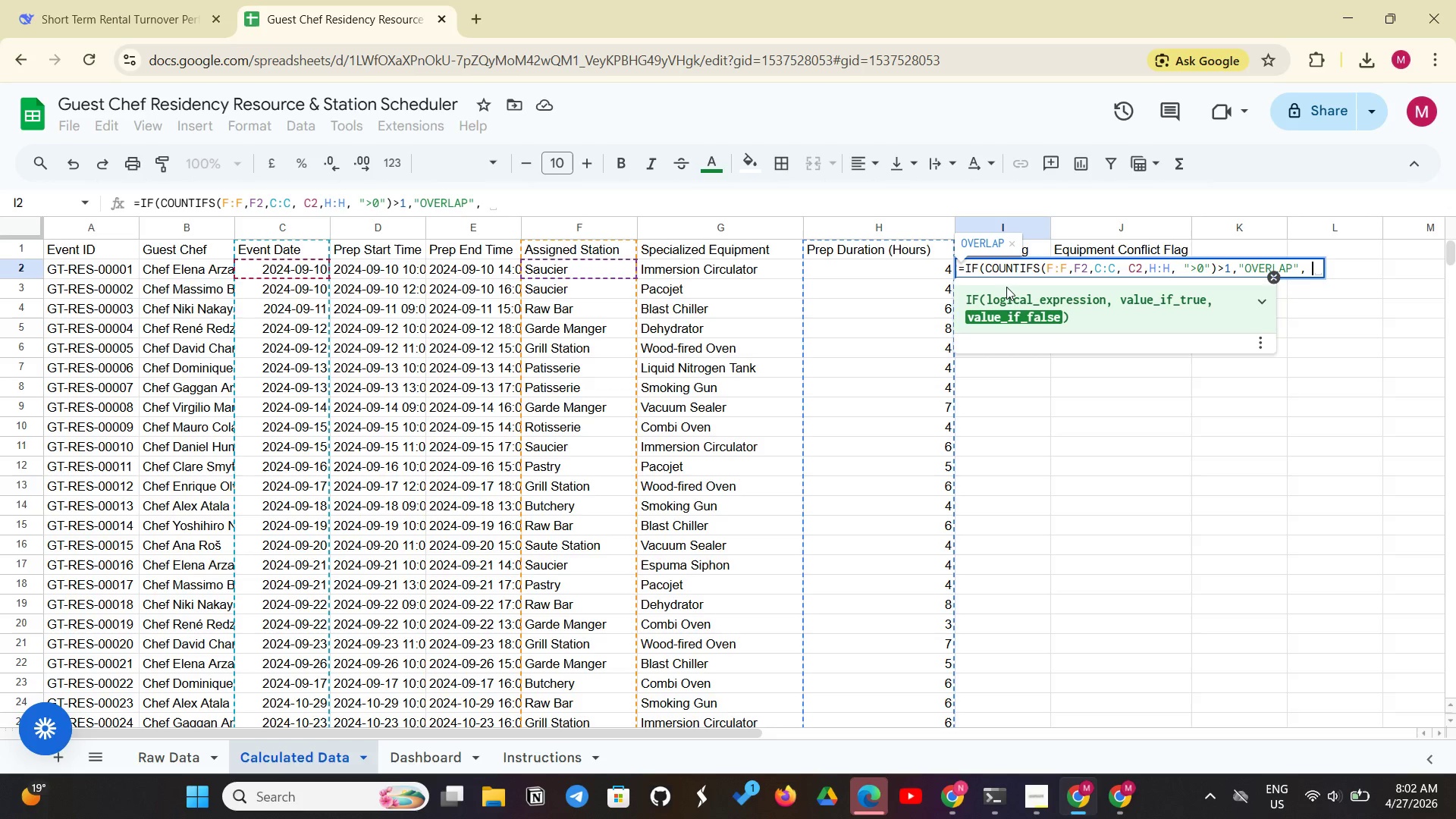 
key(Shift+Quote)
 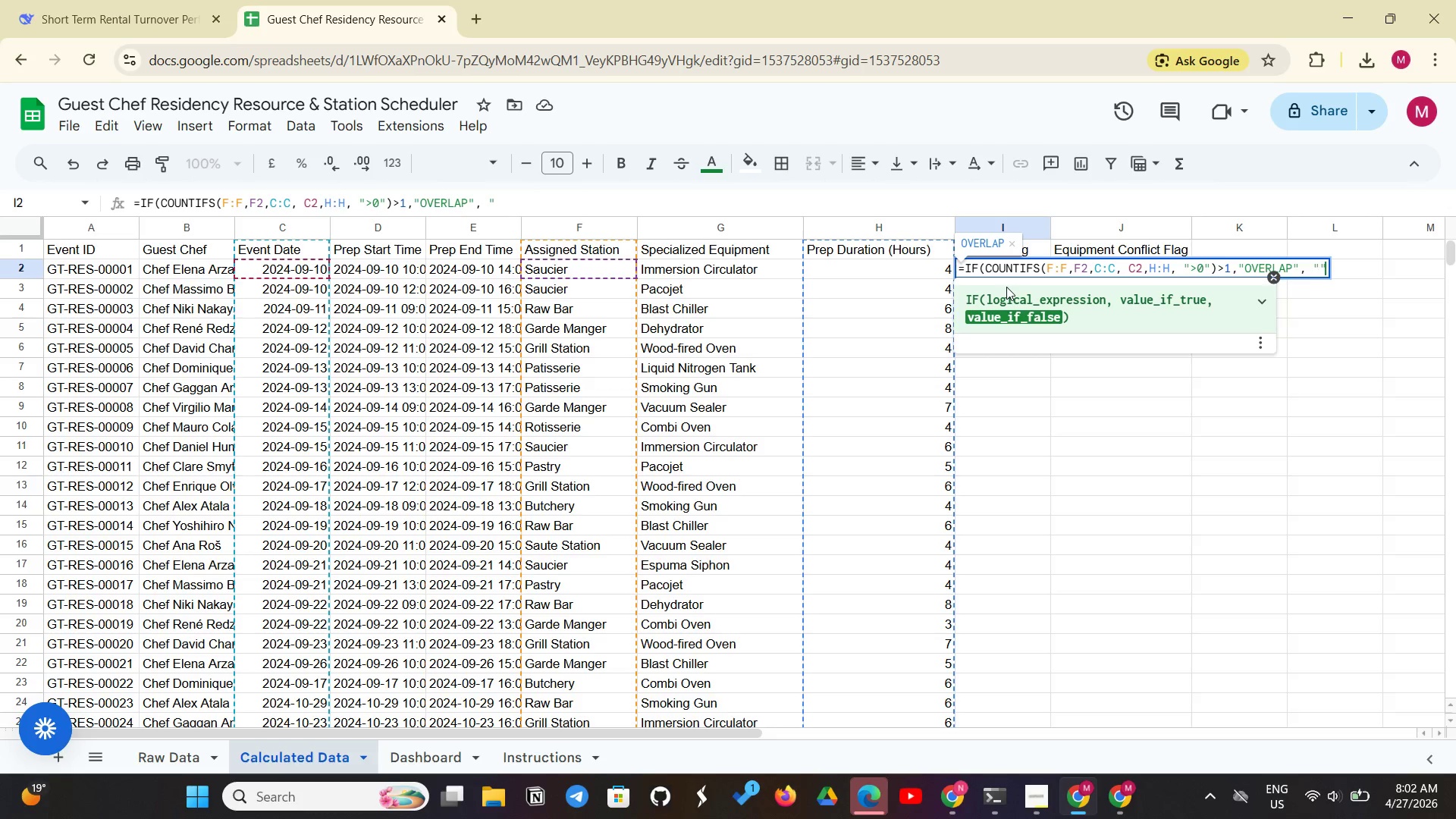 
key(Shift+Quote)
 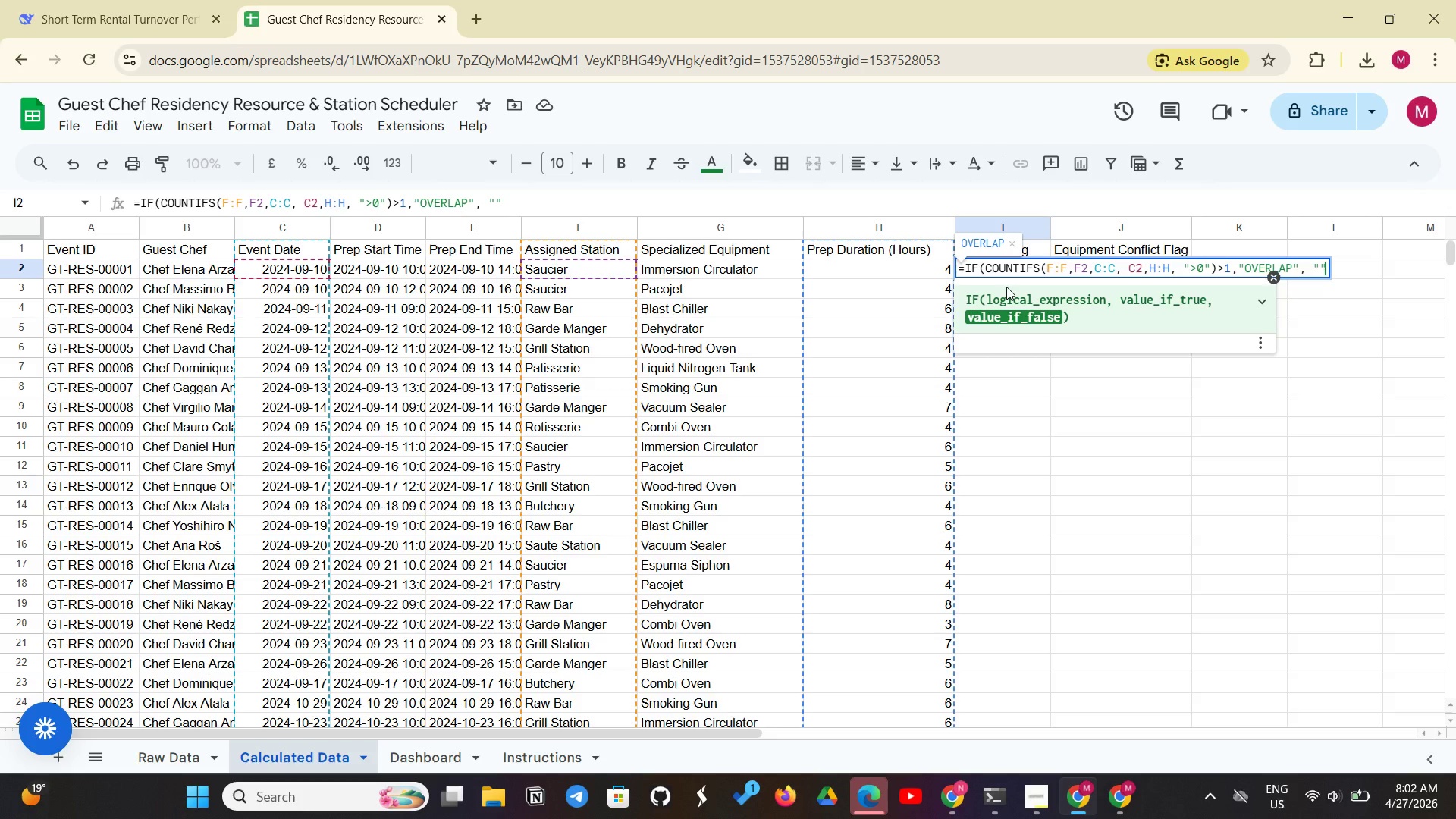 
key(Shift+0)
 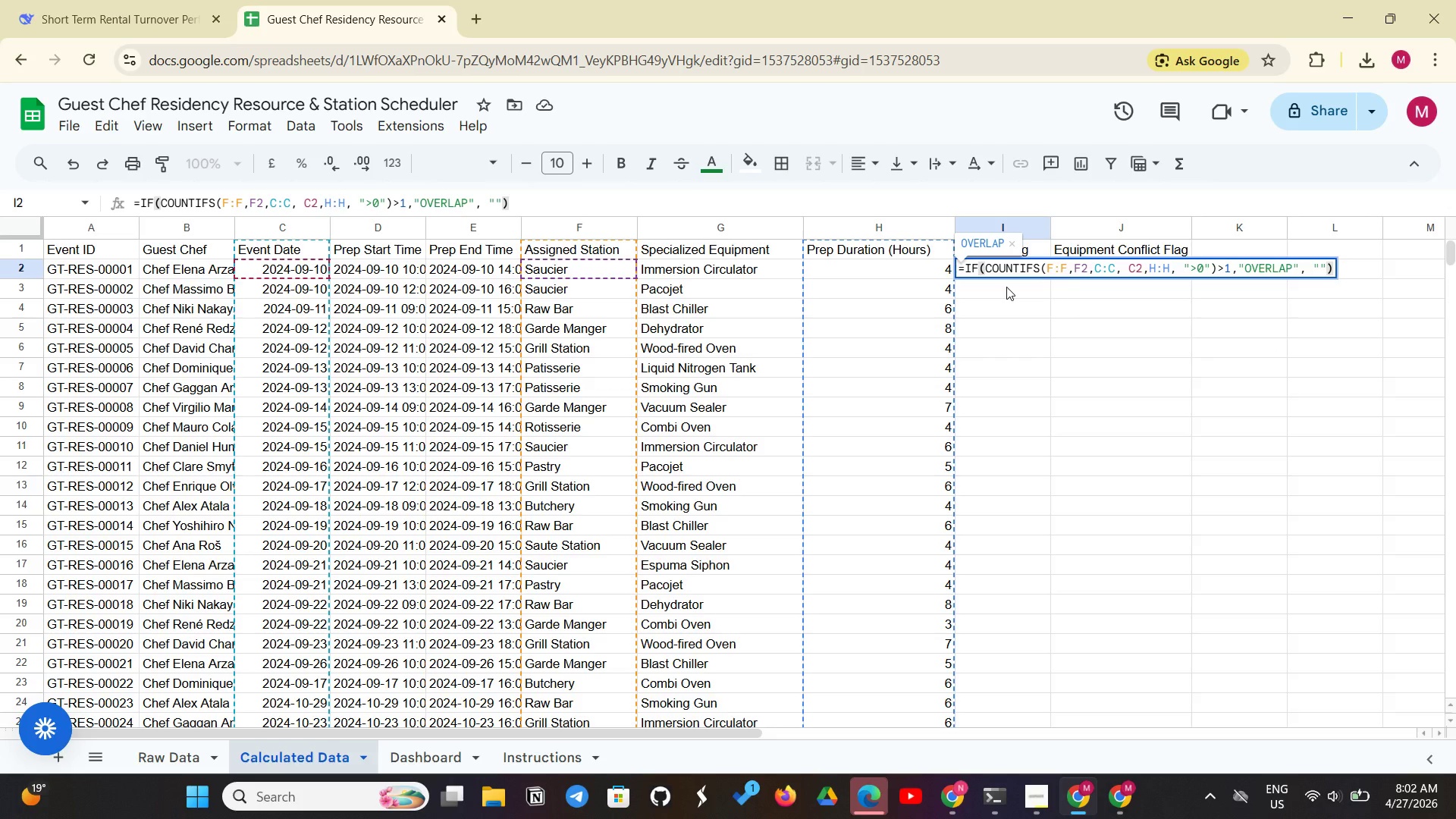 
key(Enter)
 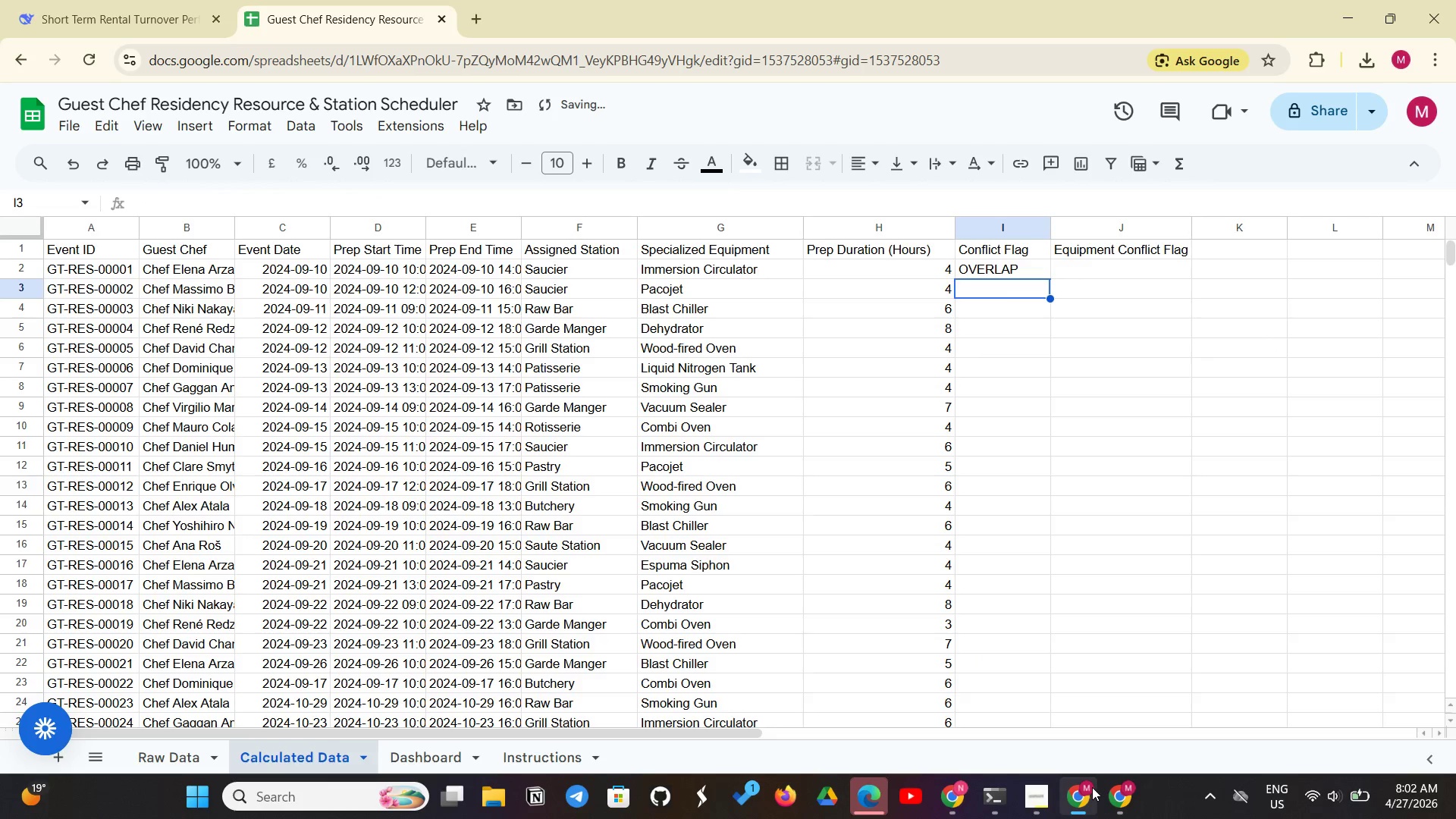 
left_click([1139, 818])
 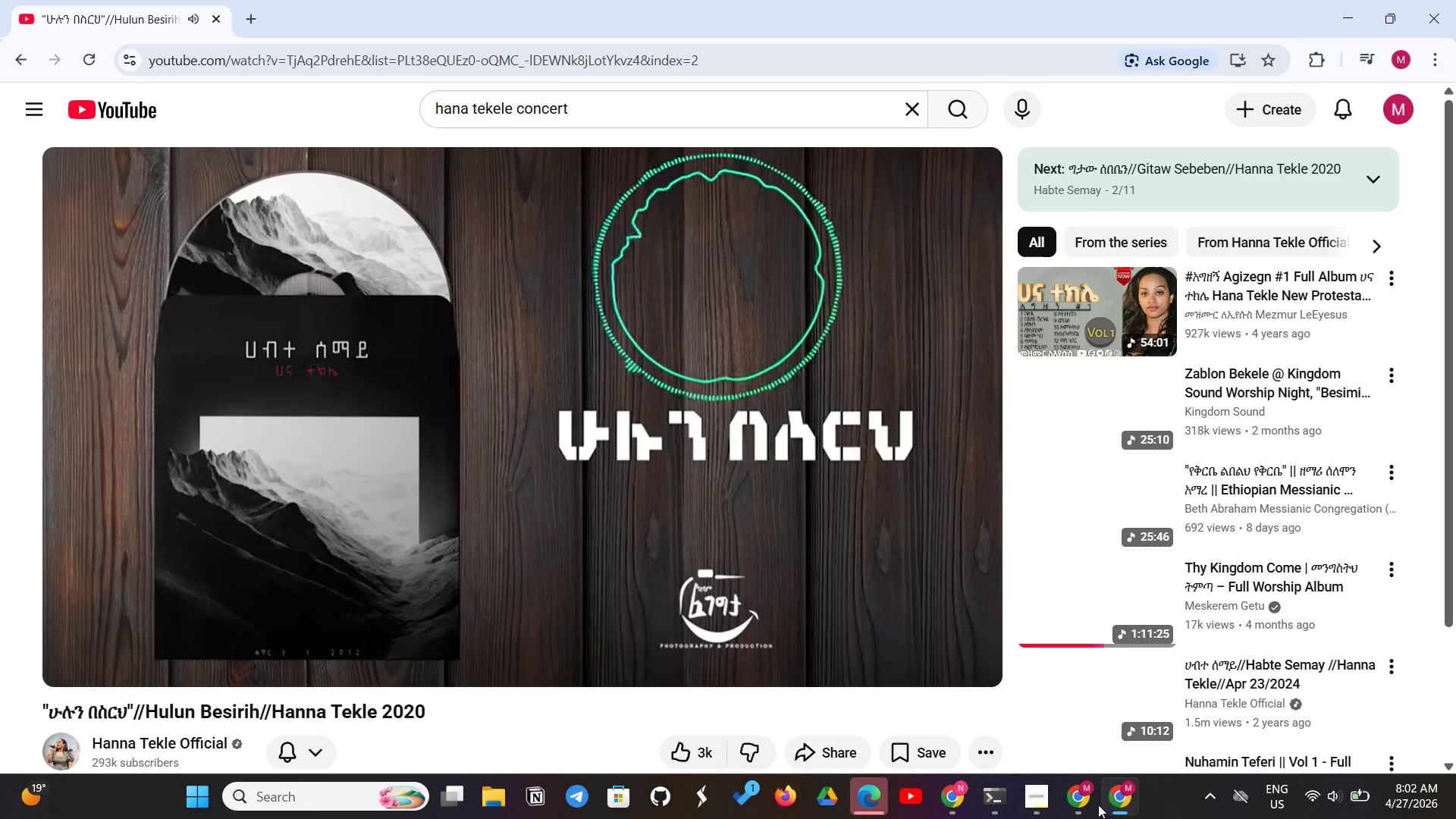 
left_click([1079, 800])
 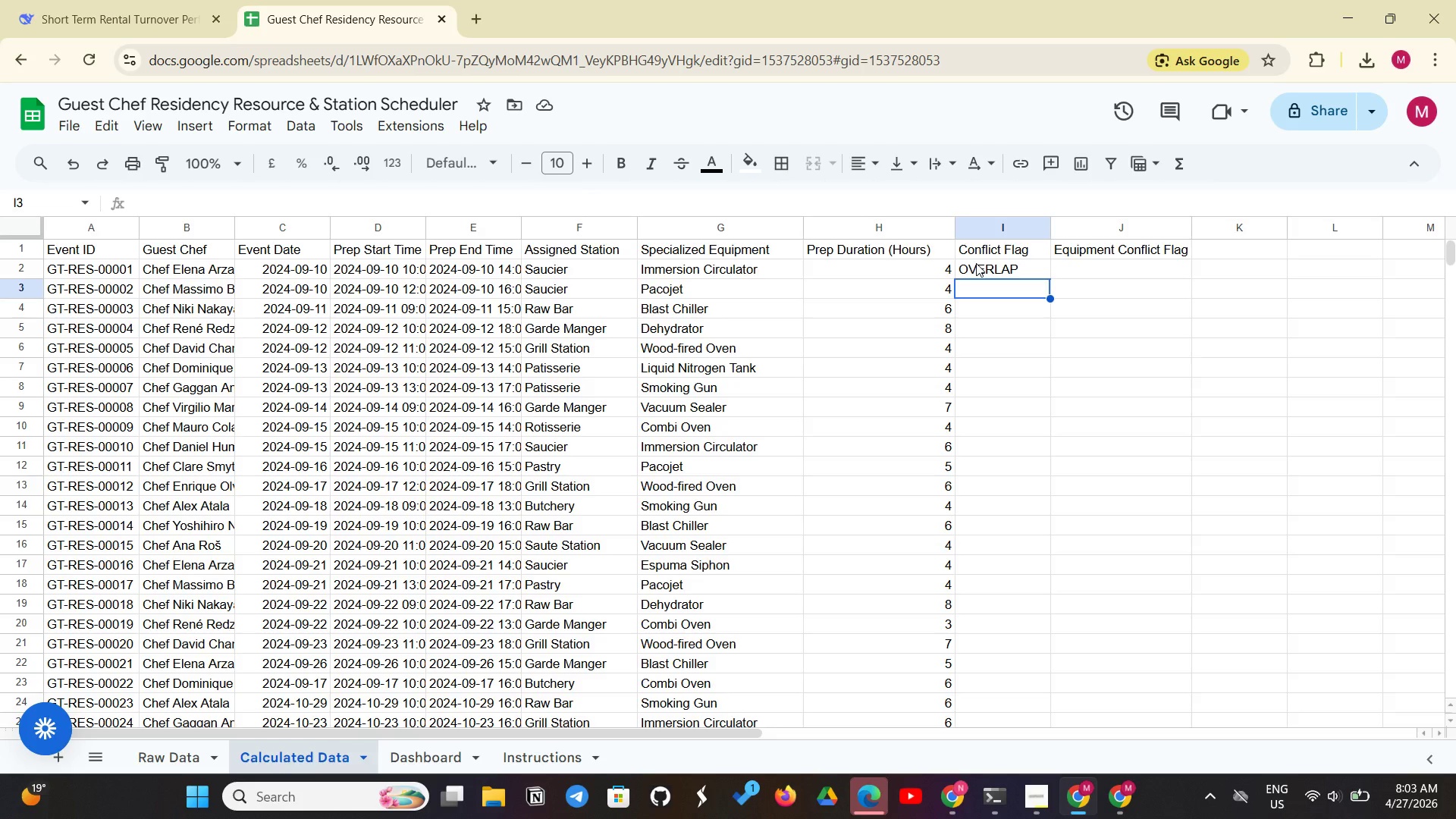 
wait(17.66)
 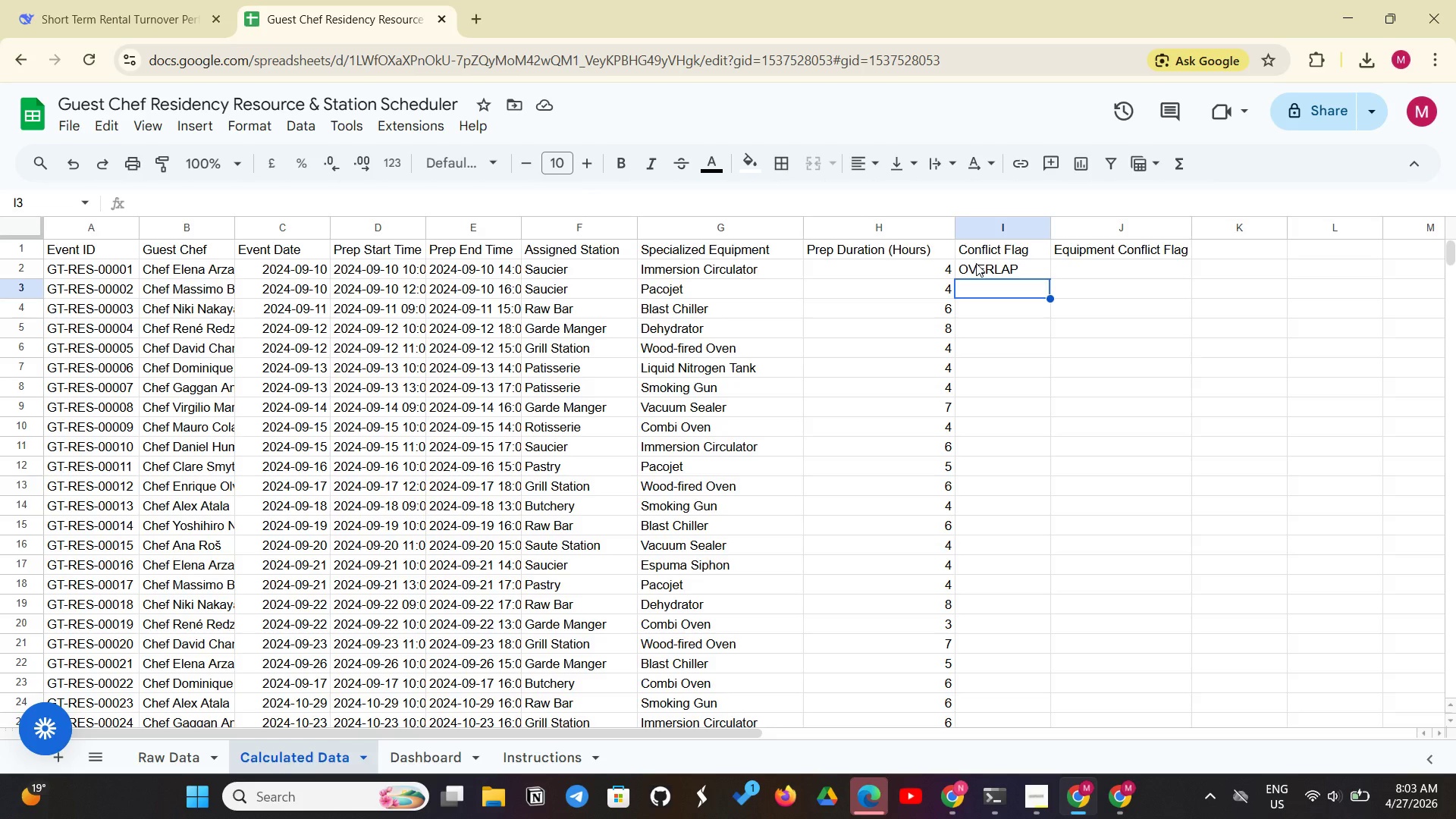 
left_click([1014, 268])
 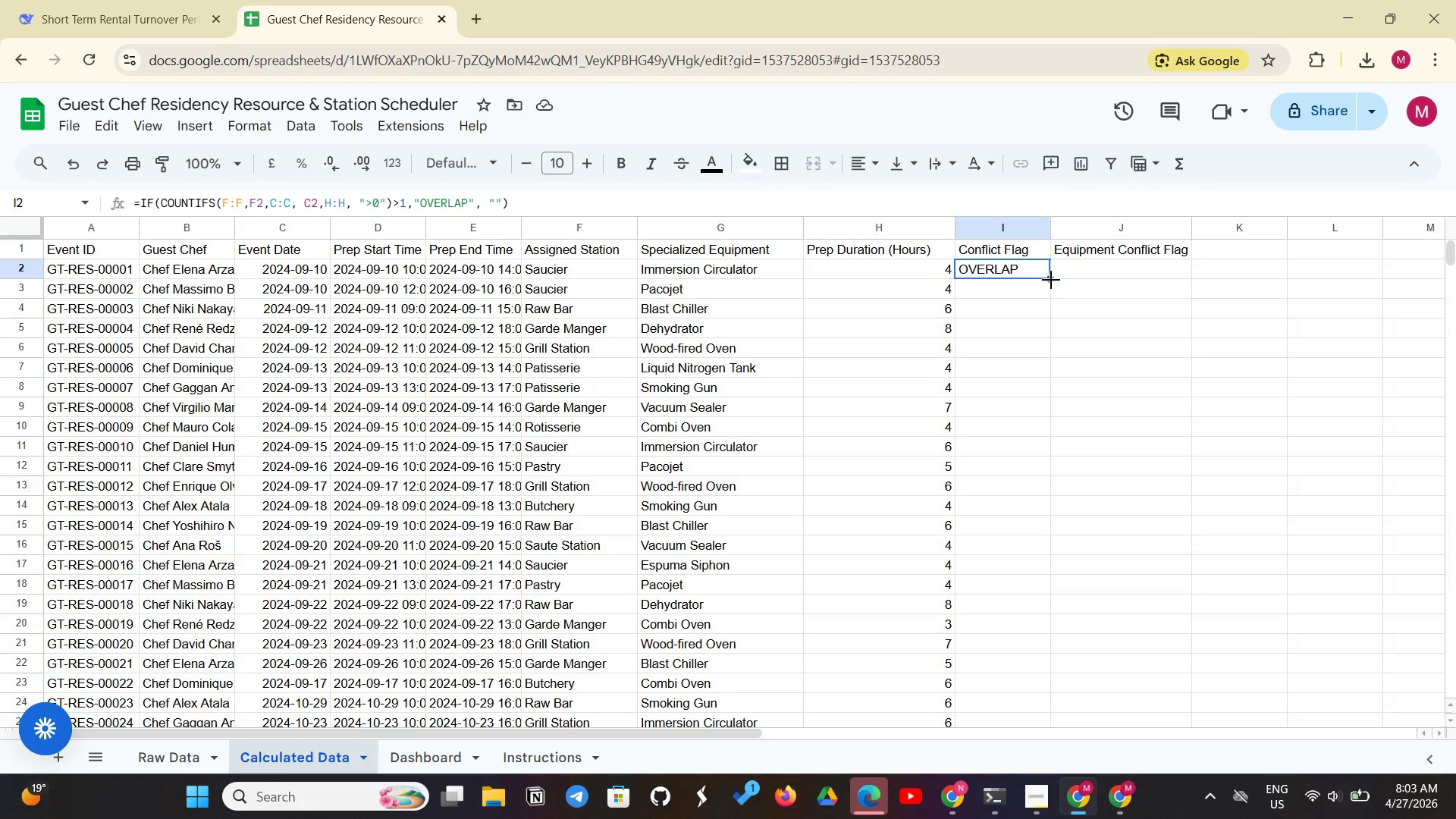 
left_click_drag(start_coordinate=[1051, 281], to_coordinate=[1010, 560])
 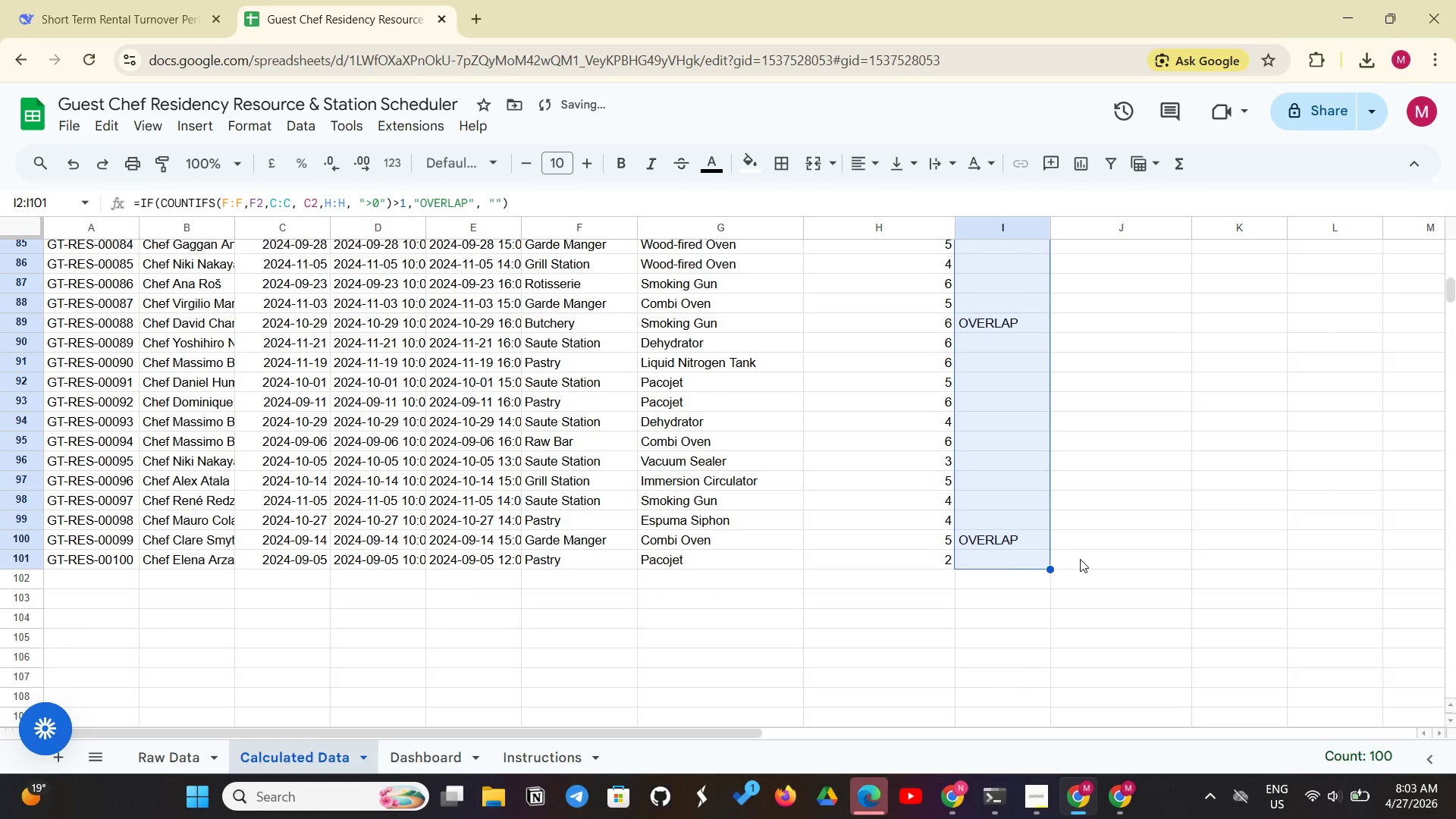 
scroll: coordinate [1091, 516], scroll_direction: up, amount: 24.0
 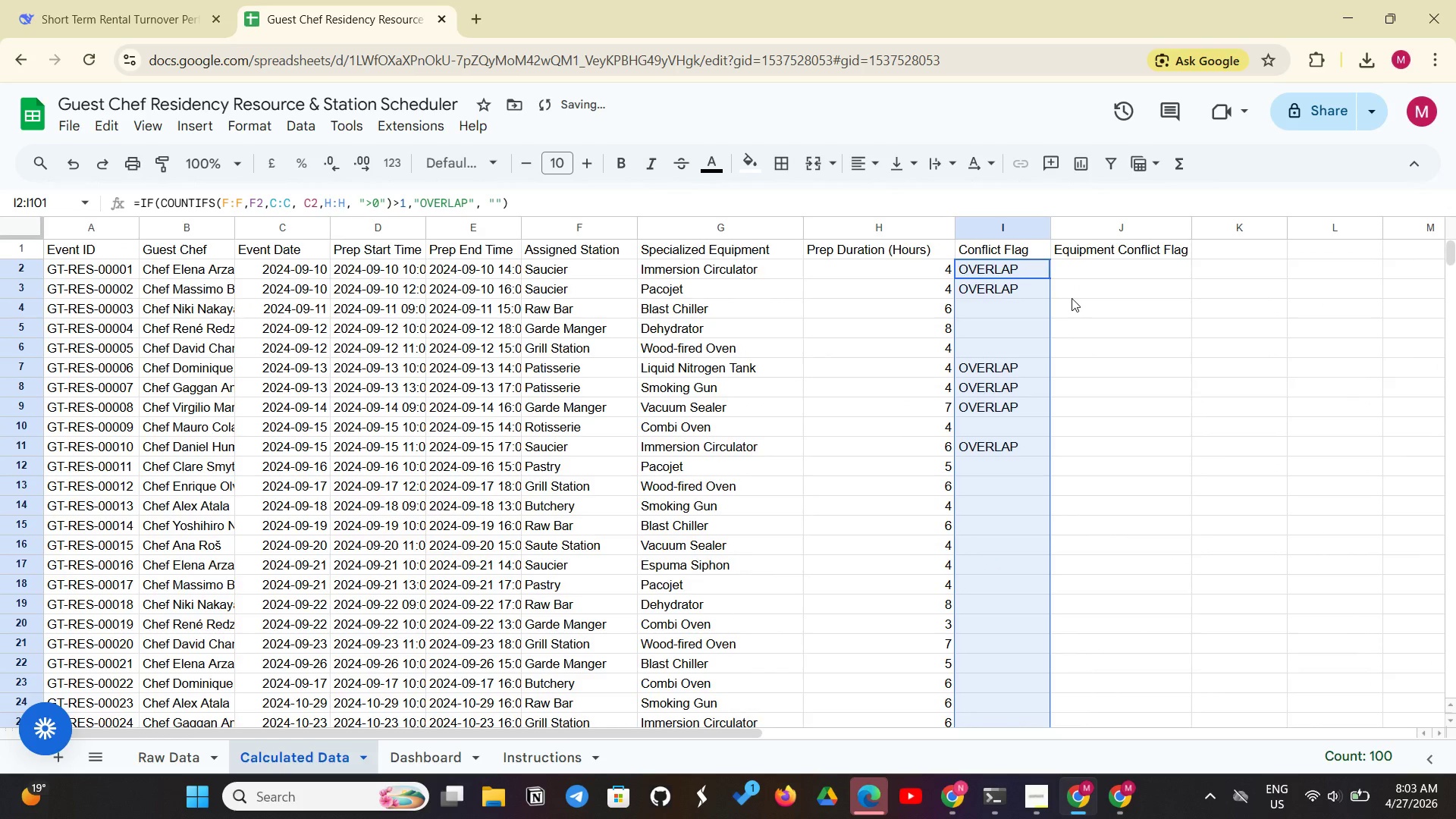 
left_click([1072, 298])
 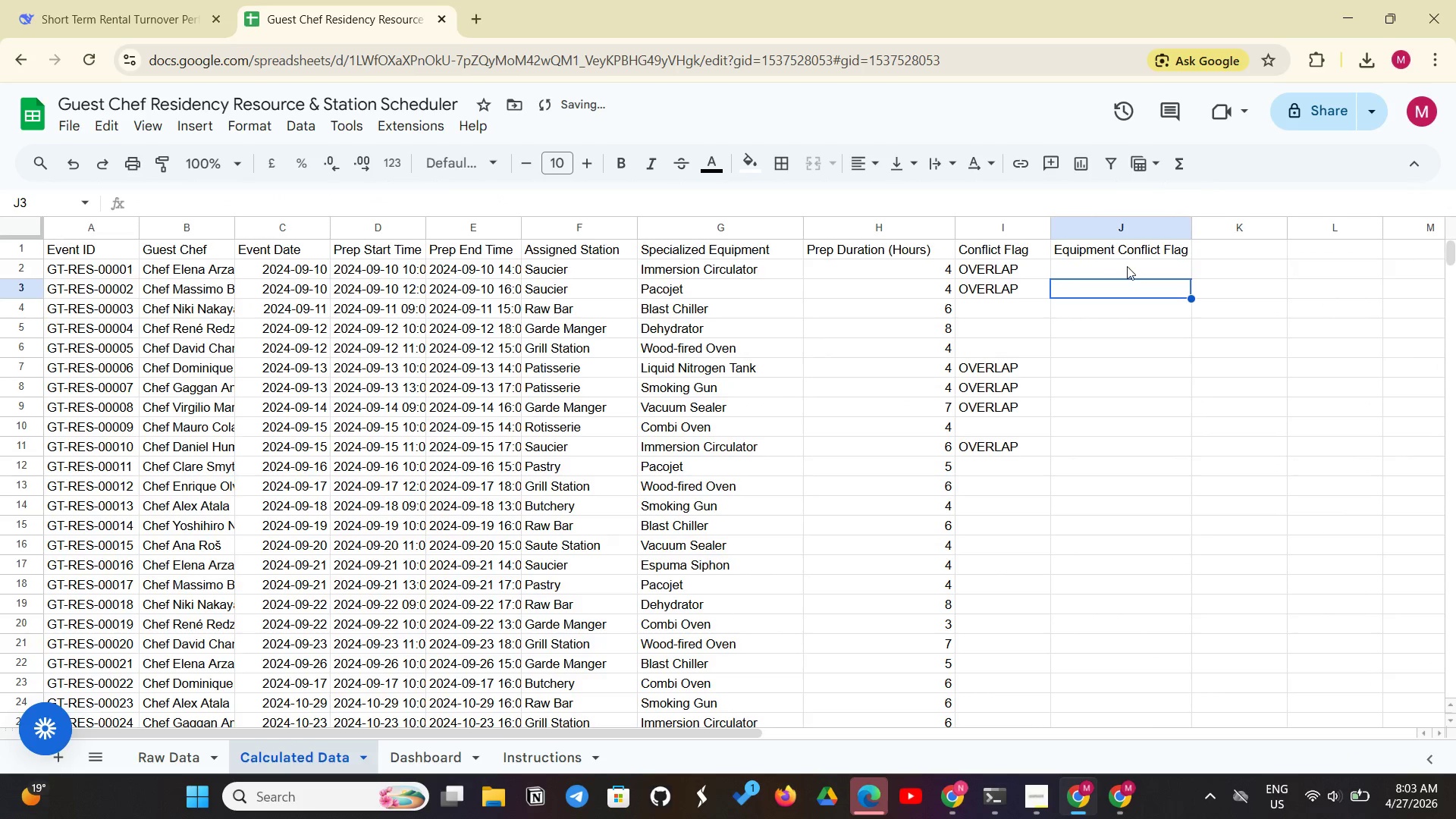 
left_click([1127, 266])
 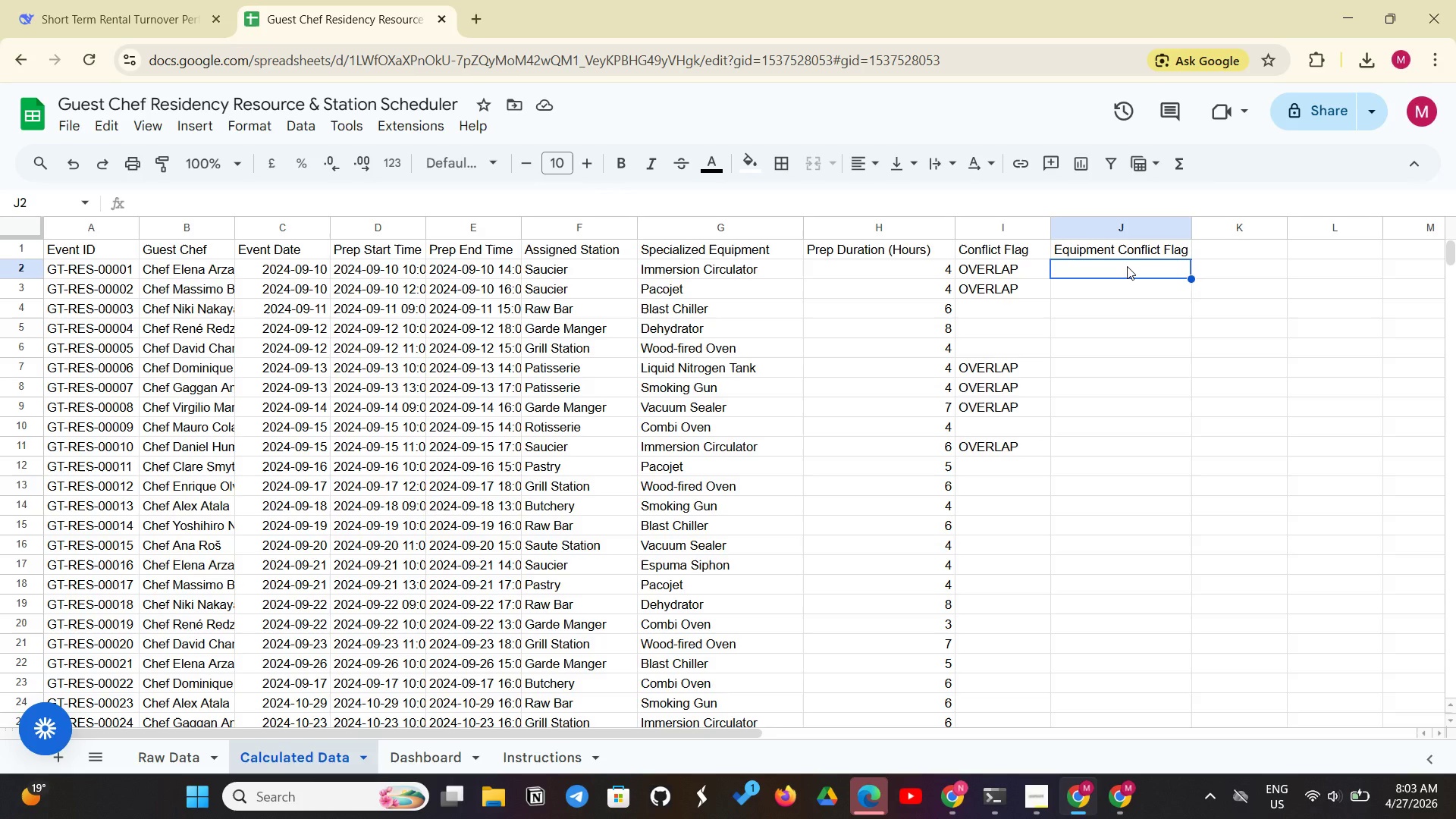 
type(=IF(COUNTU)
key(Backspace)
type(IFS(G:G, G2, C:C, C2, H:H, ">0")
 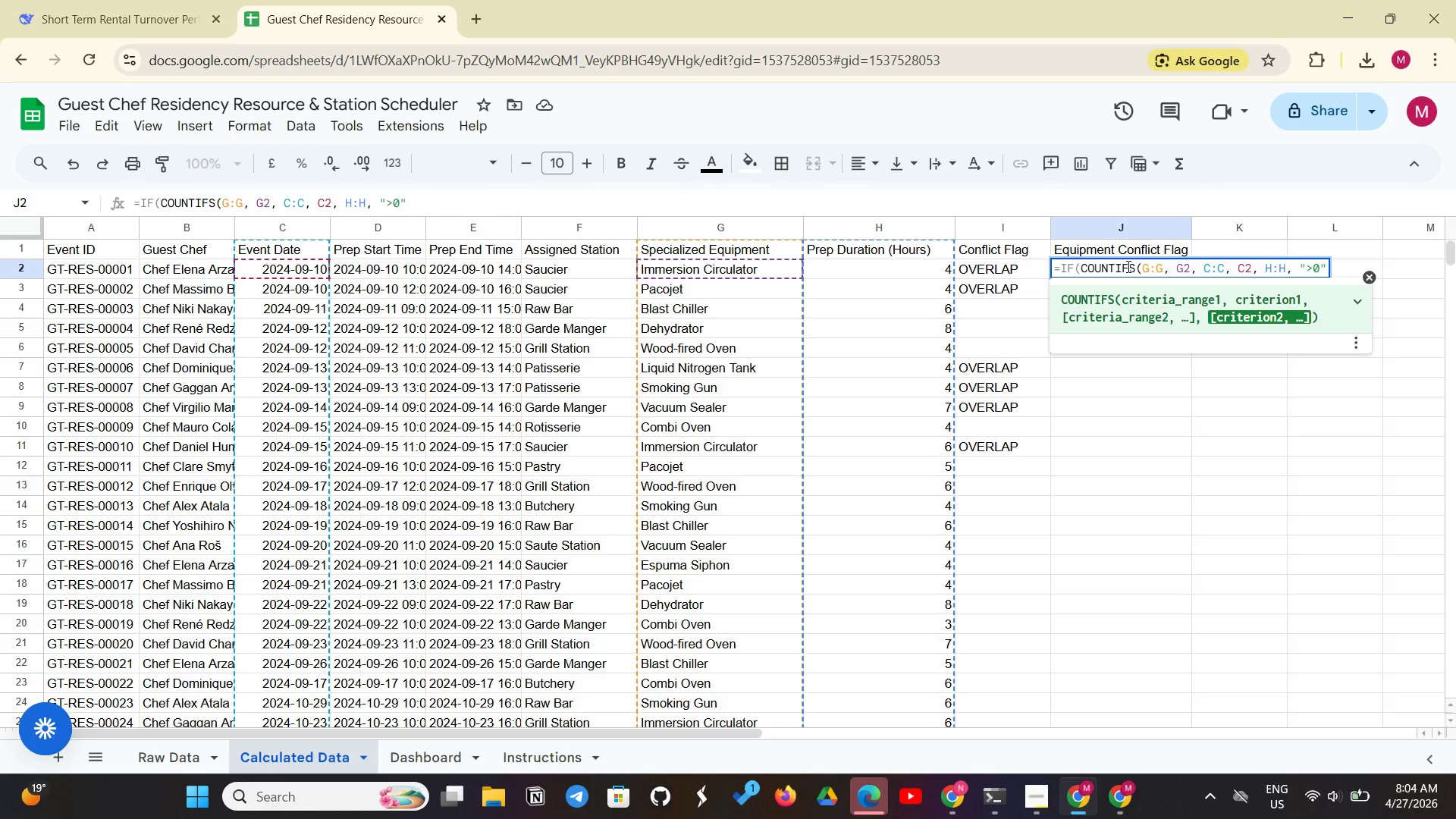 
type()>1, "EQUI)
 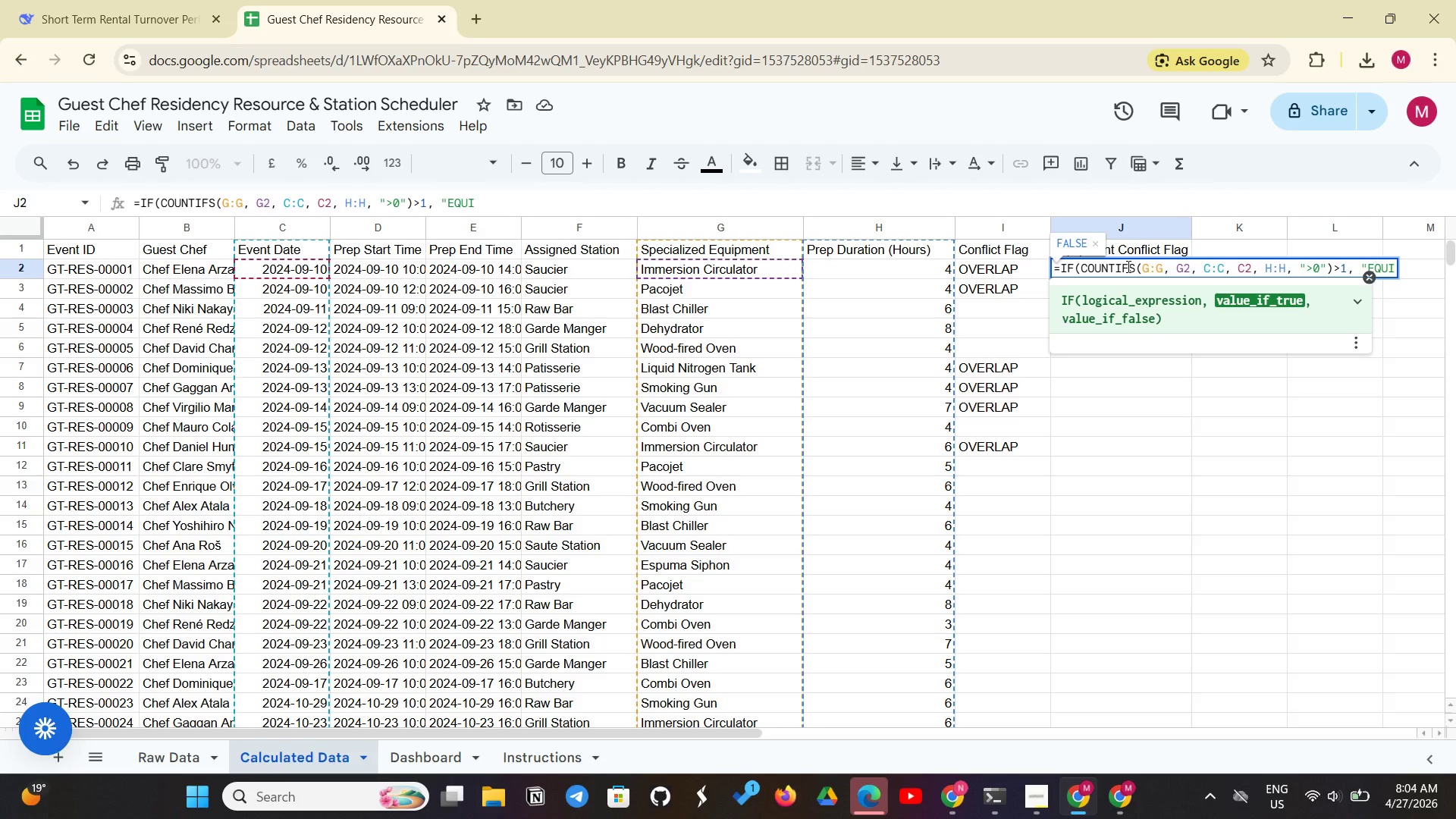 
type(pment)
key(Backspace)
key(Backspace)
key(Backspace)
key(Backspace)
key(Backspace)
type(PMENT)
 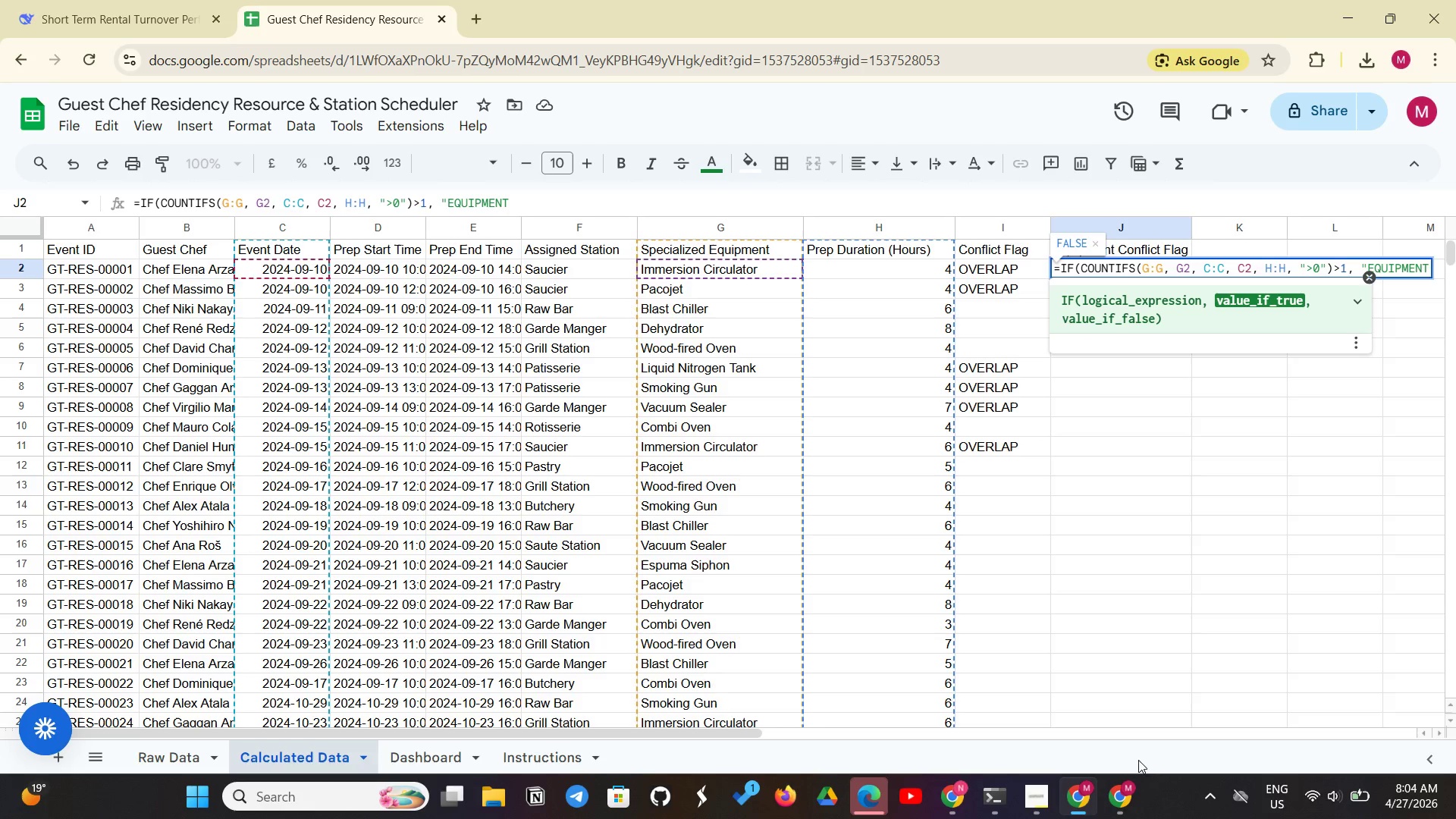 
left_click([1119, 777])
 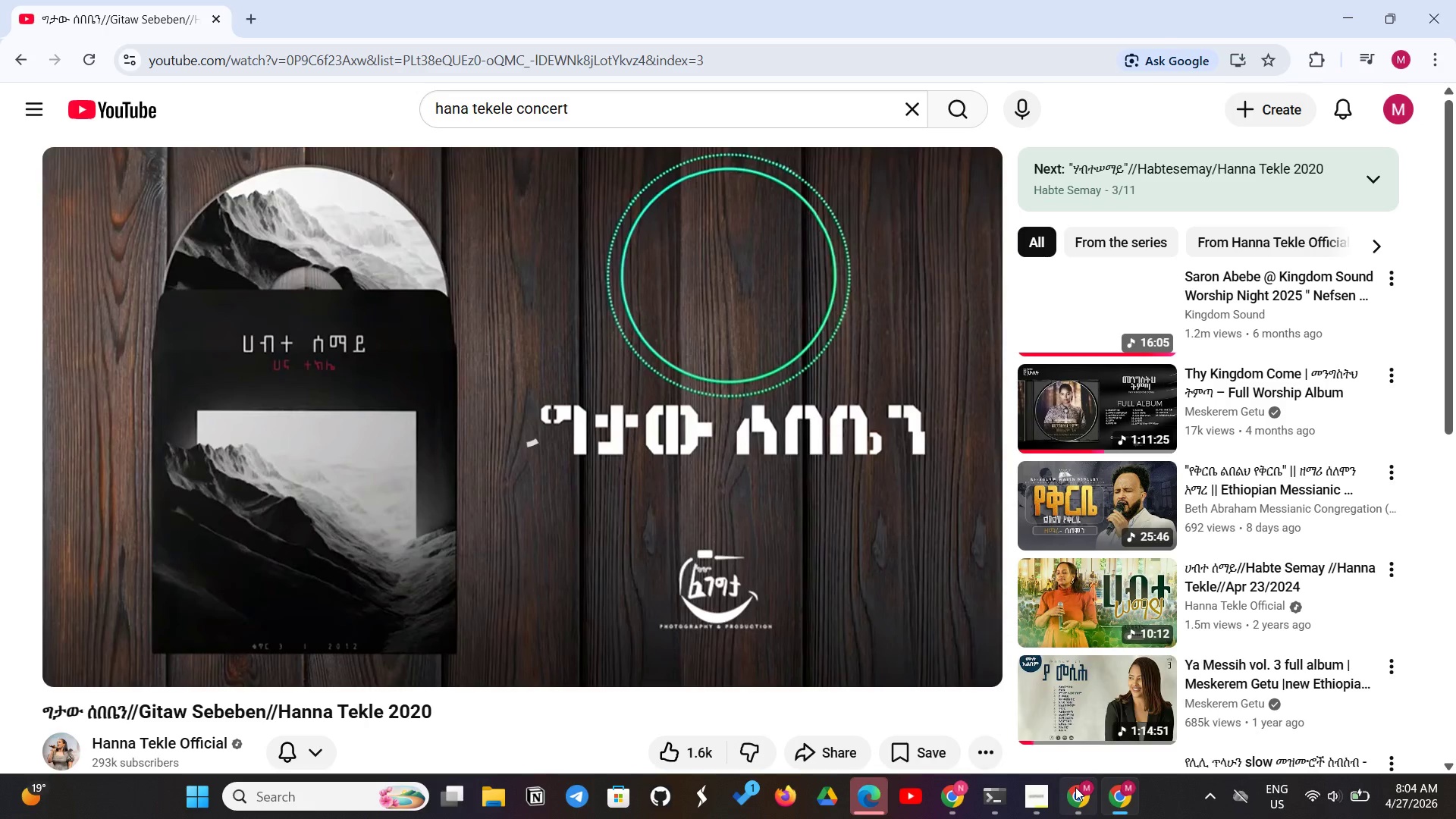 
left_click([1075, 787])
 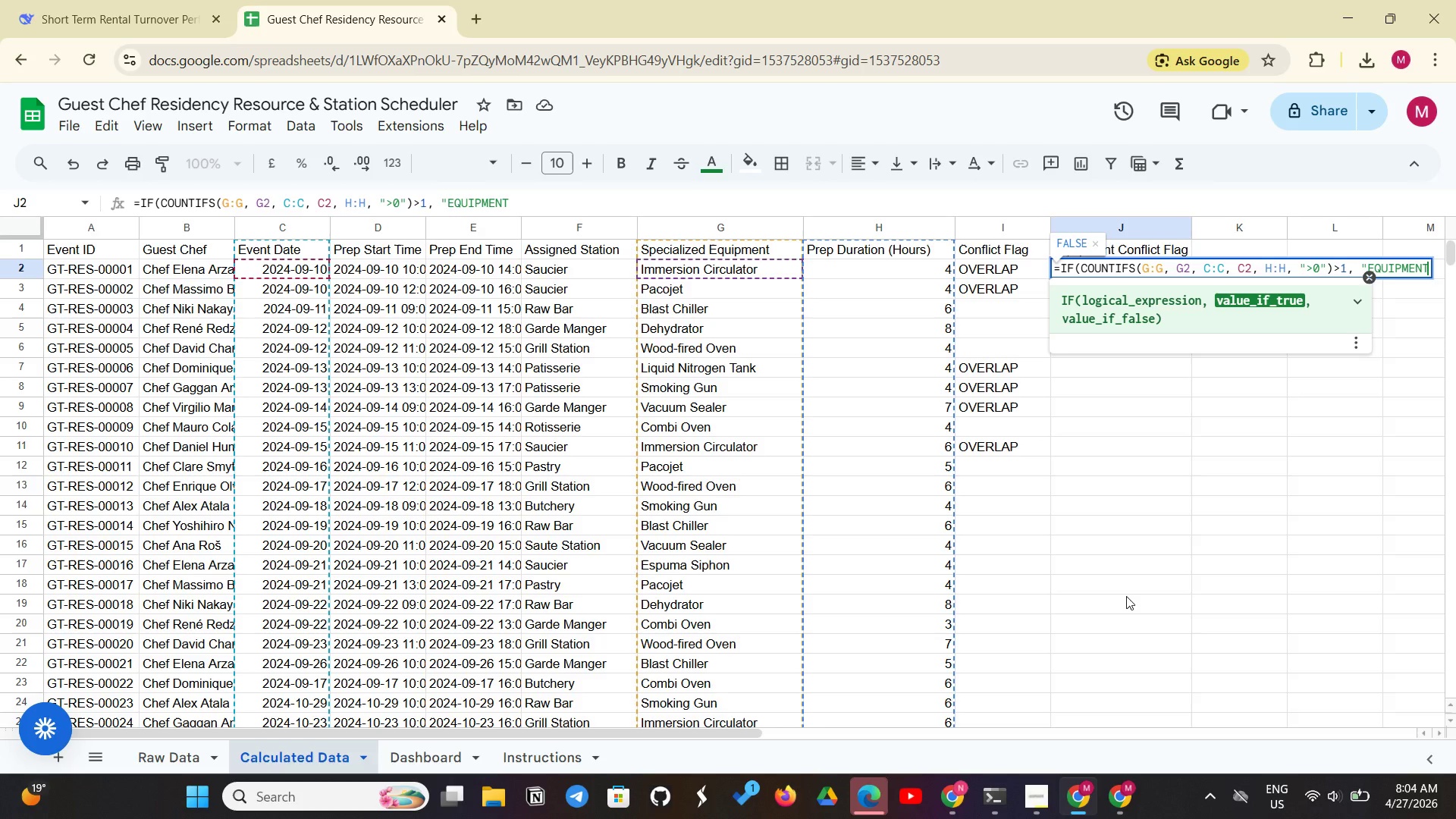 
wait(17.94)
 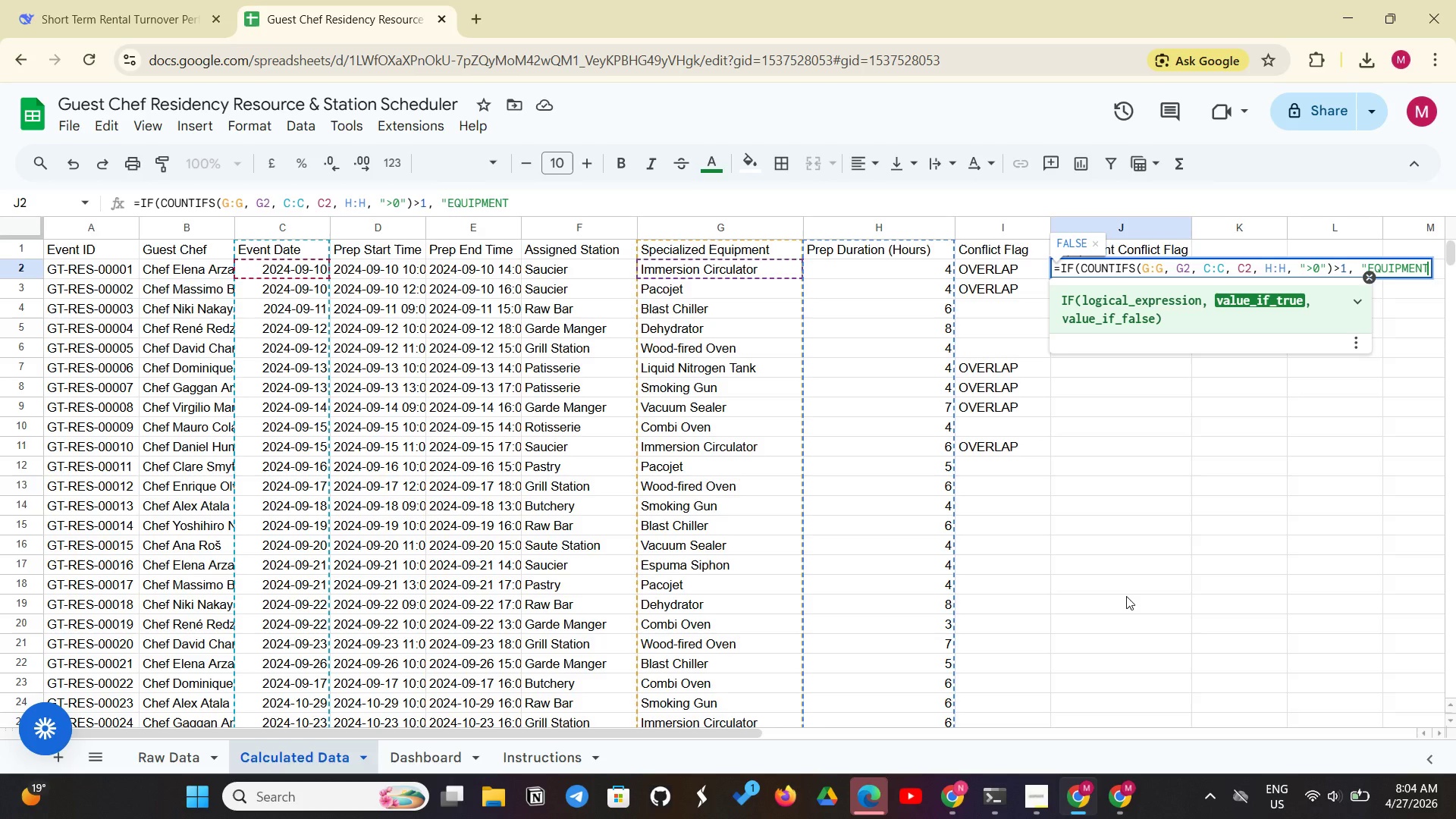 
type( C)
key(Backspace)
type(conflict", ""))
 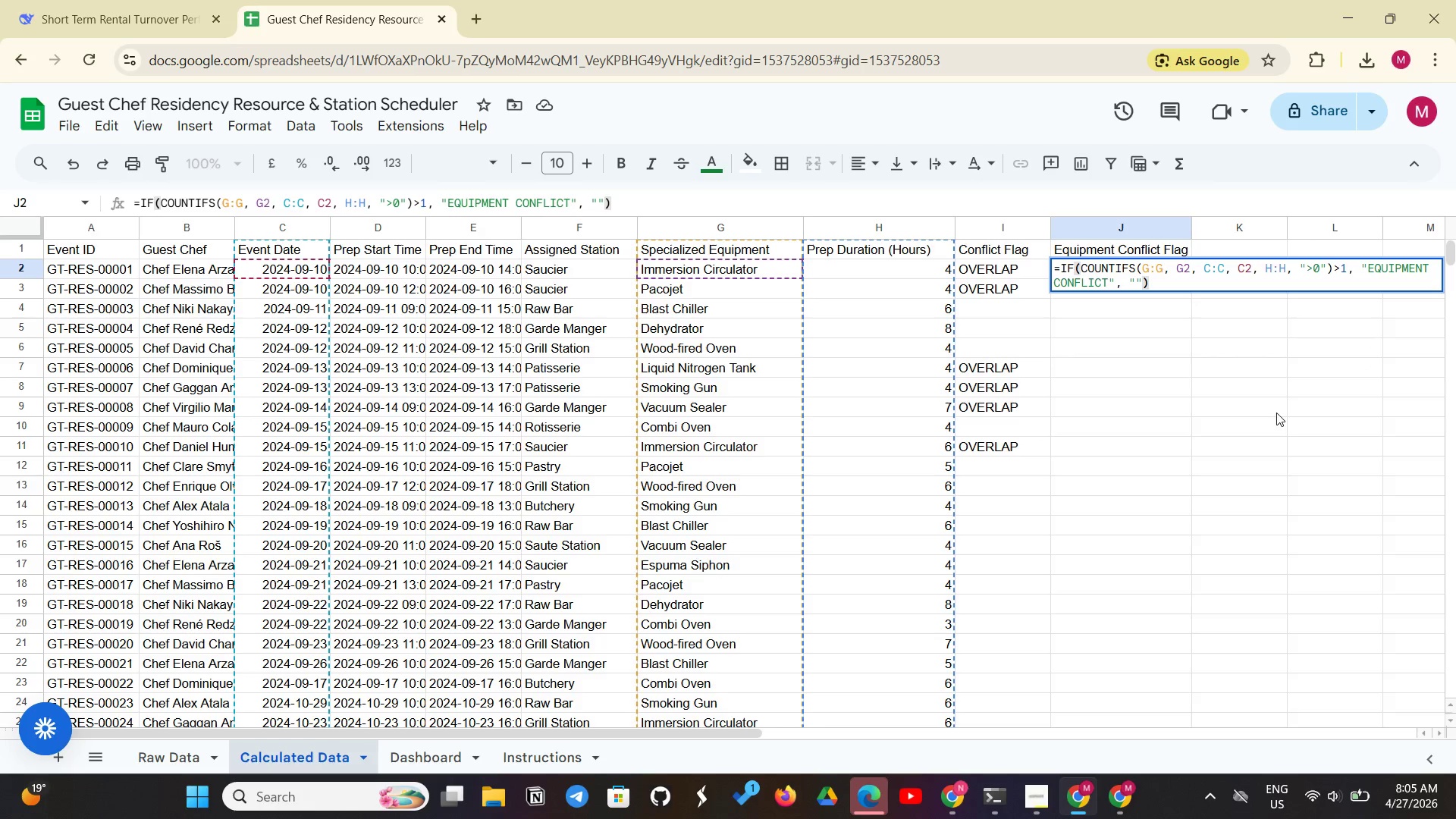 
wait(27.59)
 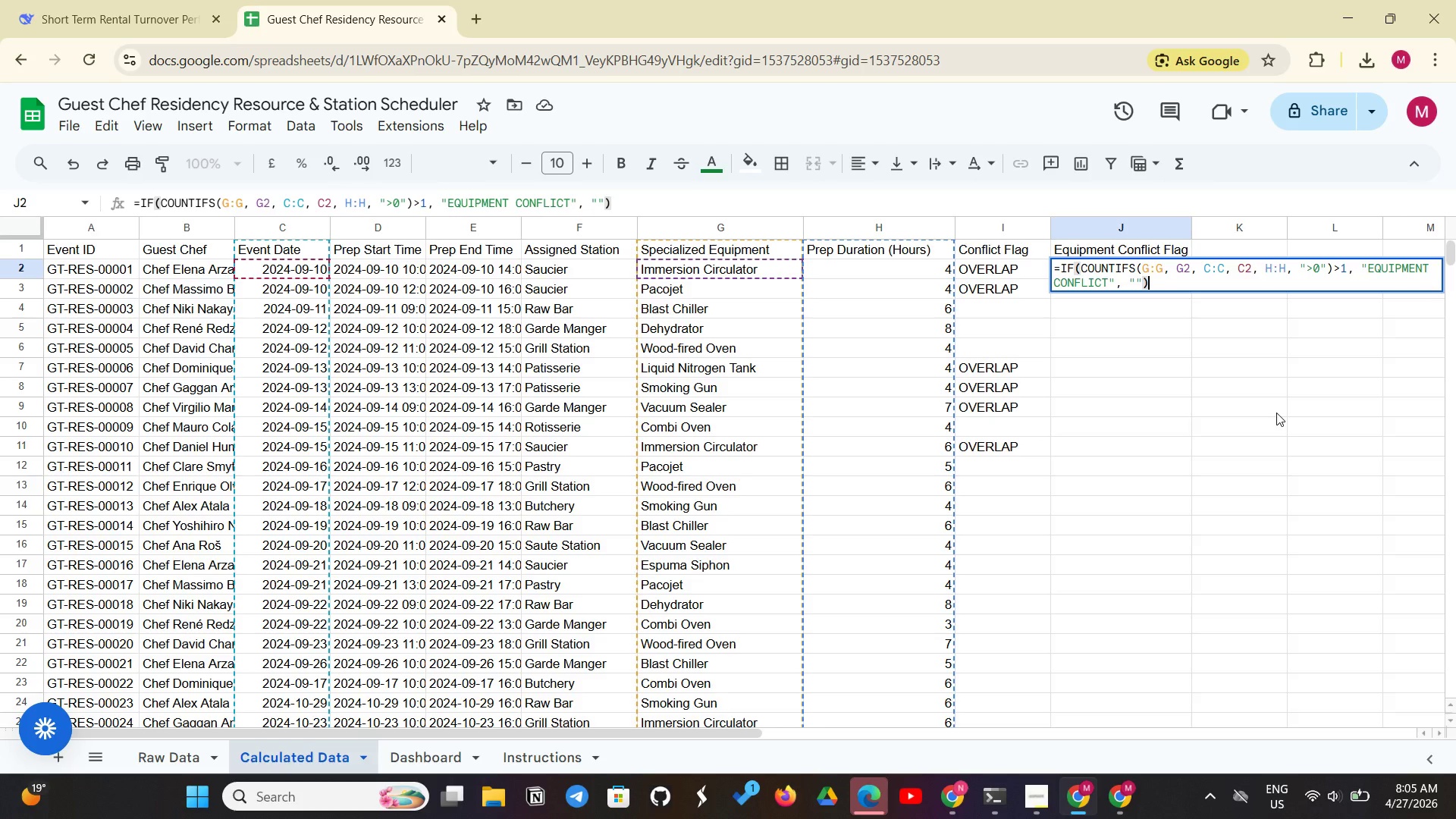 
key(Enter)
 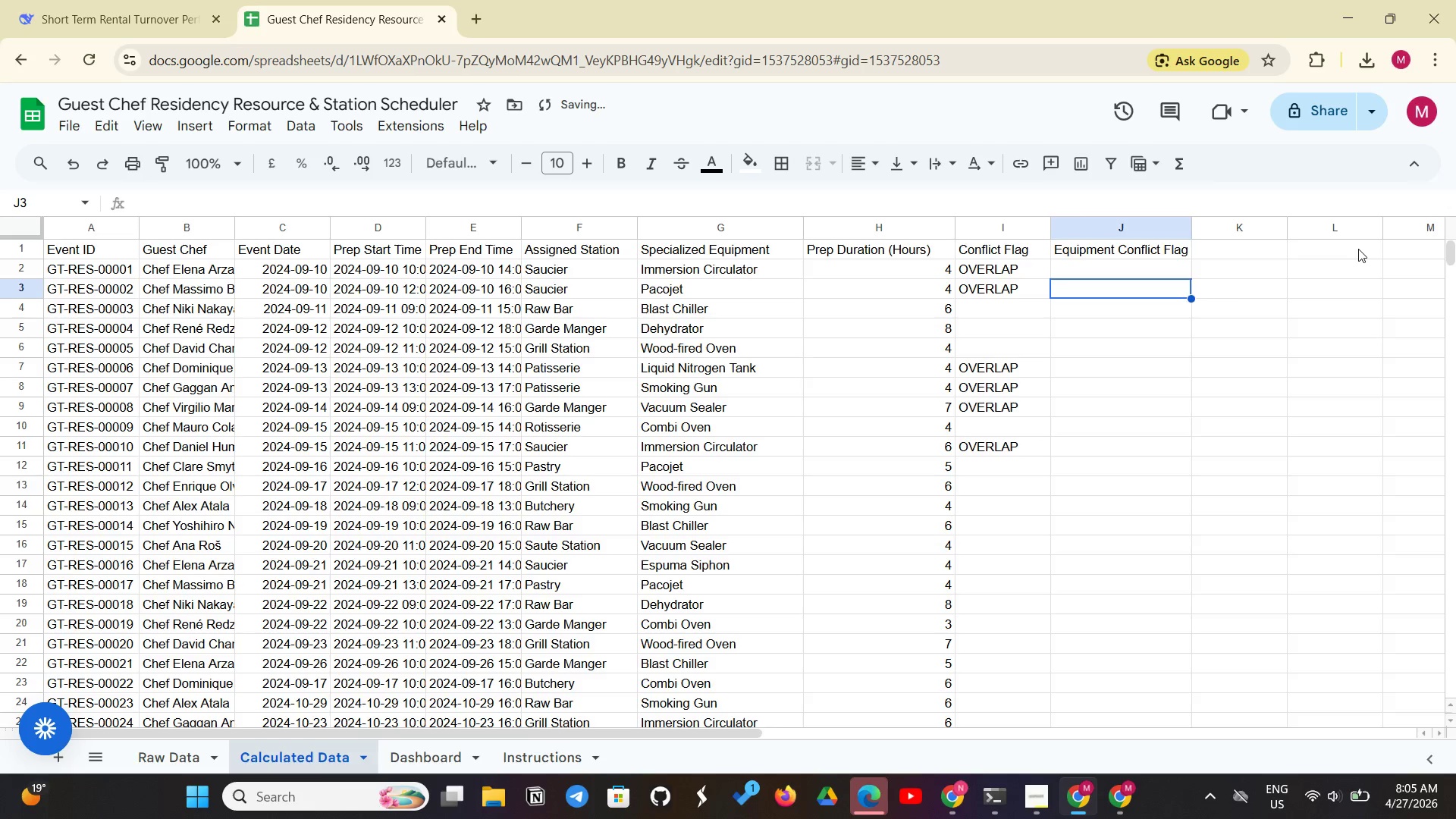 
wait(5.03)
 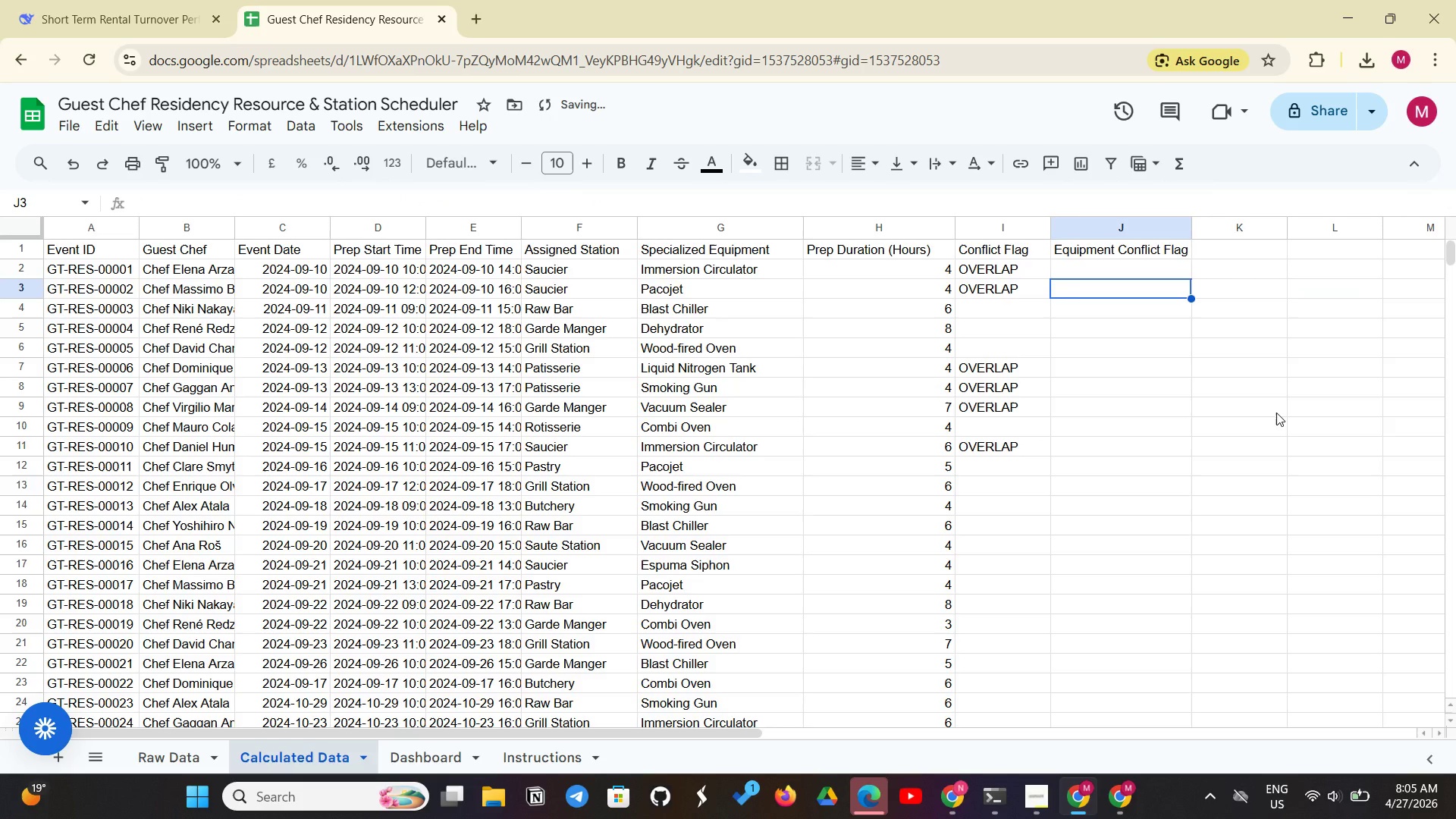 
left_click([1175, 277])
 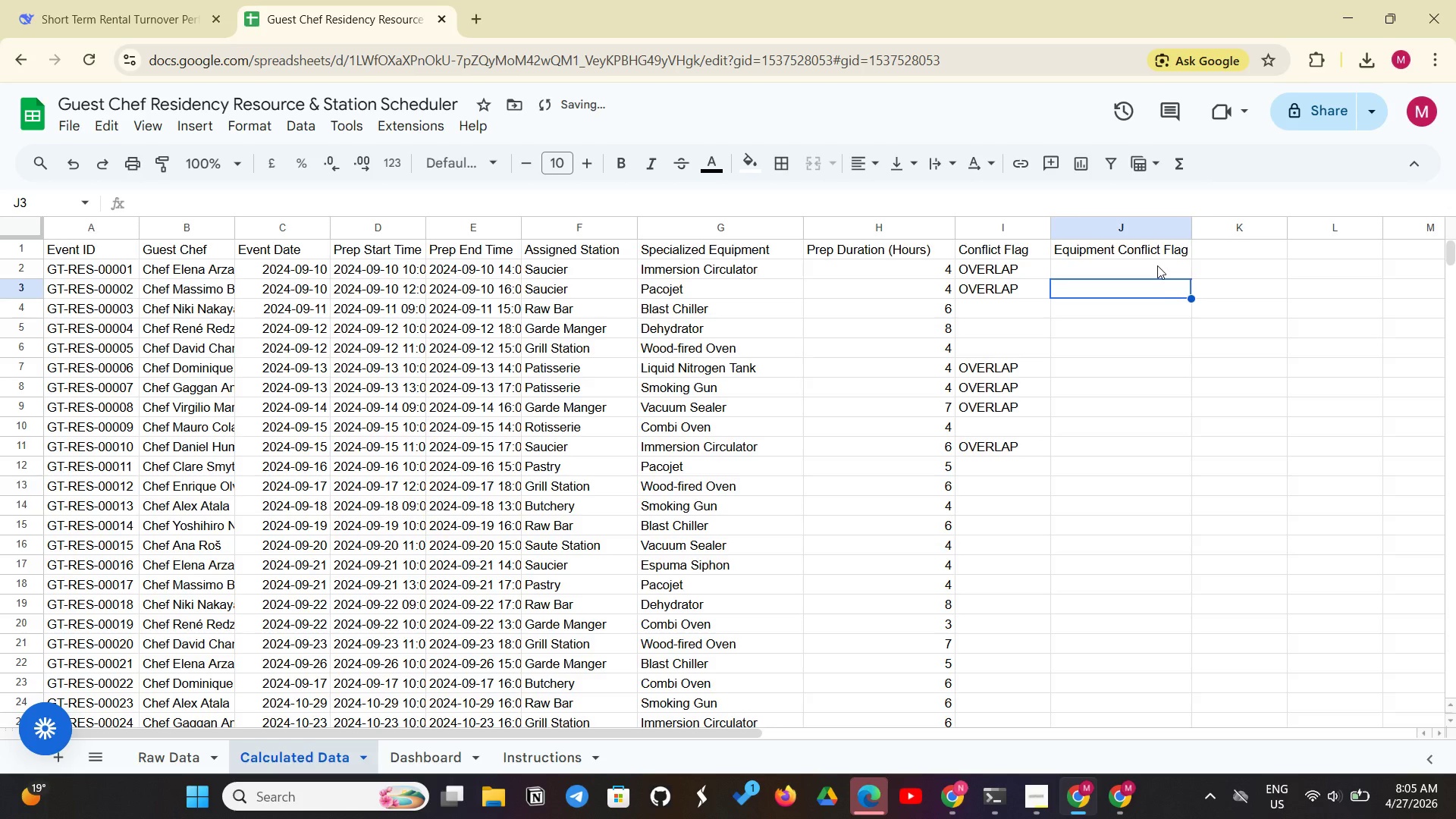 
left_click([1163, 264])
 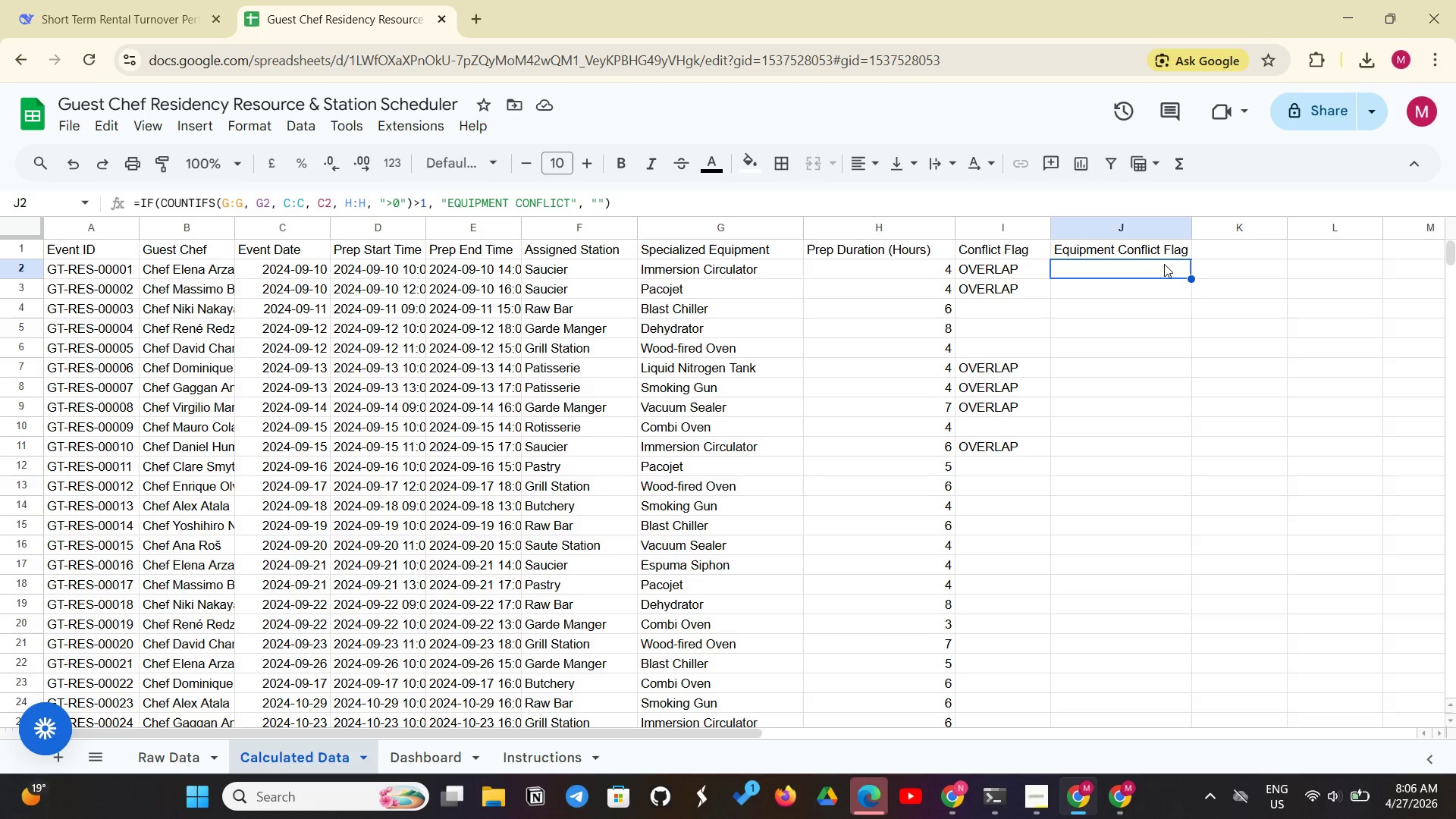 
wait(21.64)
 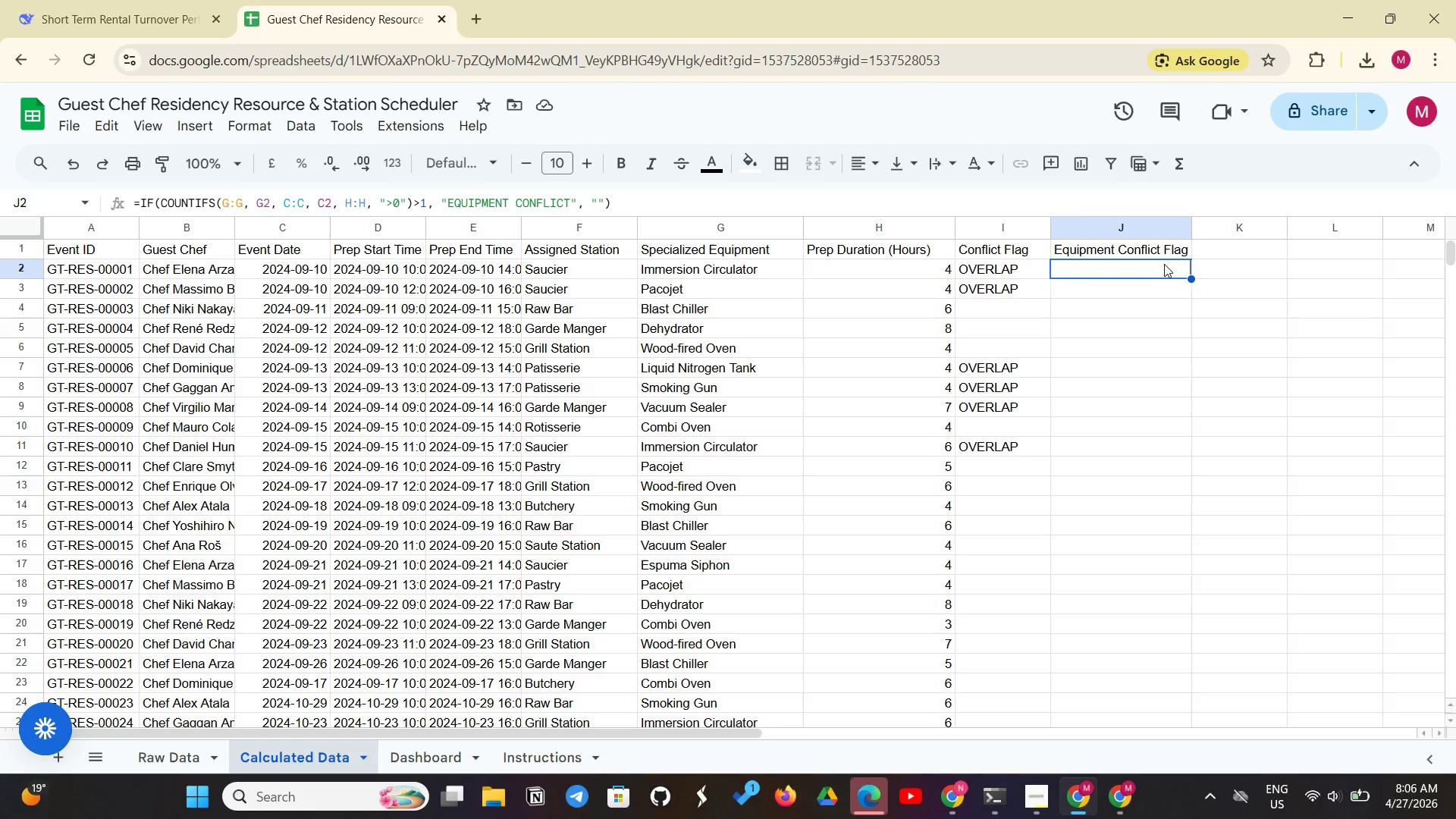 
left_click_drag(start_coordinate=[1186, 303], to_coordinate=[1159, 538])
 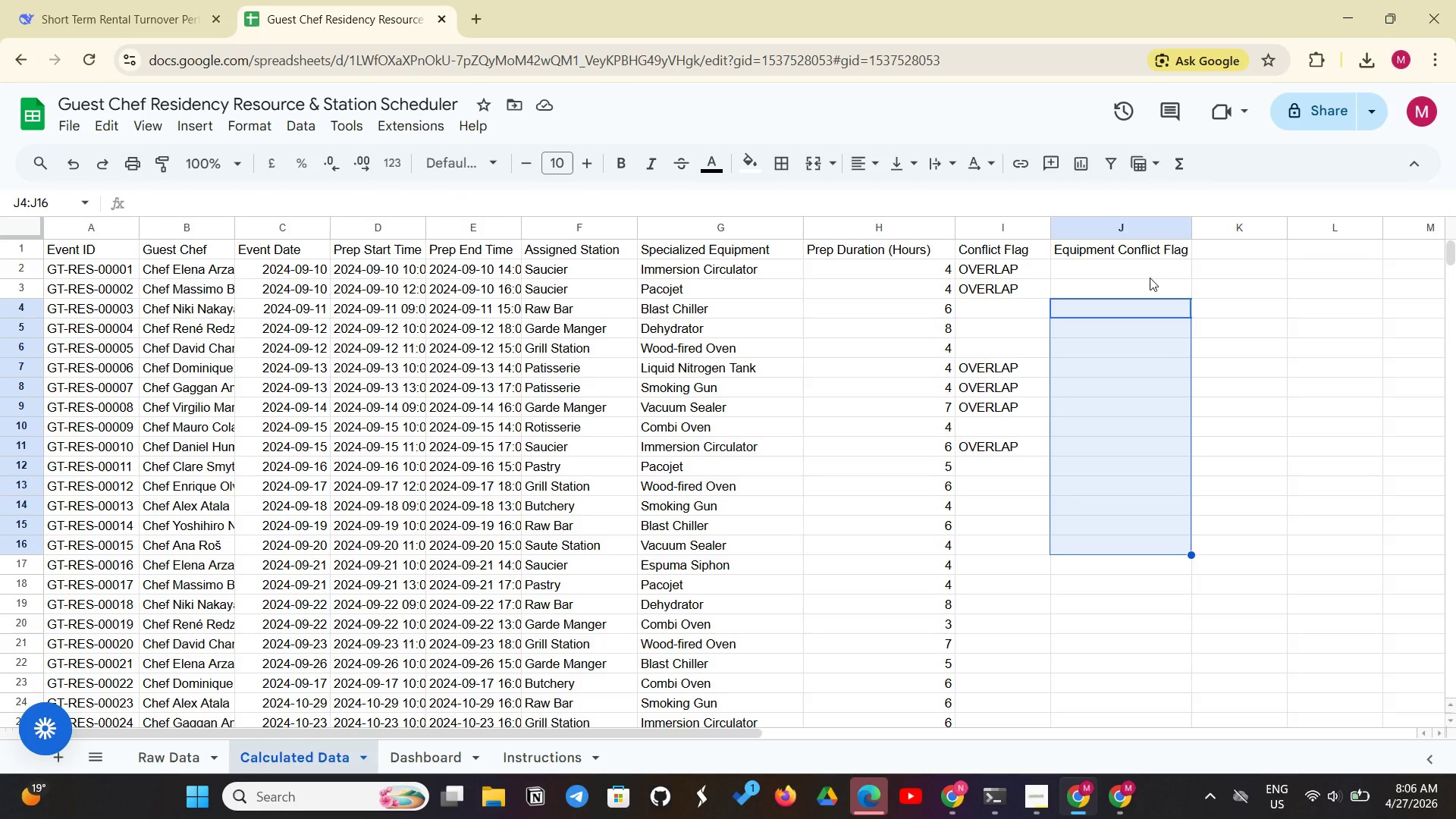 
left_click([1150, 272])
 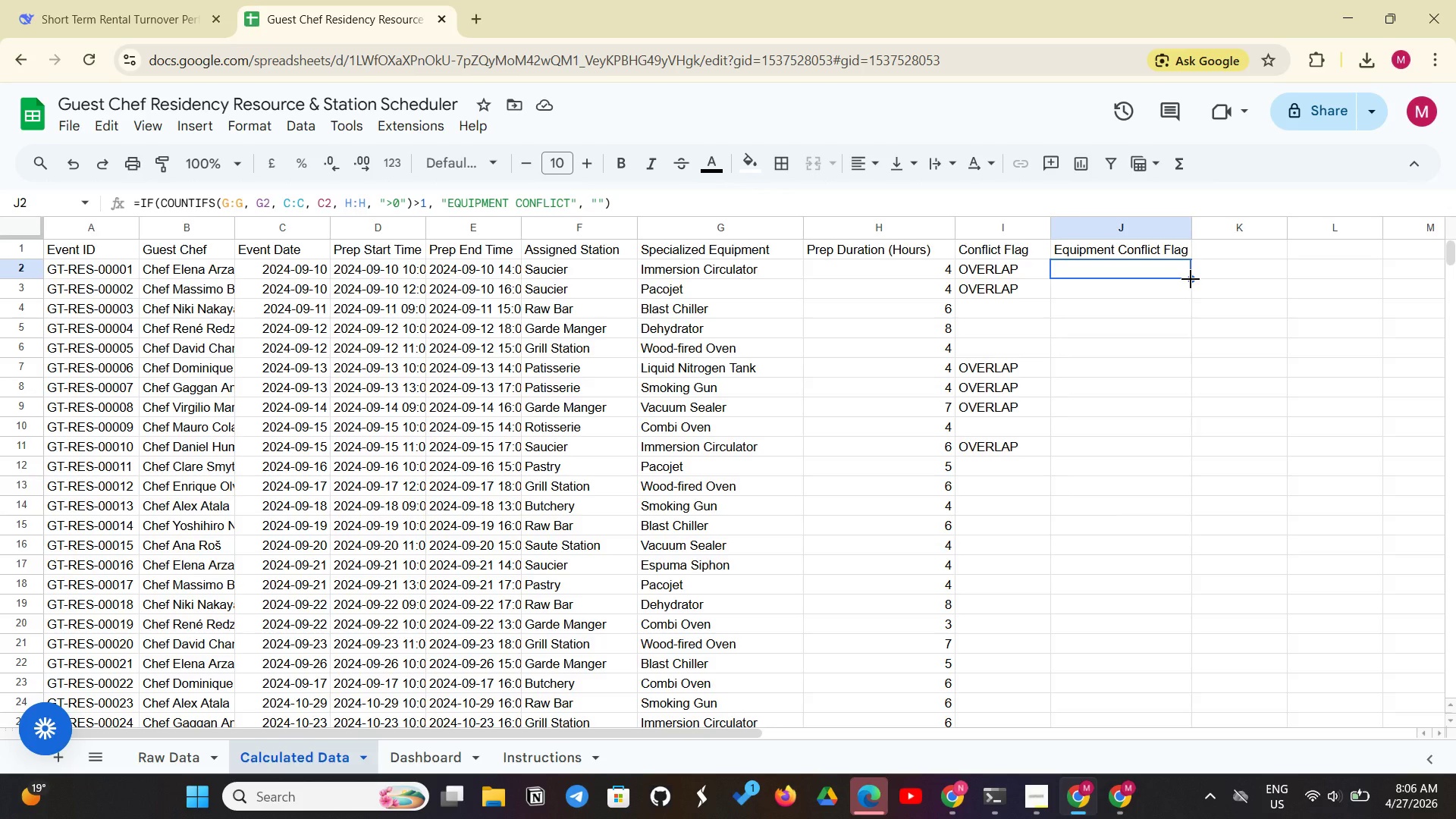 
left_click_drag(start_coordinate=[1191, 279], to_coordinate=[1153, 667])
 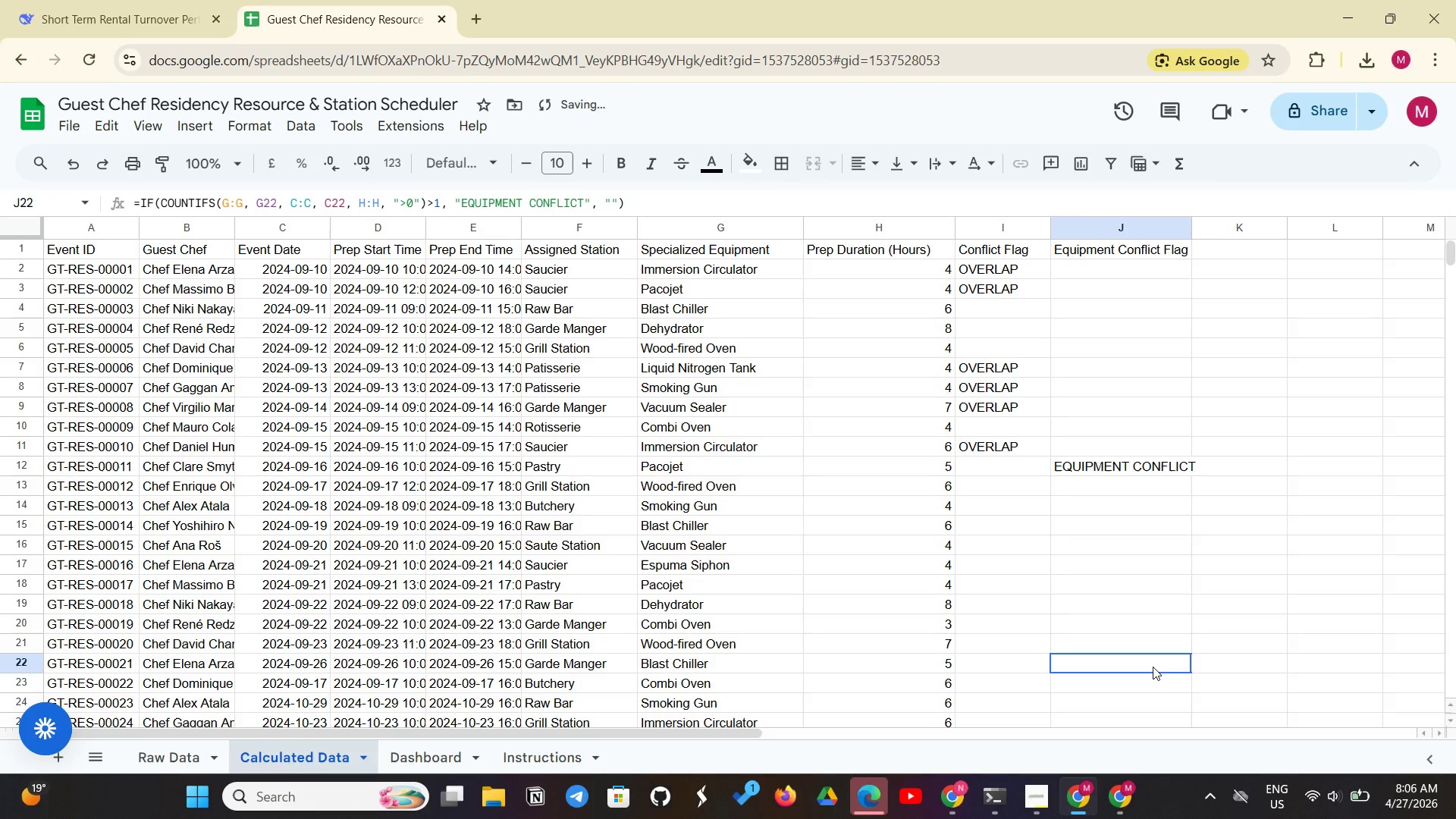 
left_click([1153, 667])
 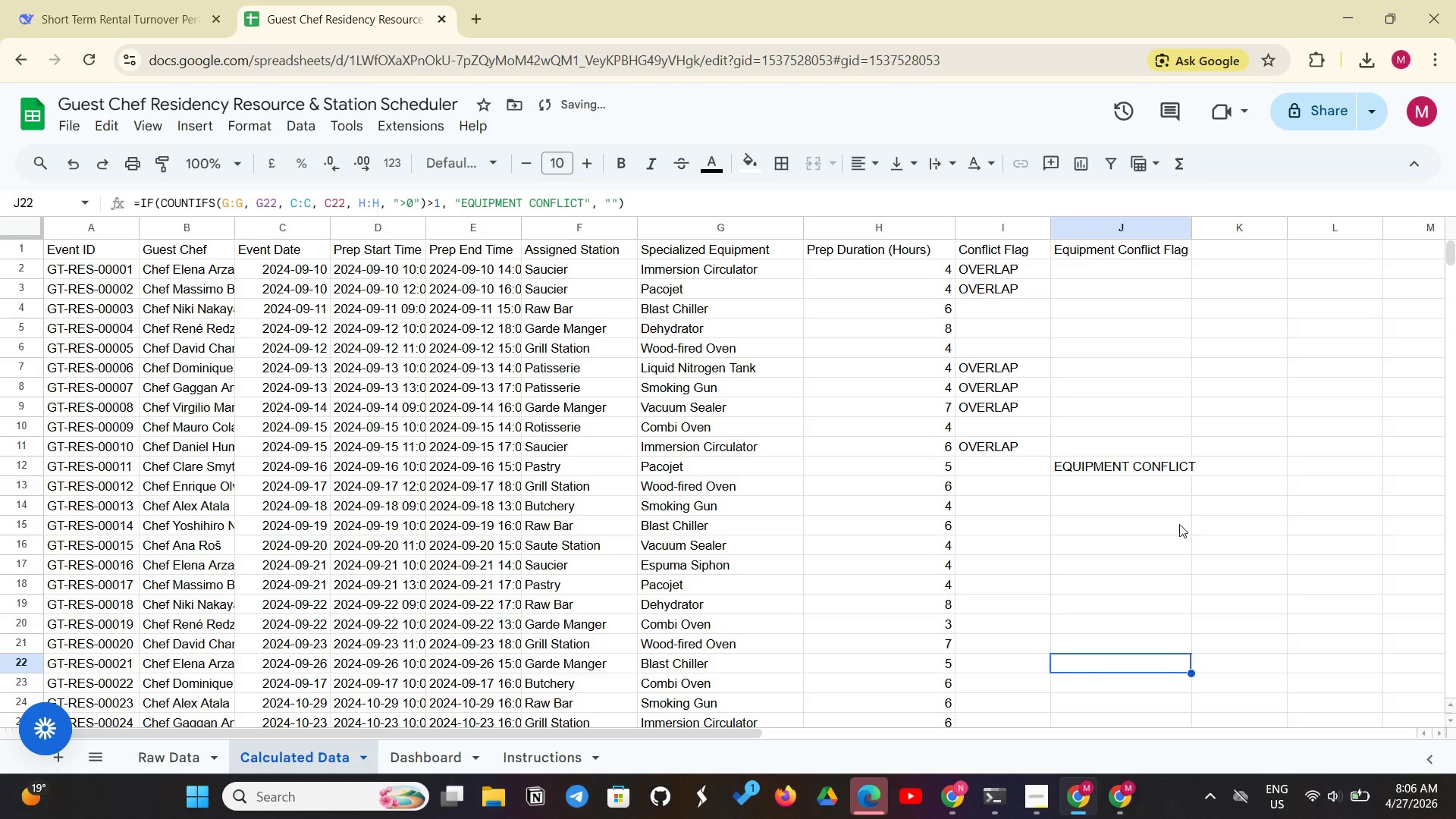 
scroll: coordinate [1179, 524], scroll_direction: down, amount: 1.0
 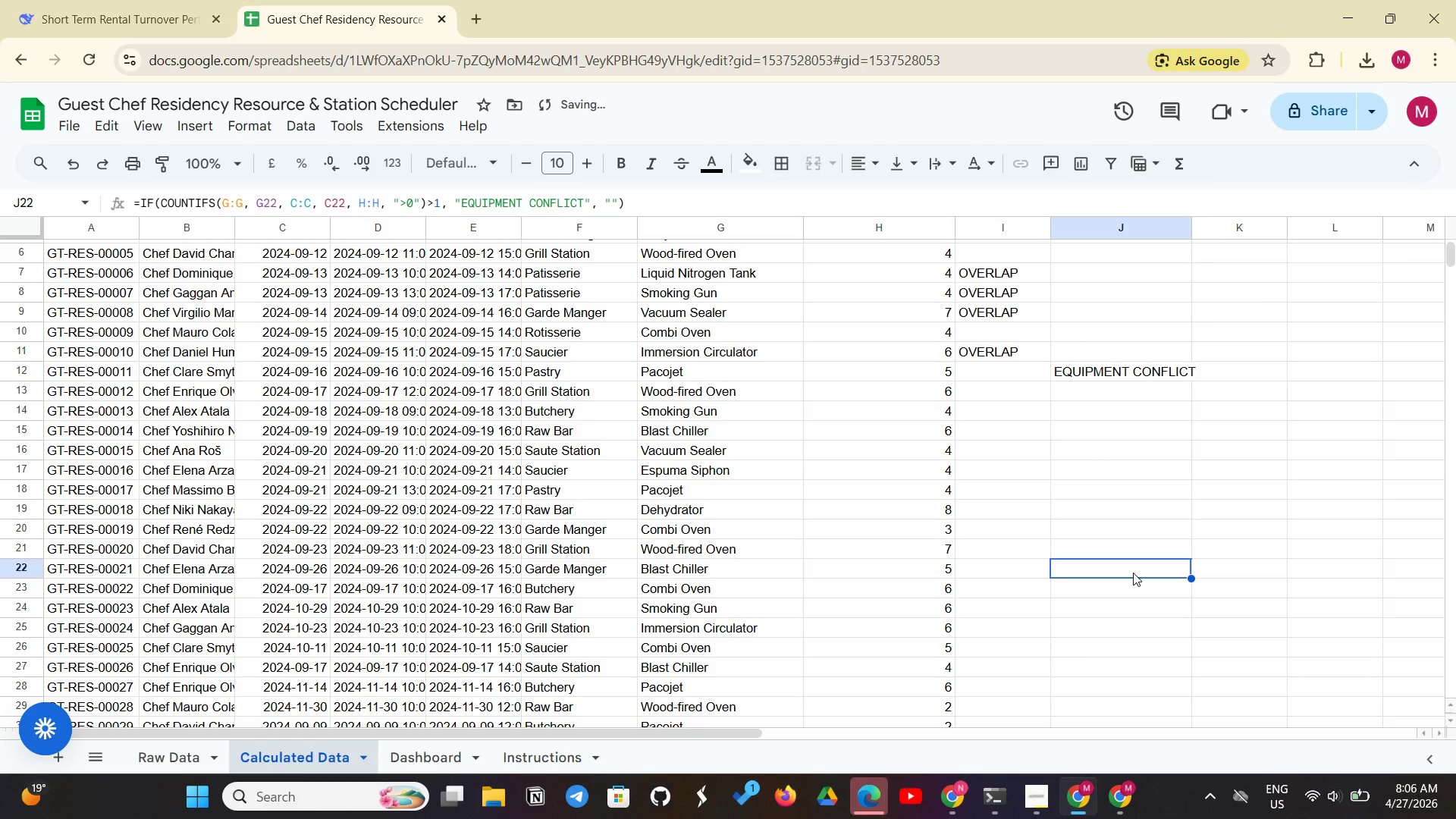 
left_click([1133, 573])
 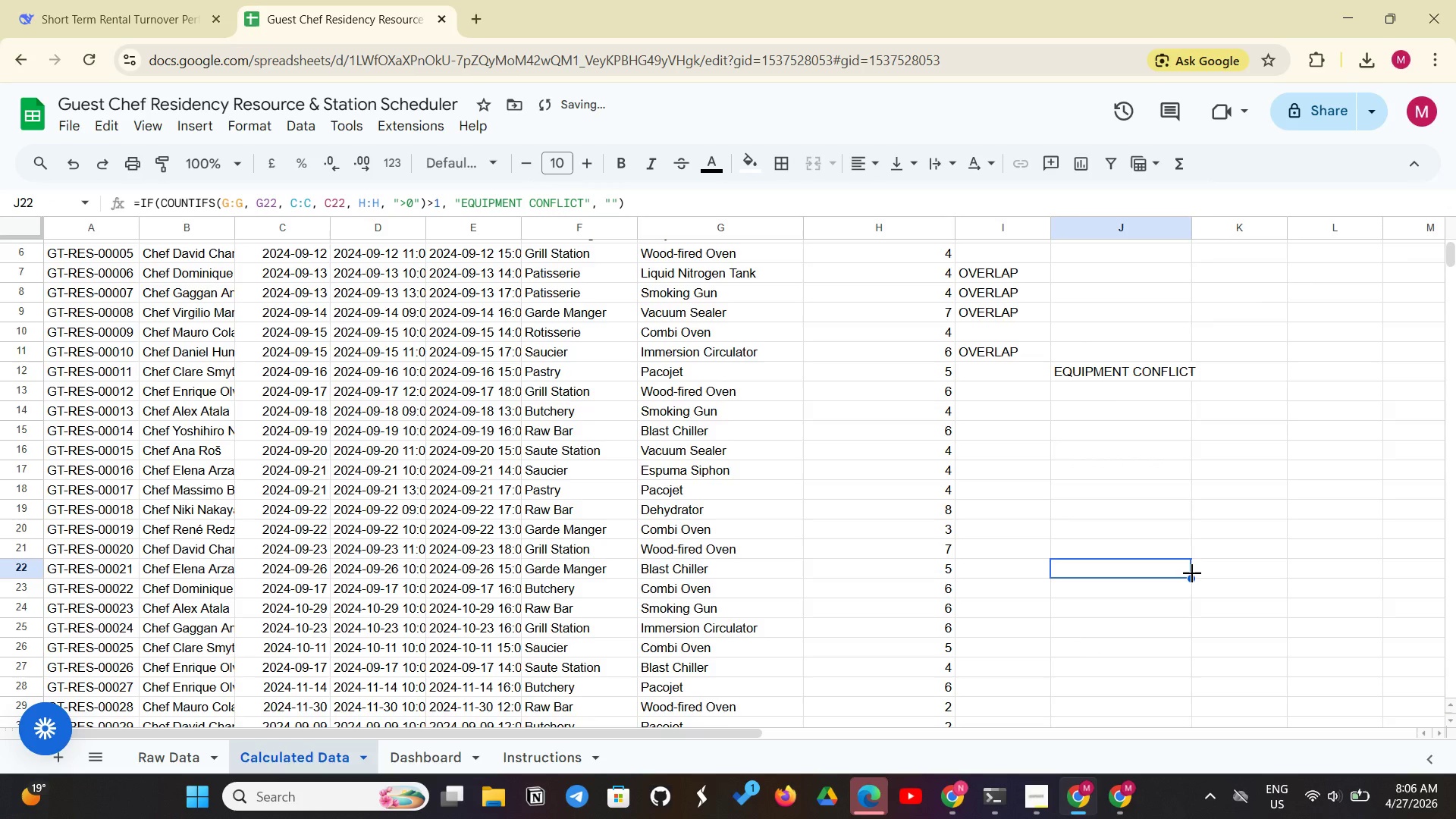 
left_click_drag(start_coordinate=[1191, 575], to_coordinate=[1152, 554])
 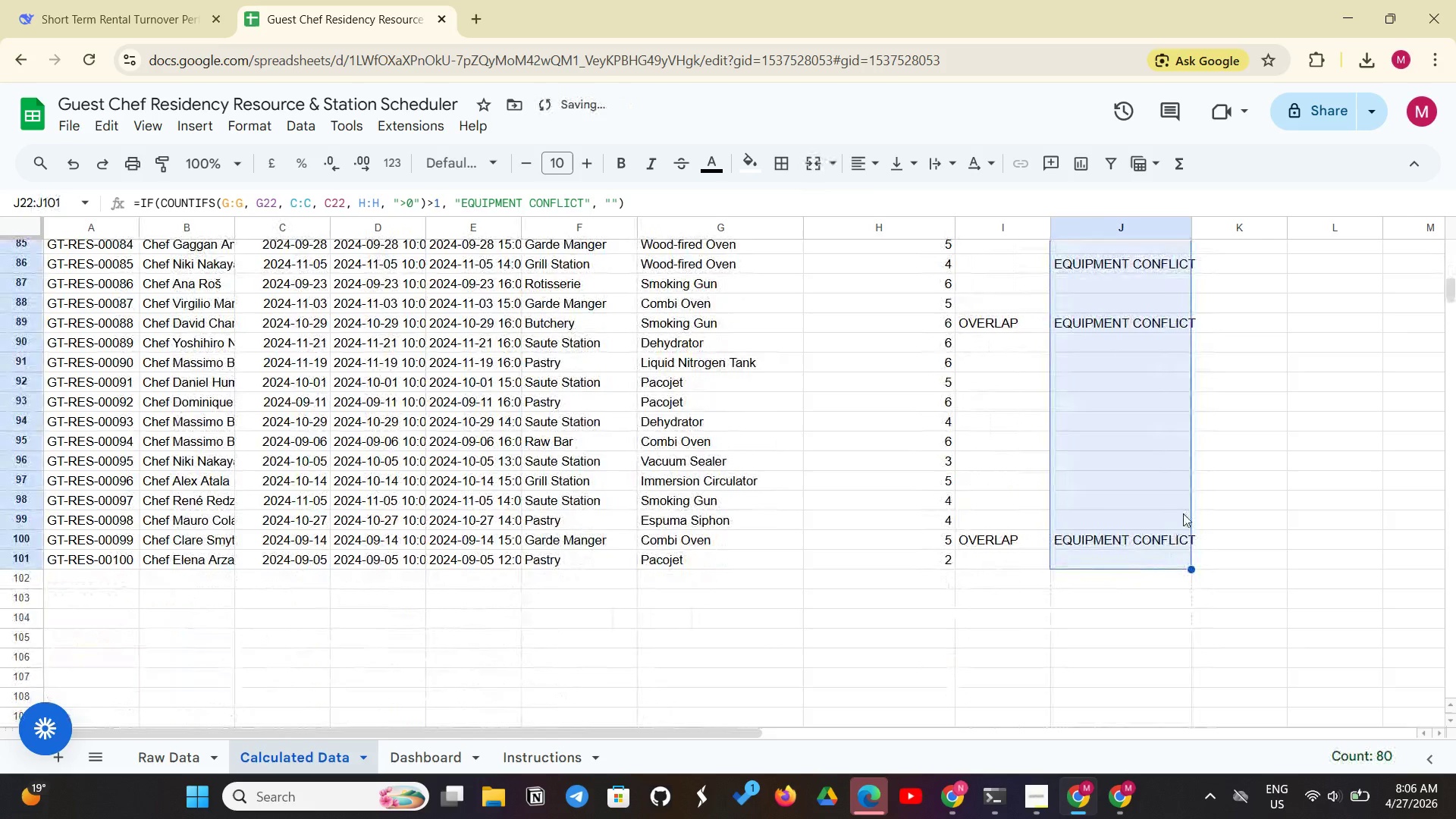 
scroll: coordinate [1183, 513], scroll_direction: up, amount: 26.0
 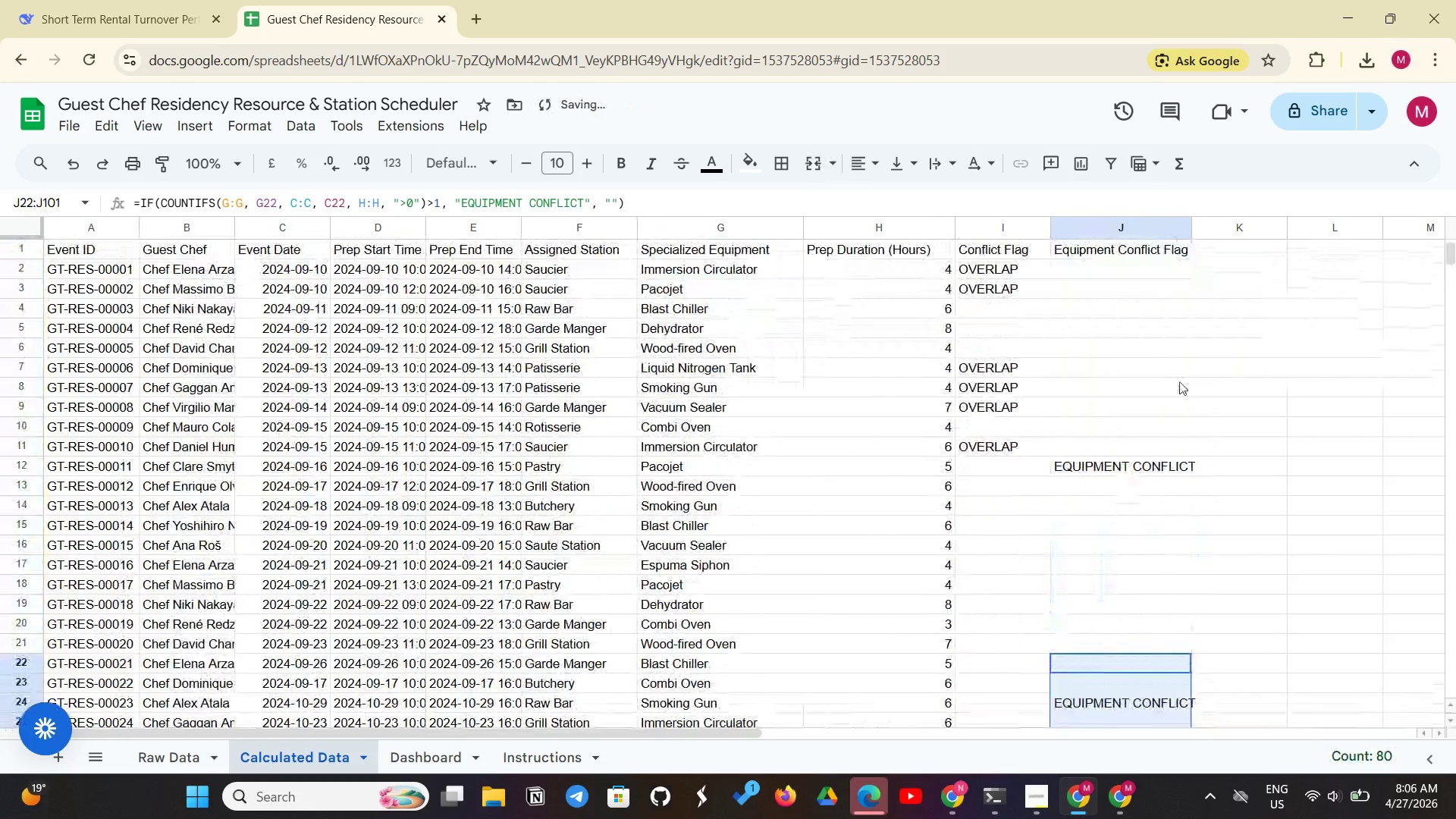 
left_click([1179, 381])
 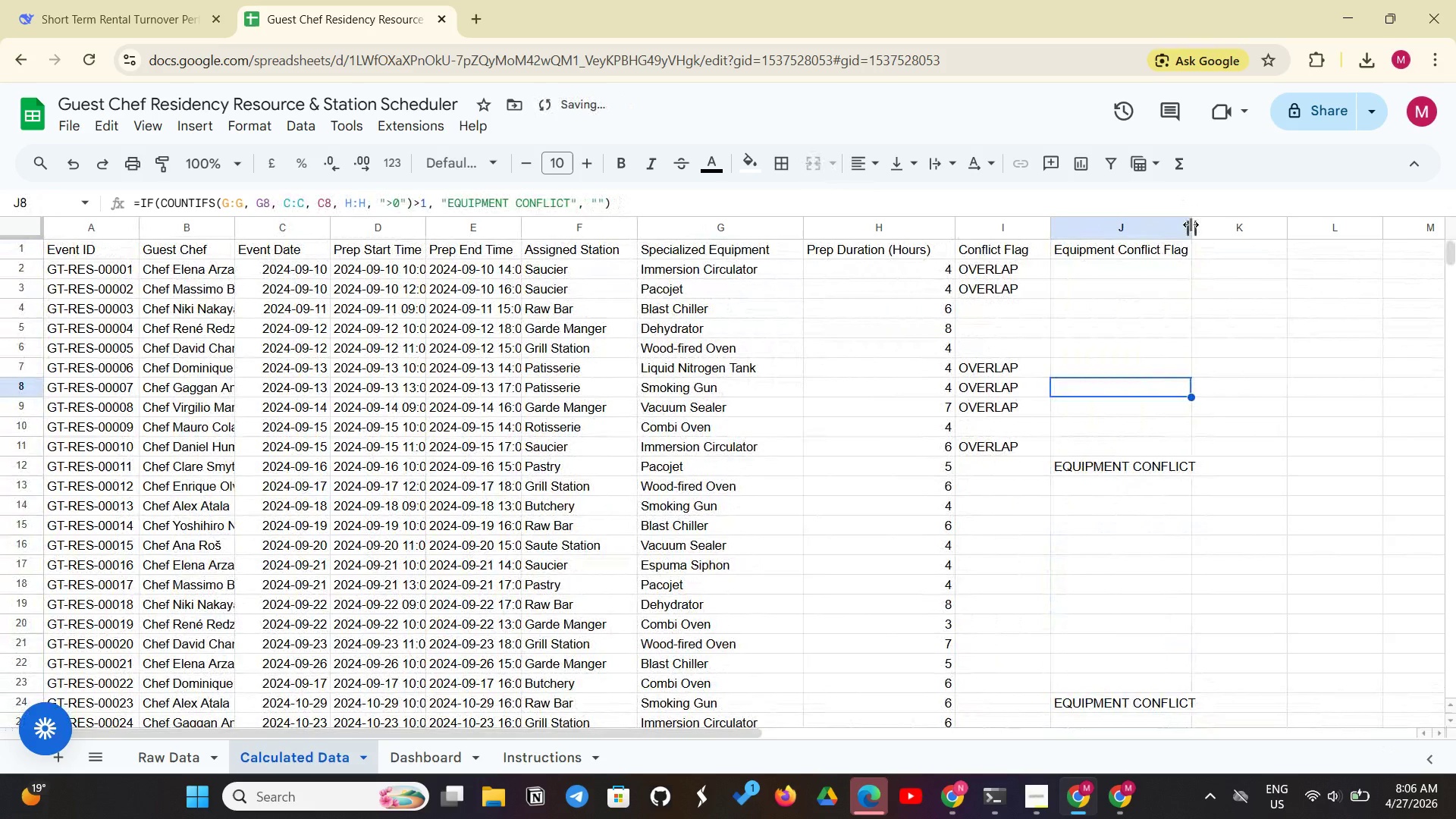 
left_click_drag(start_coordinate=[1191, 224], to_coordinate=[1208, 221])
 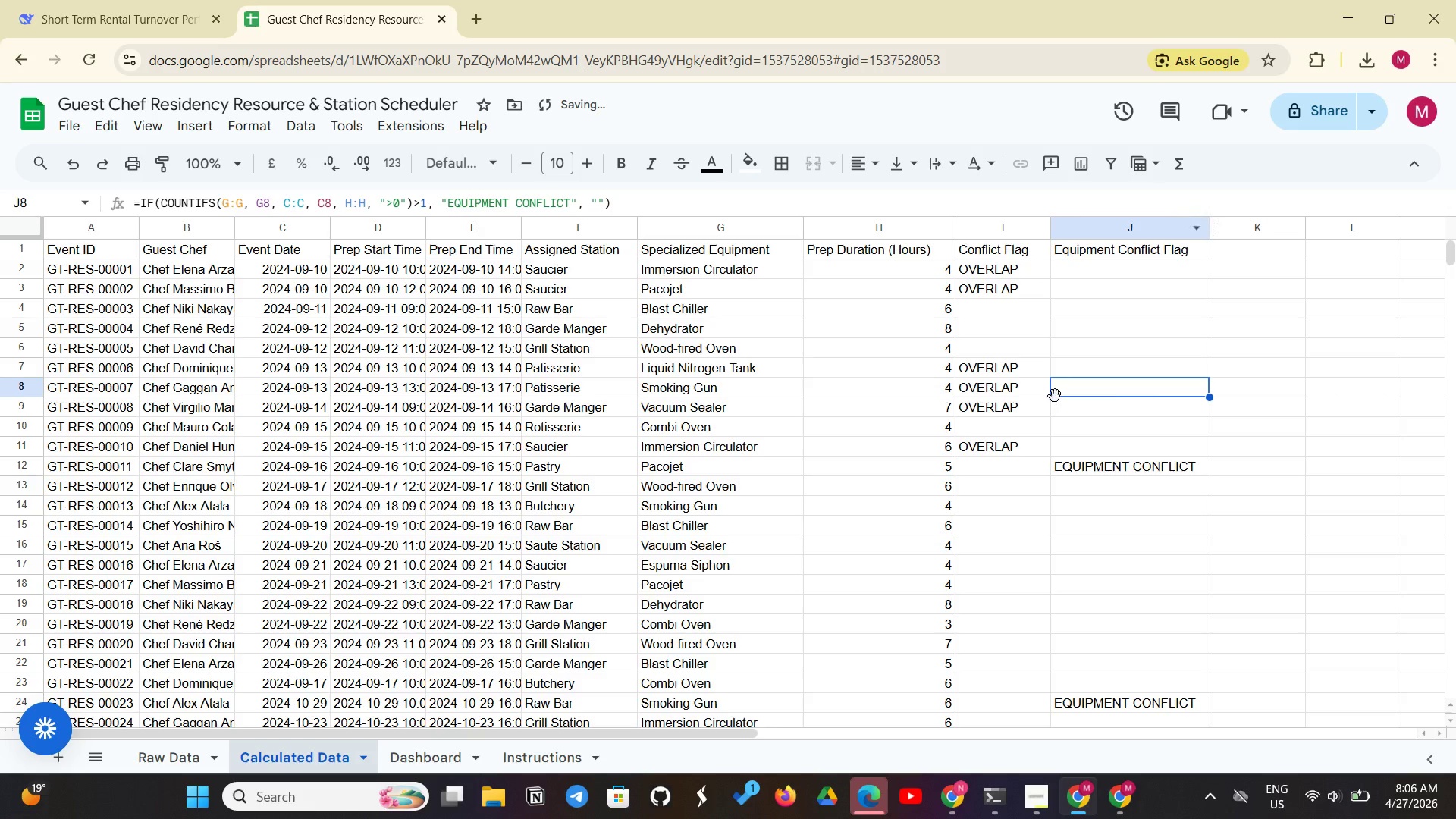 
left_click([1055, 396])
 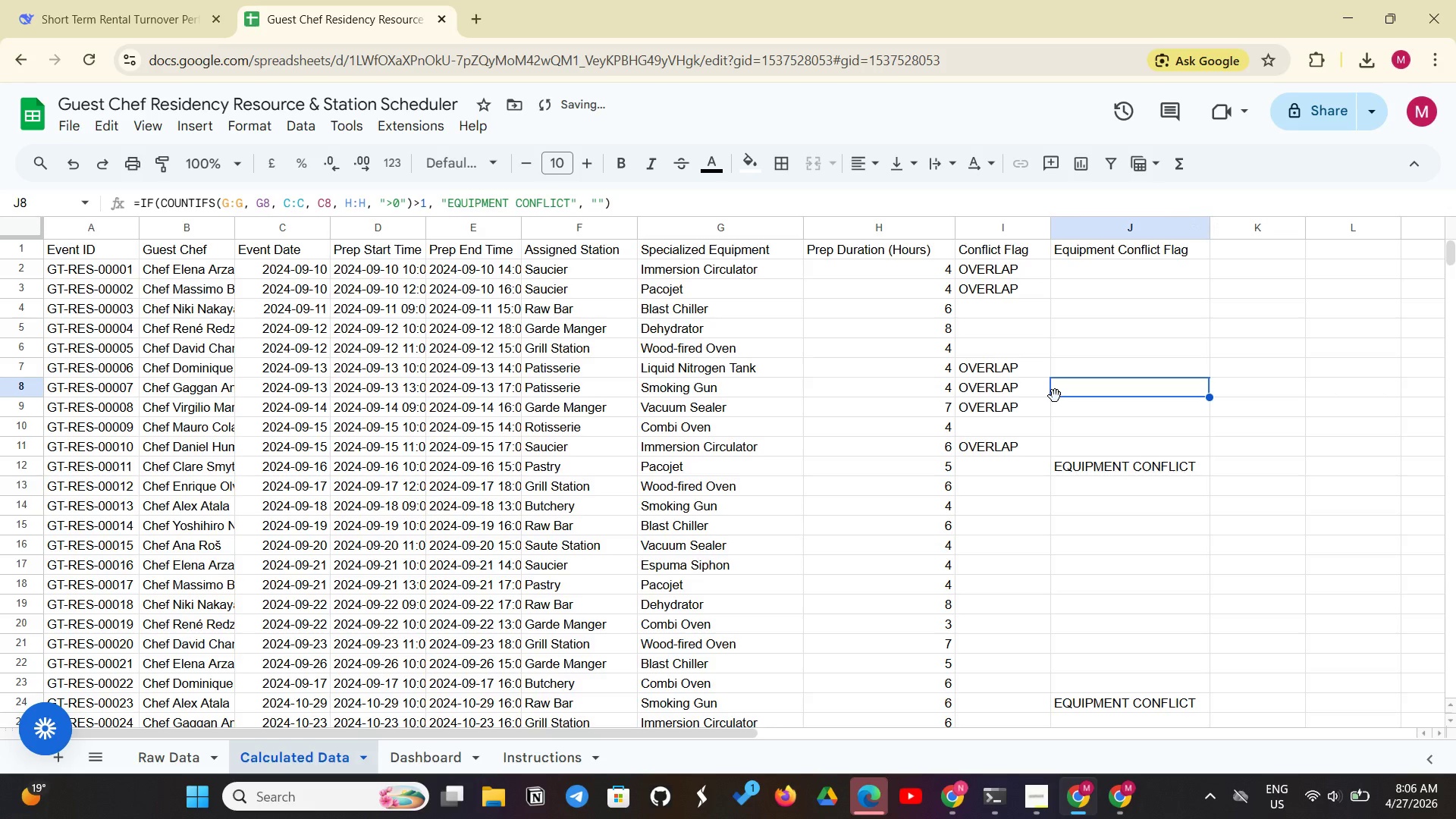 
wait(15.31)
 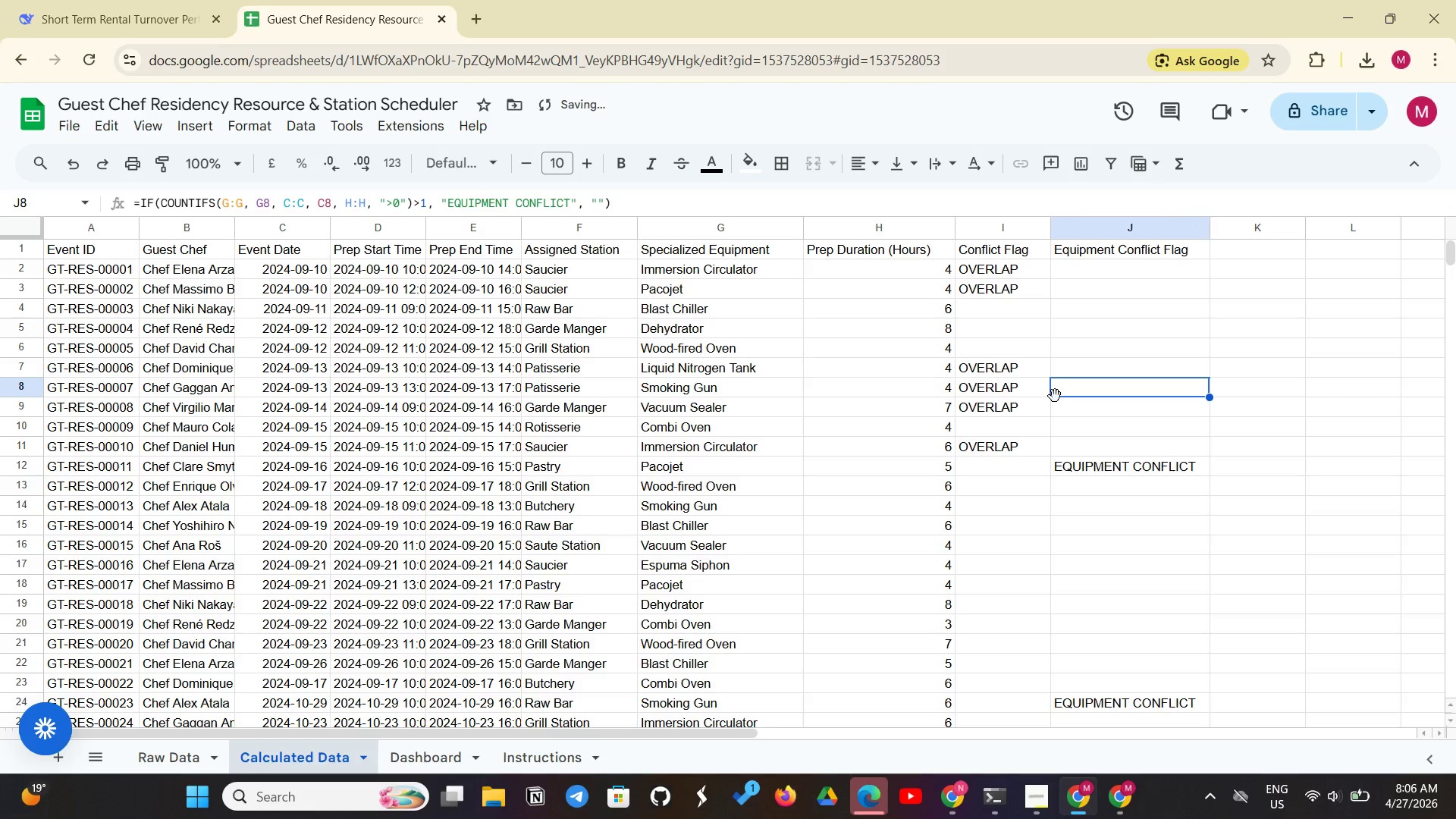 
left_click_drag(start_coordinate=[77, 268], to_coordinate=[1177, 287])
 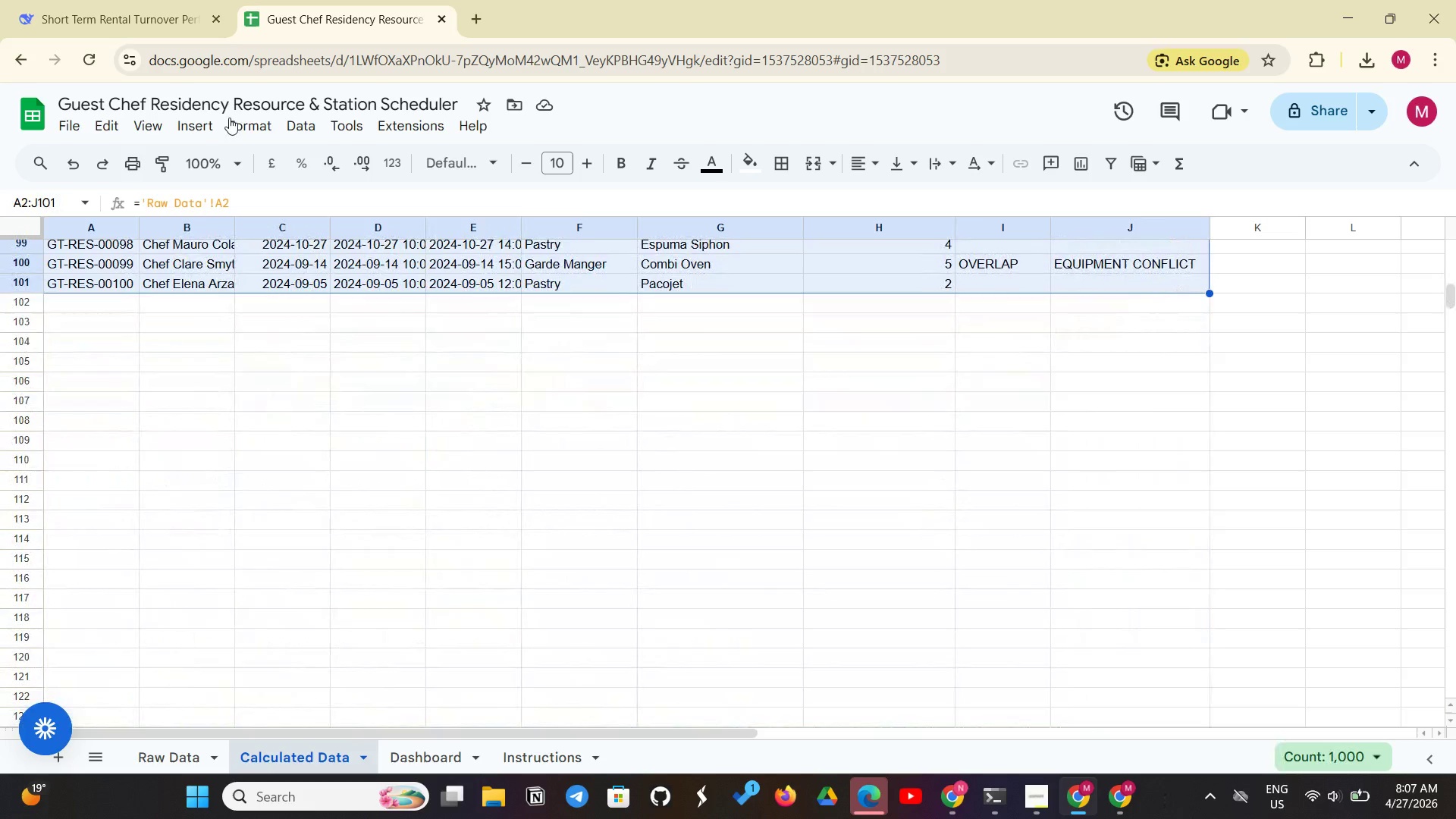 
left_click([234, 125])
 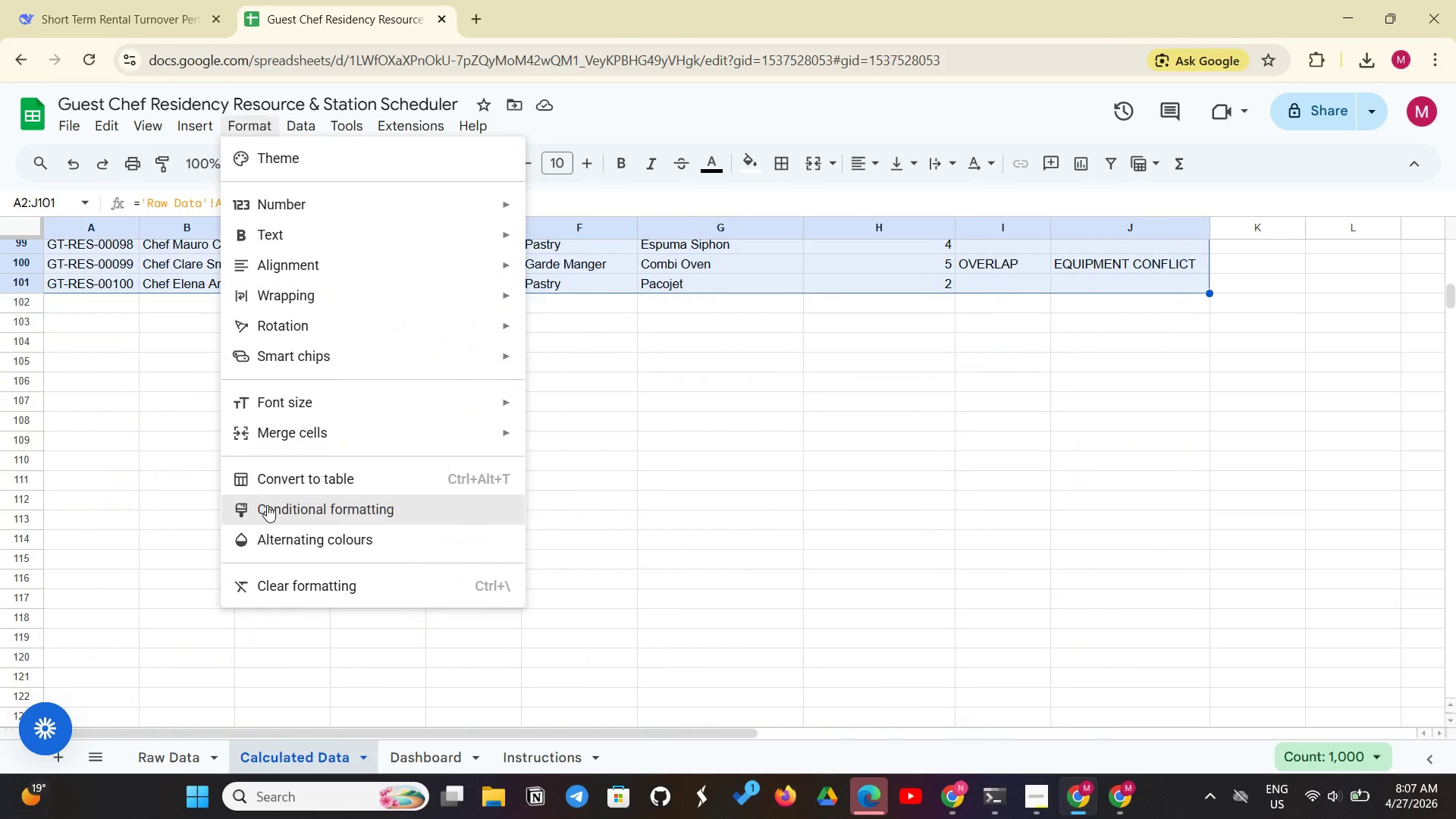 
left_click([267, 505])
 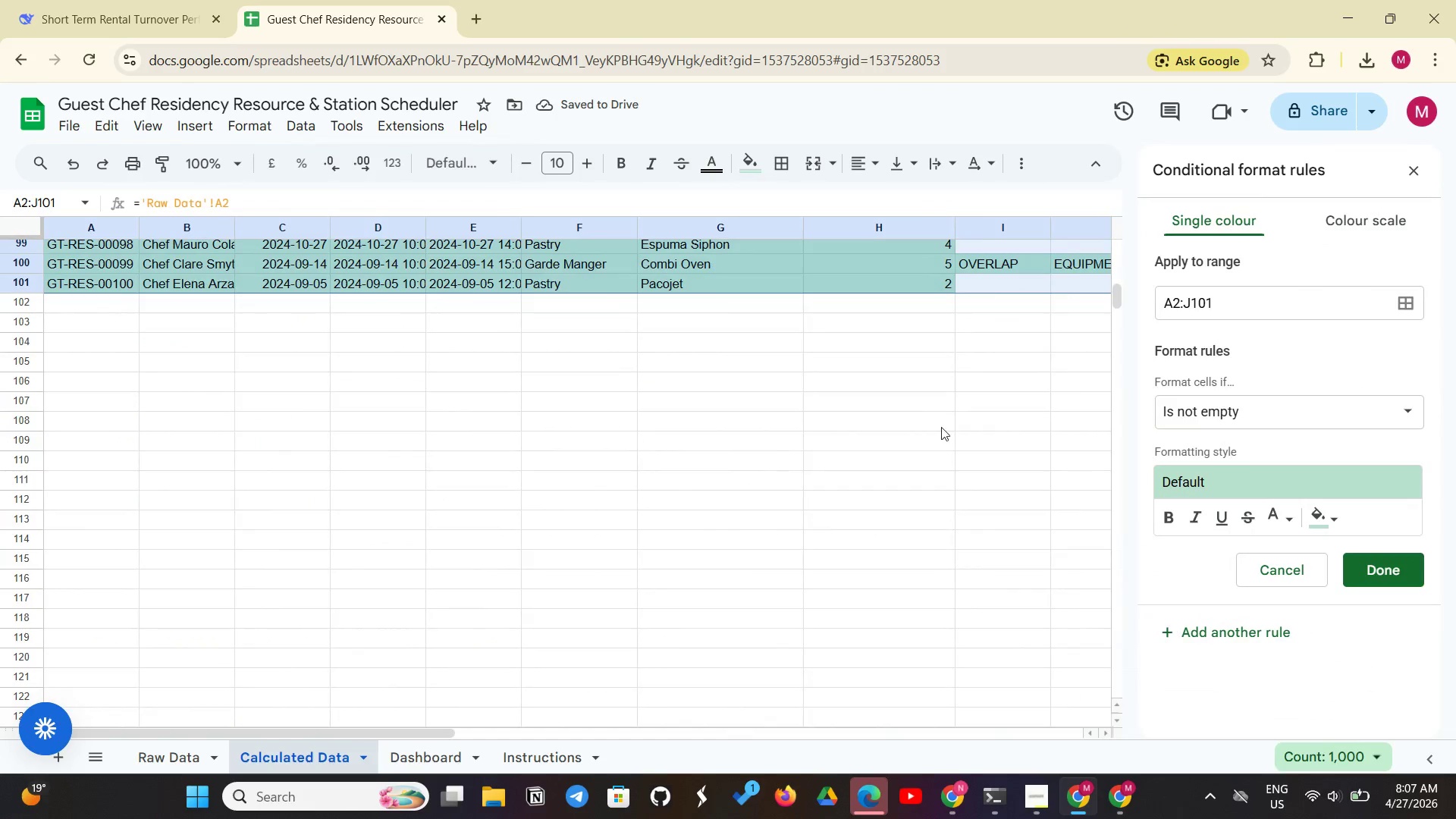 
left_click([1177, 400])
 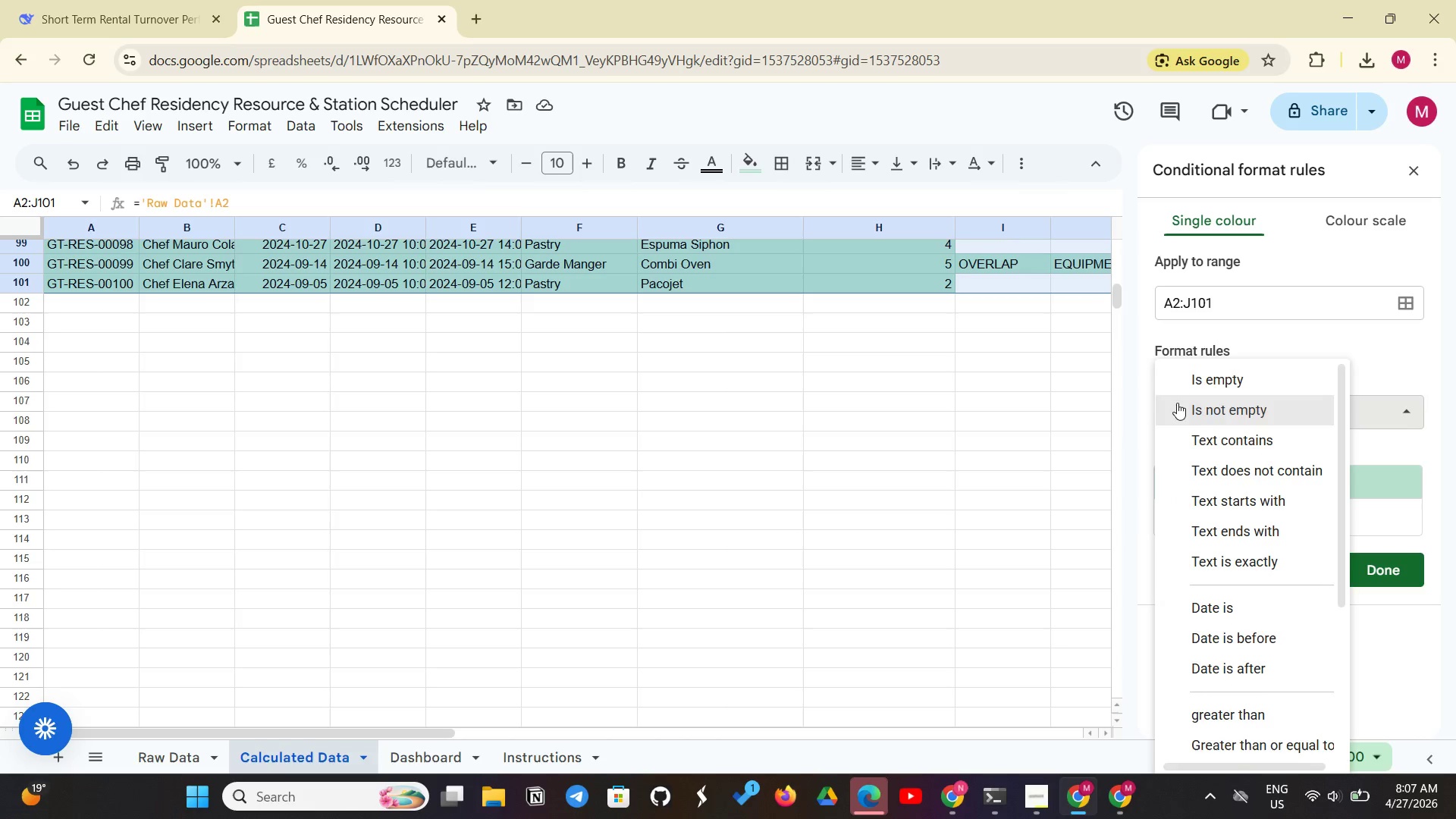 
scroll: coordinate [1246, 664], scroll_direction: down, amount: 13.0
 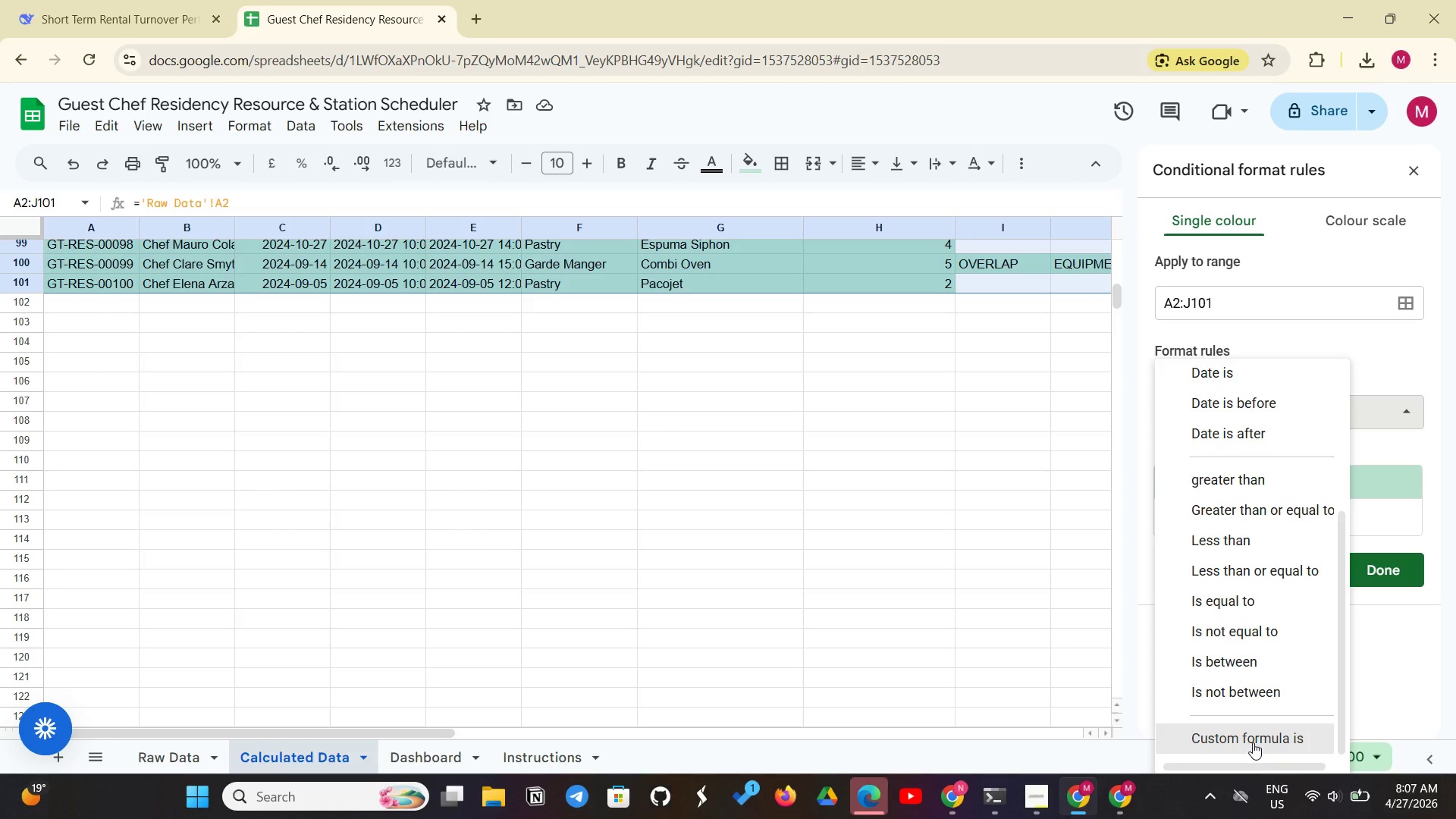 
left_click([1254, 742])
 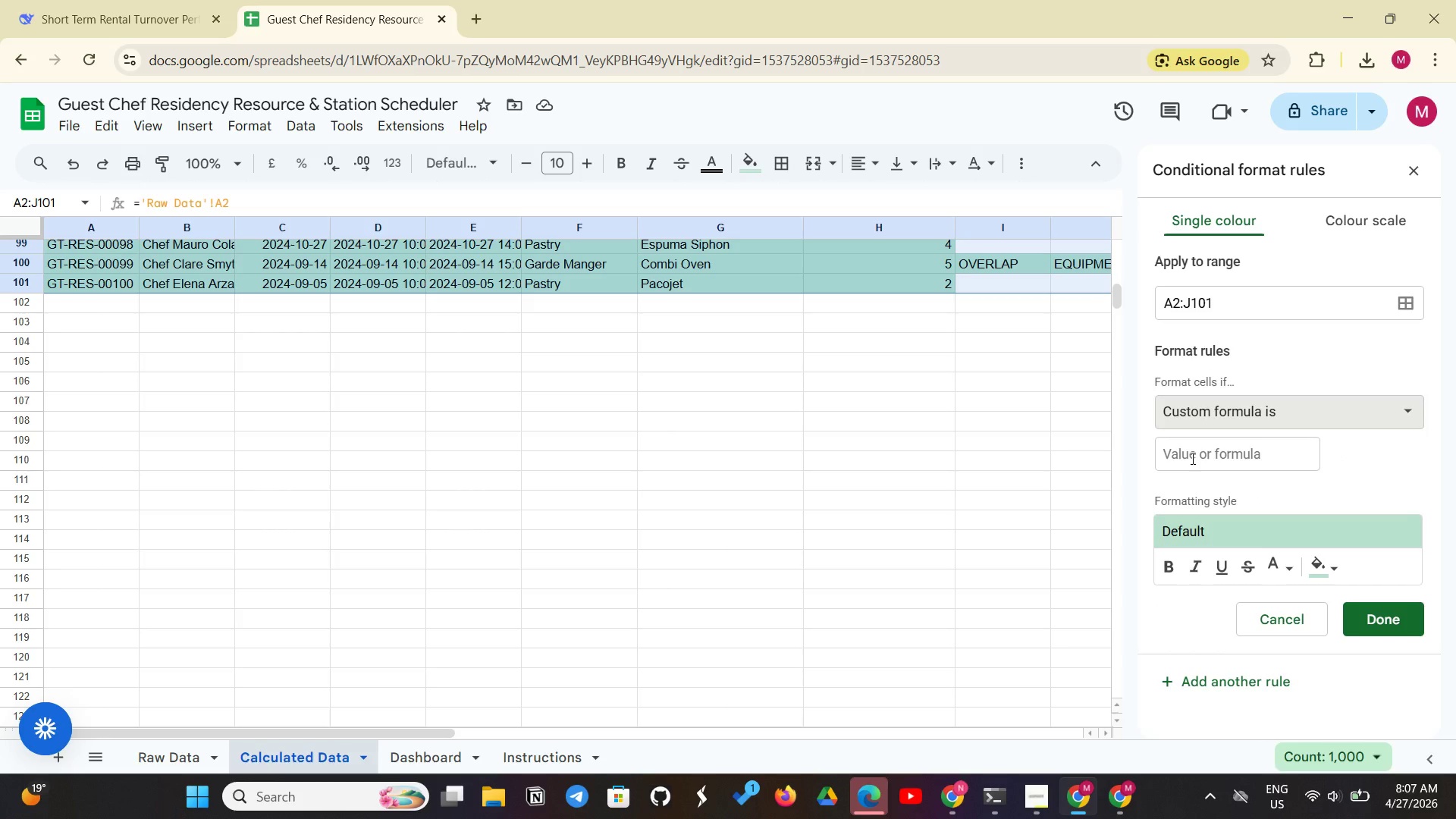 
left_click([1191, 458])
 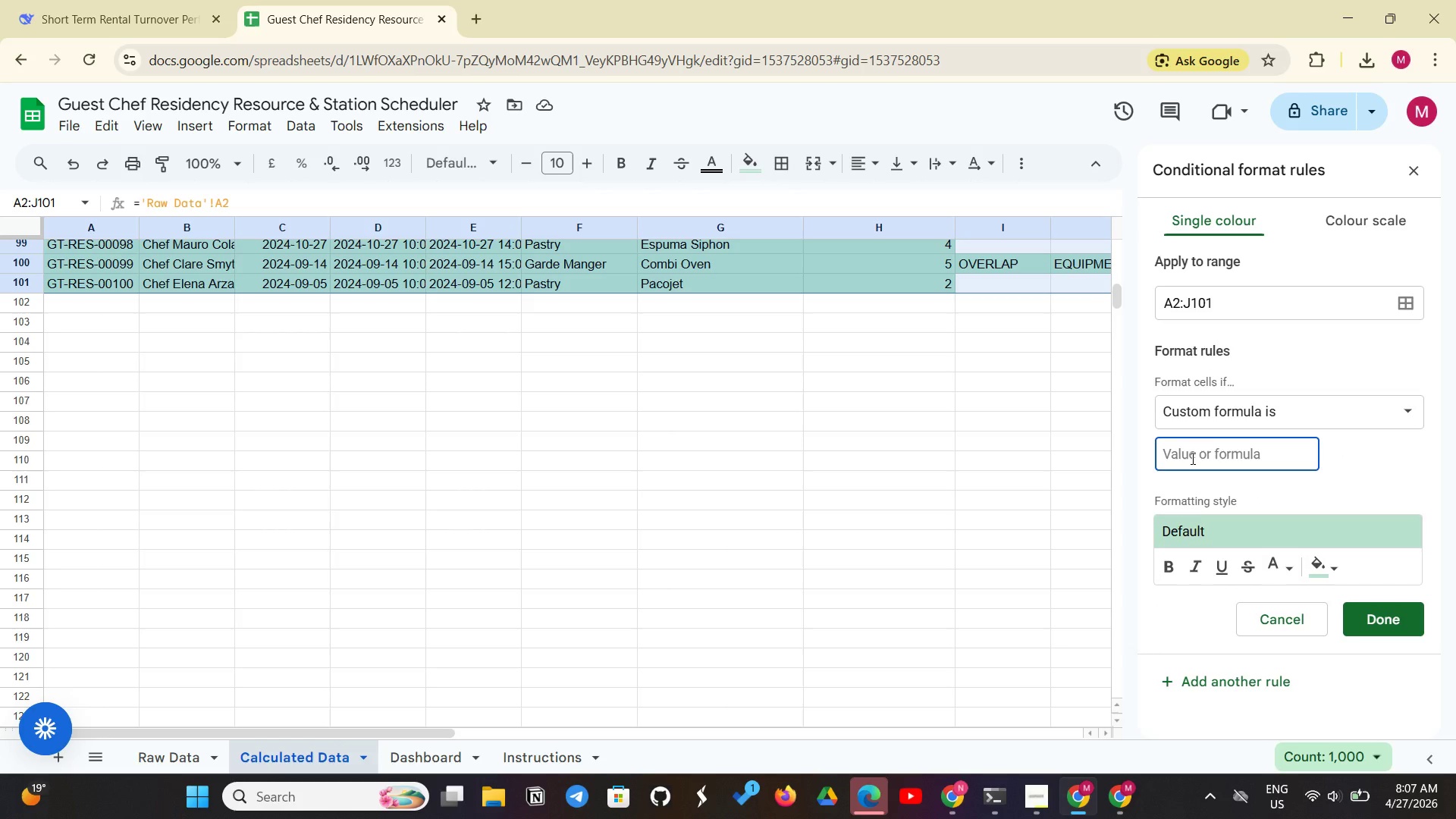 
type(=%)
key(Backspace)
type($I2="OVERLAP")
 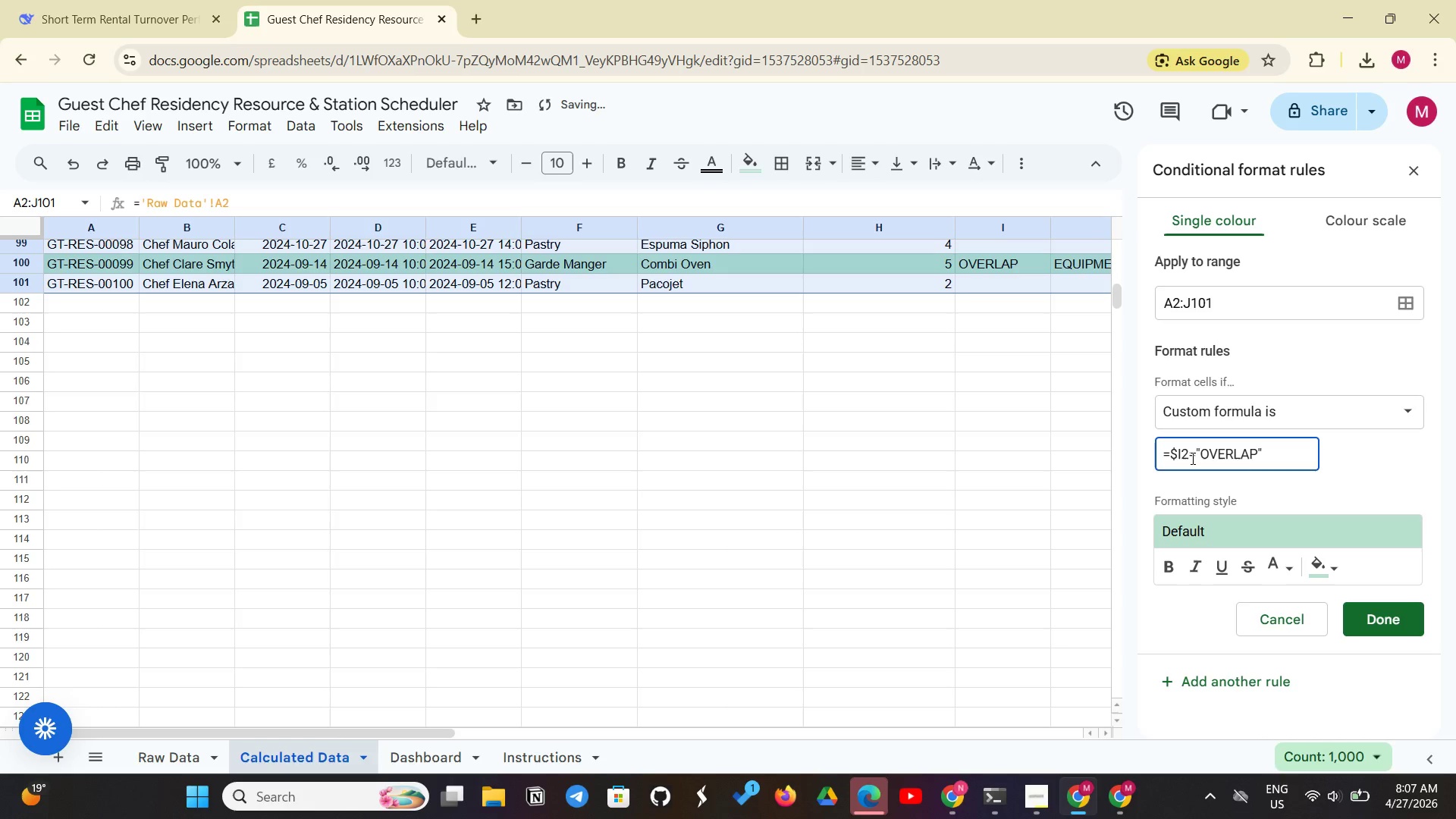 
wait(8.33)
 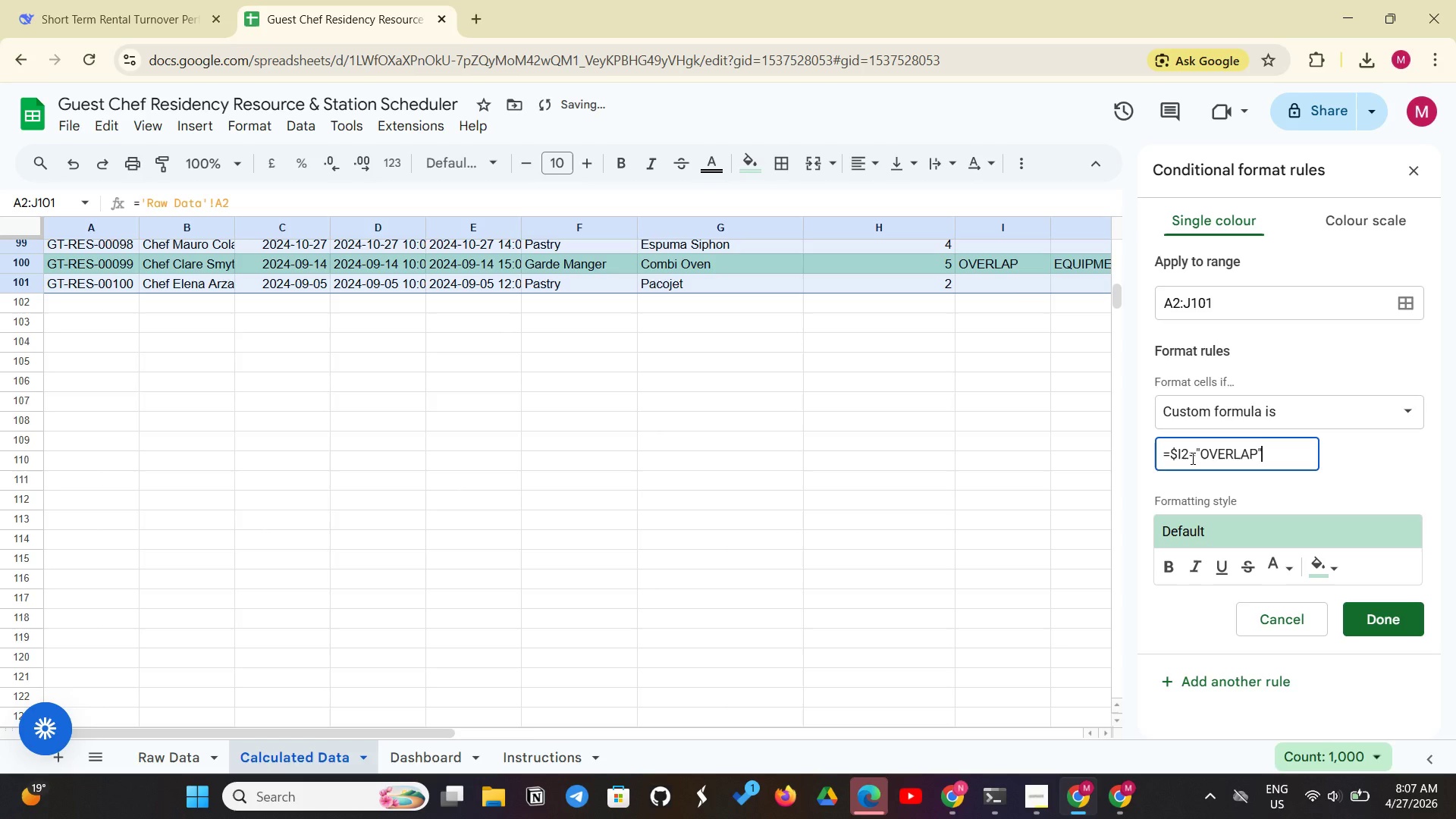 
mouse_move([1326, 574])
 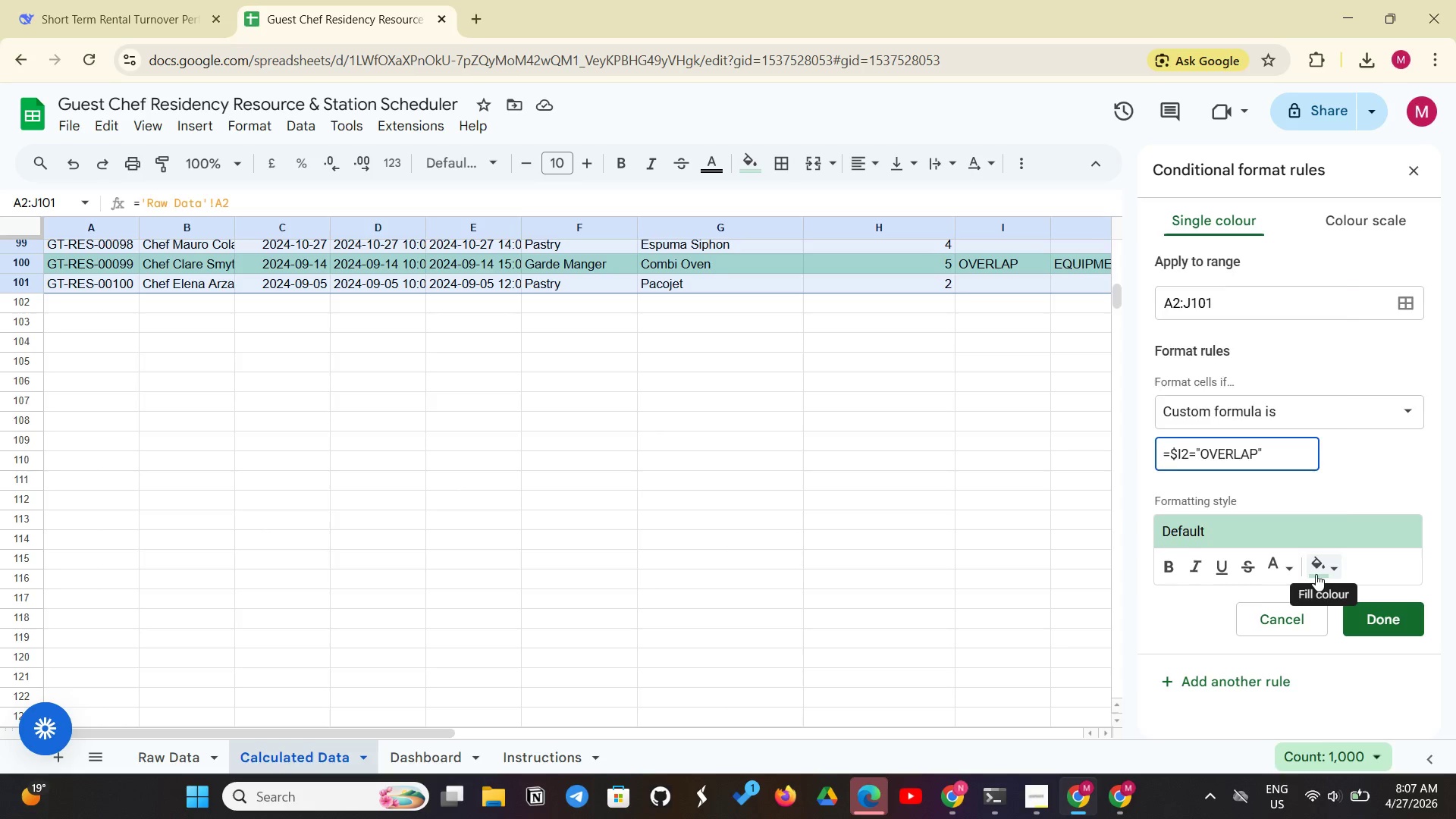 
left_click([1316, 574])
 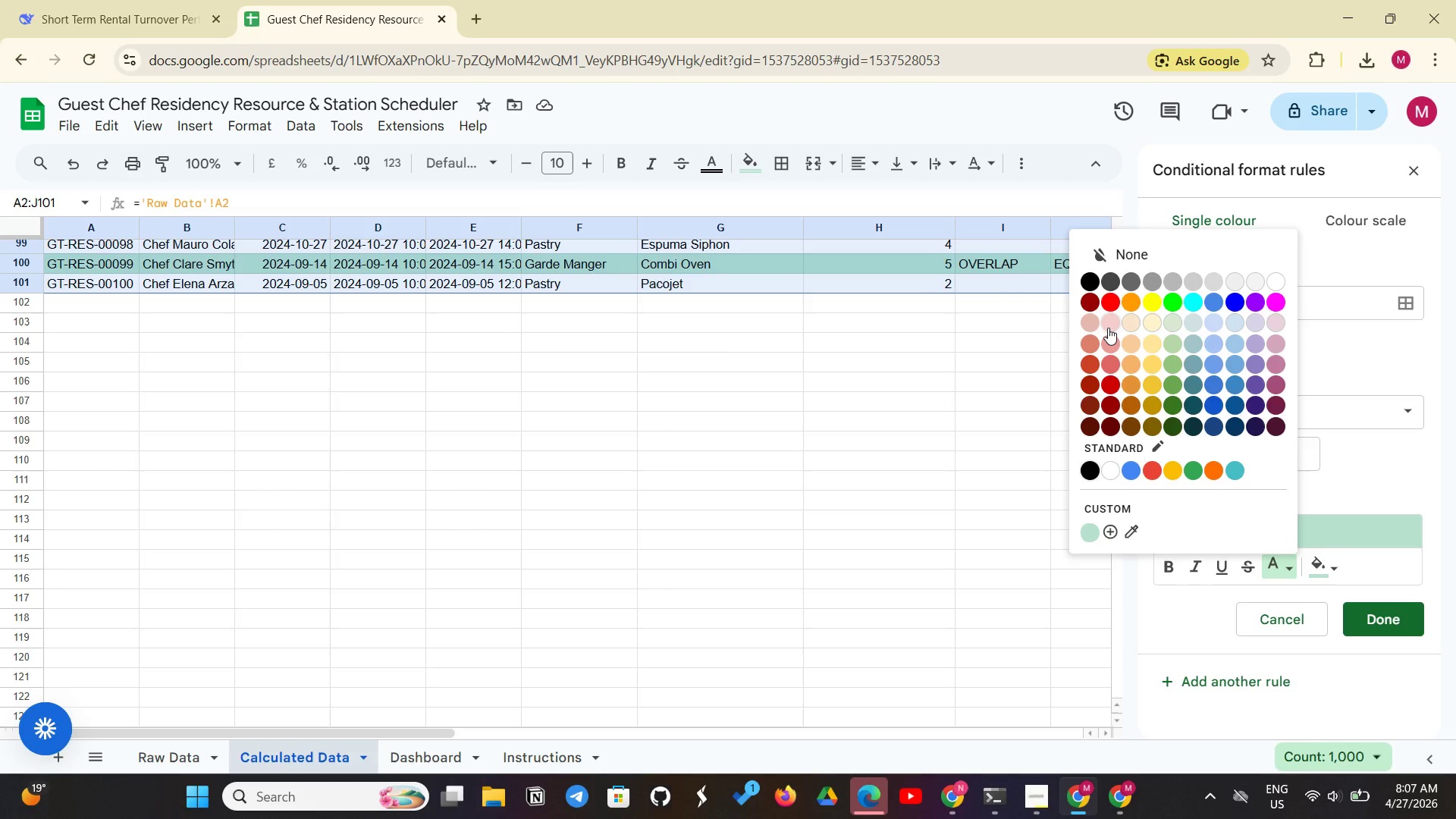 
left_click([1108, 328])
 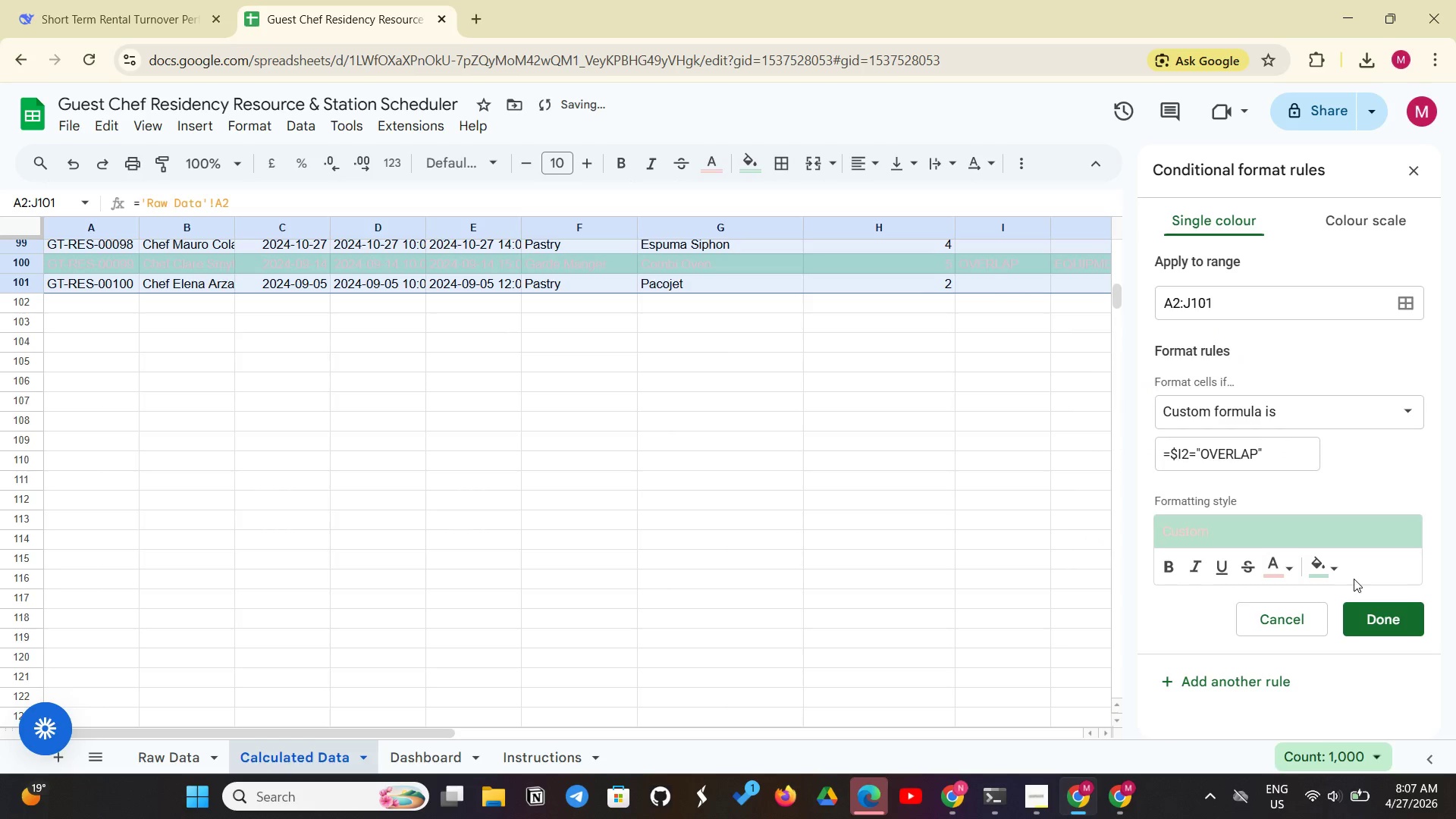 
left_click([1332, 577])
 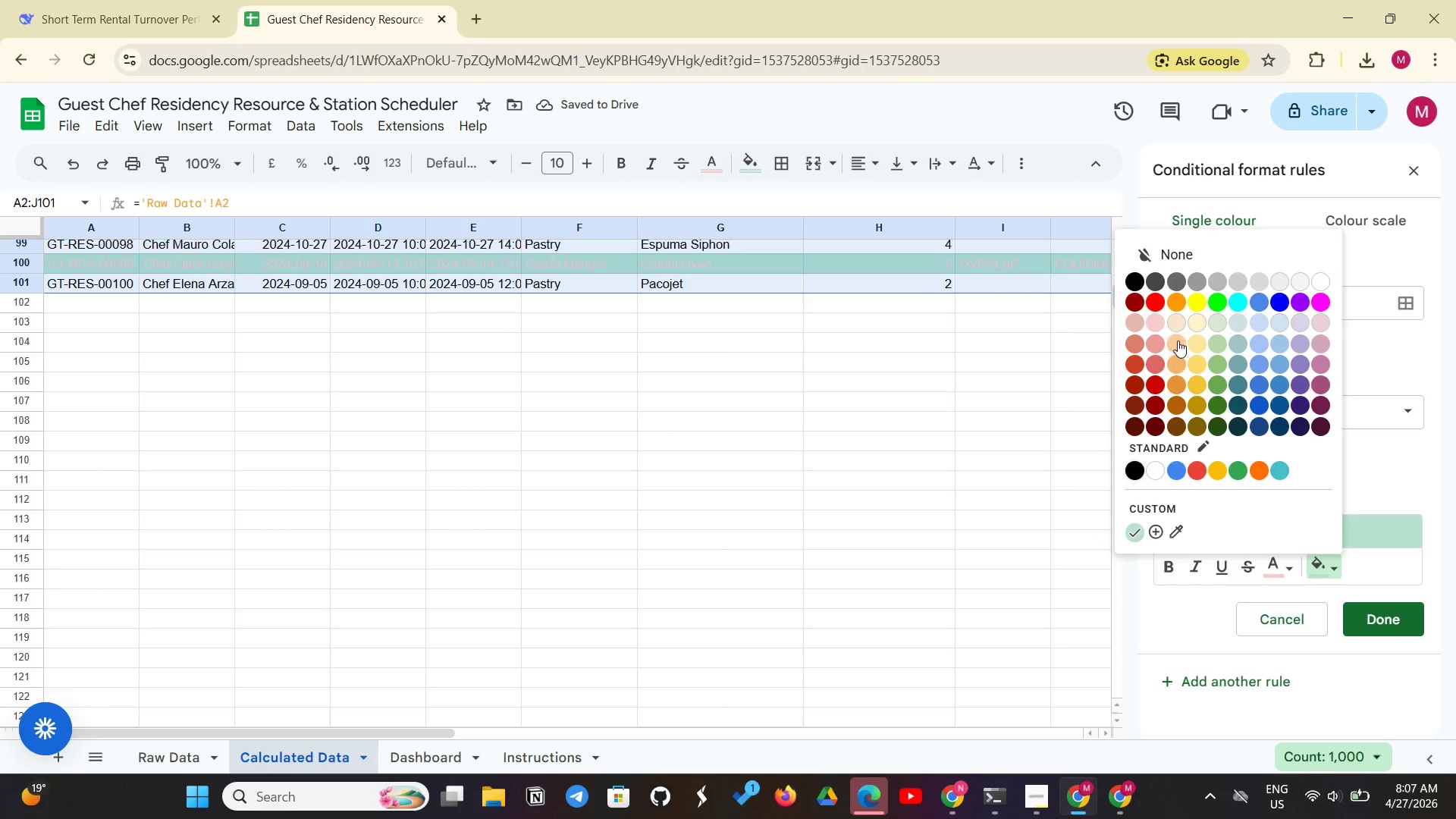 
left_click([1178, 340])
 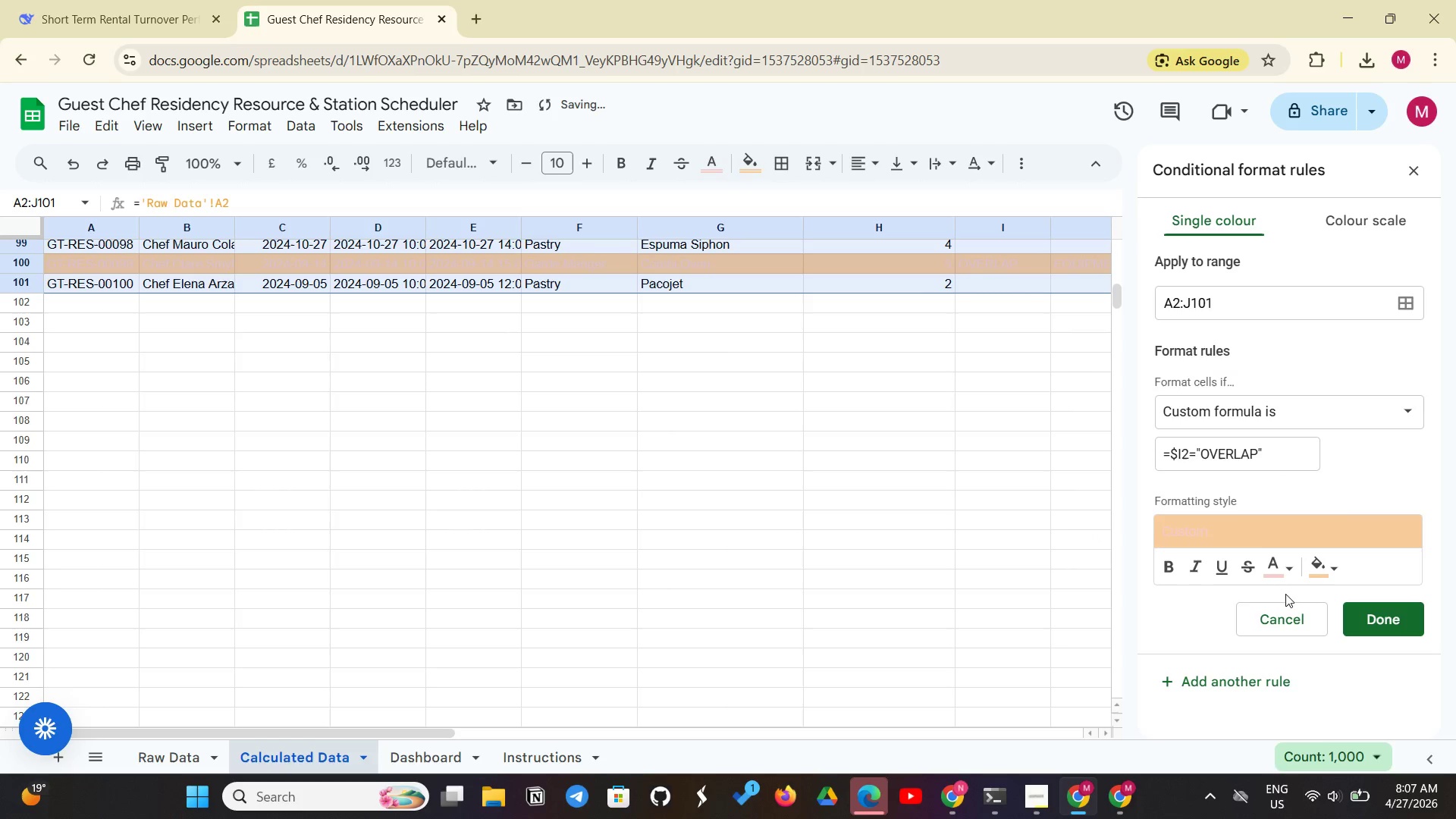 
mouse_move([1304, 573])
 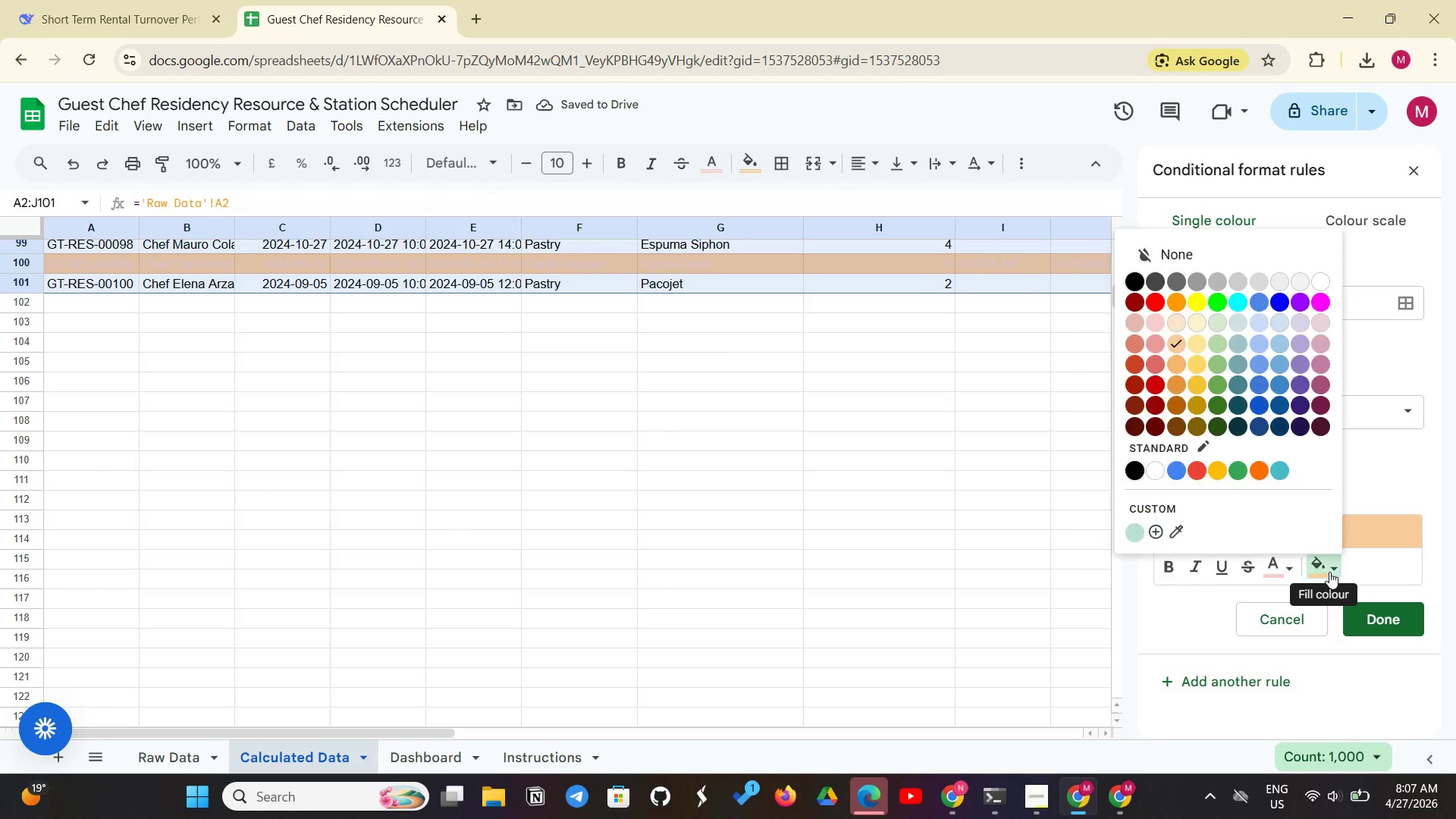 
left_click([1329, 572])
 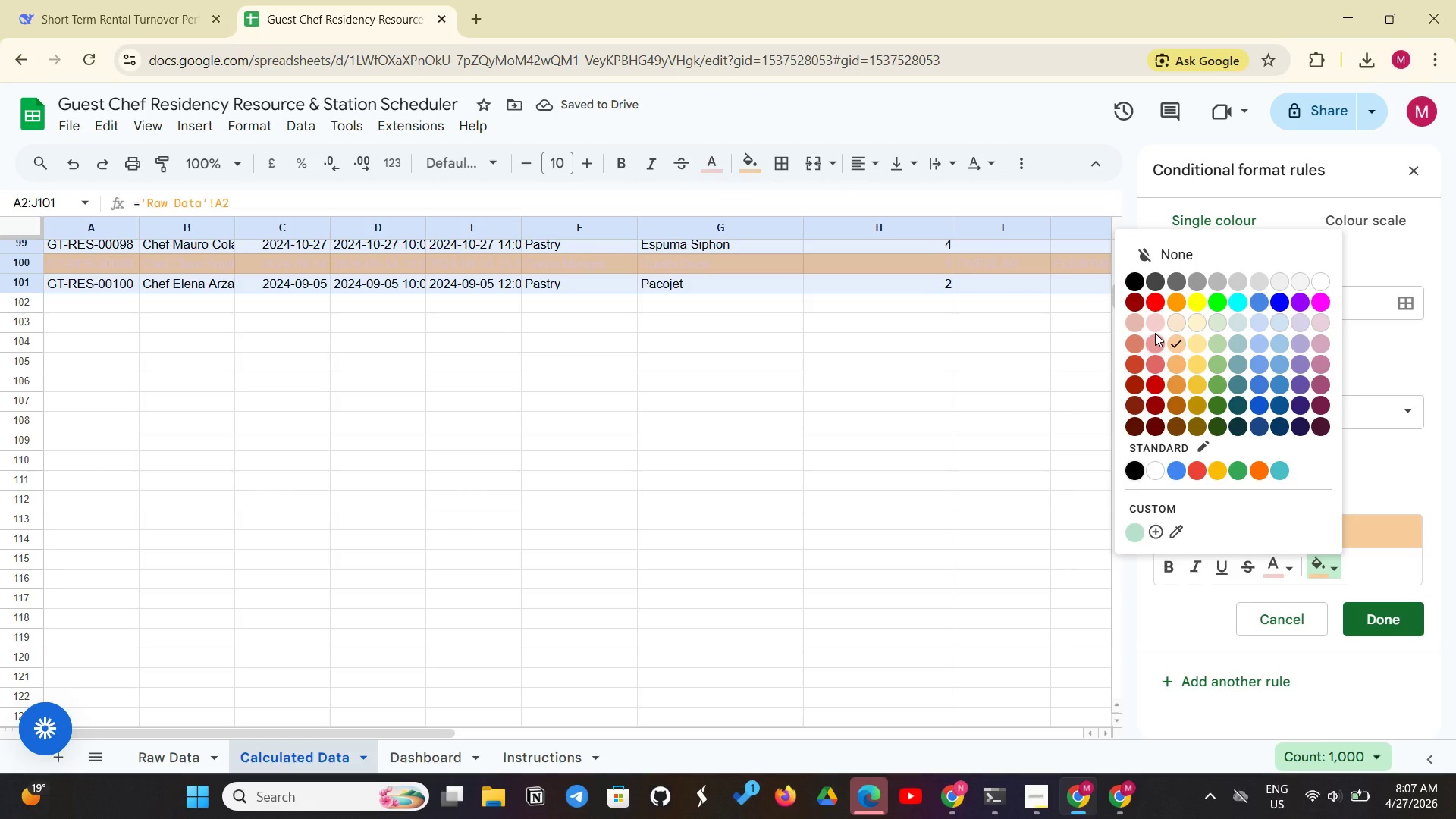 
left_click([1155, 333])
 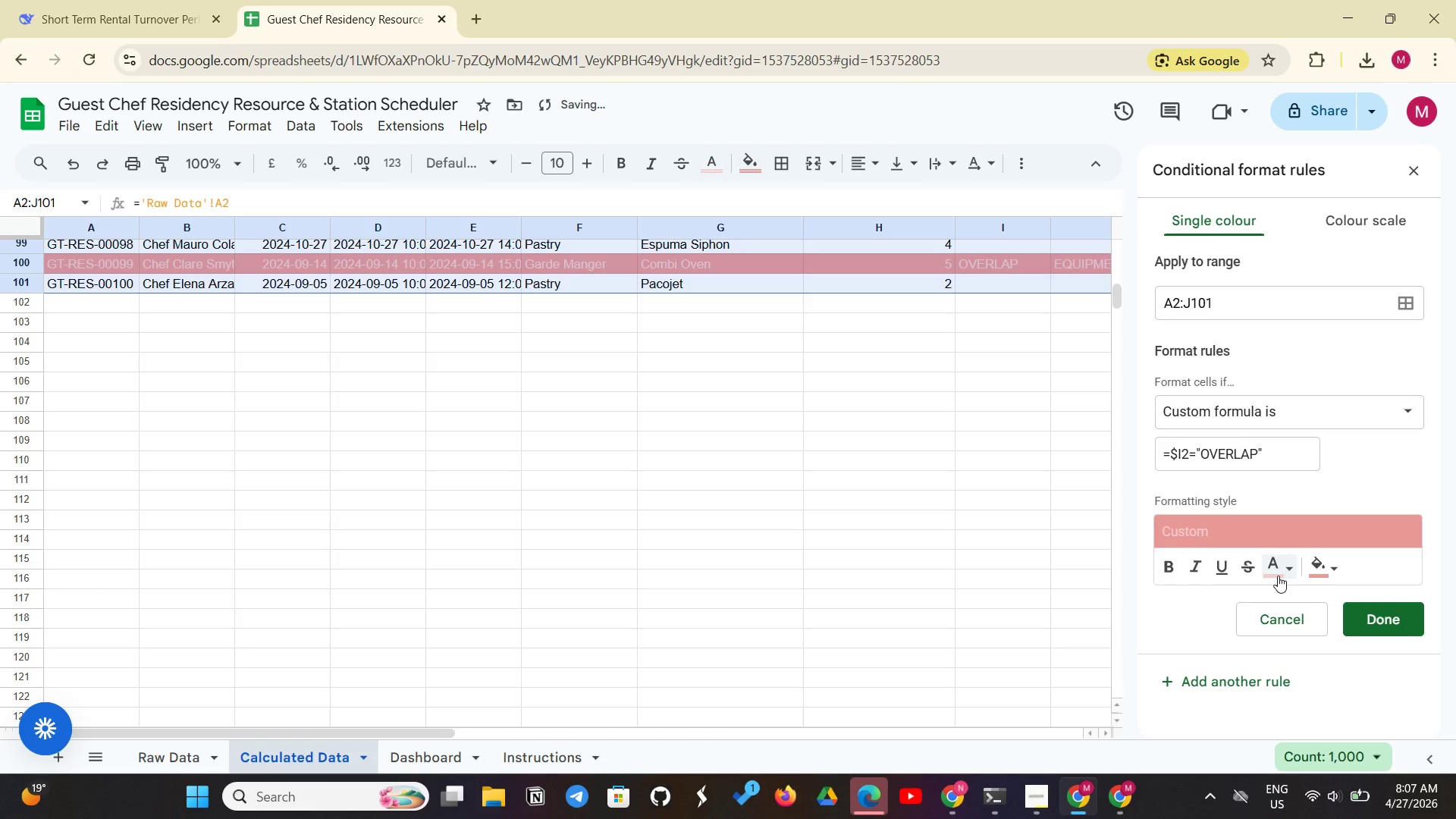 
left_click([1274, 577])
 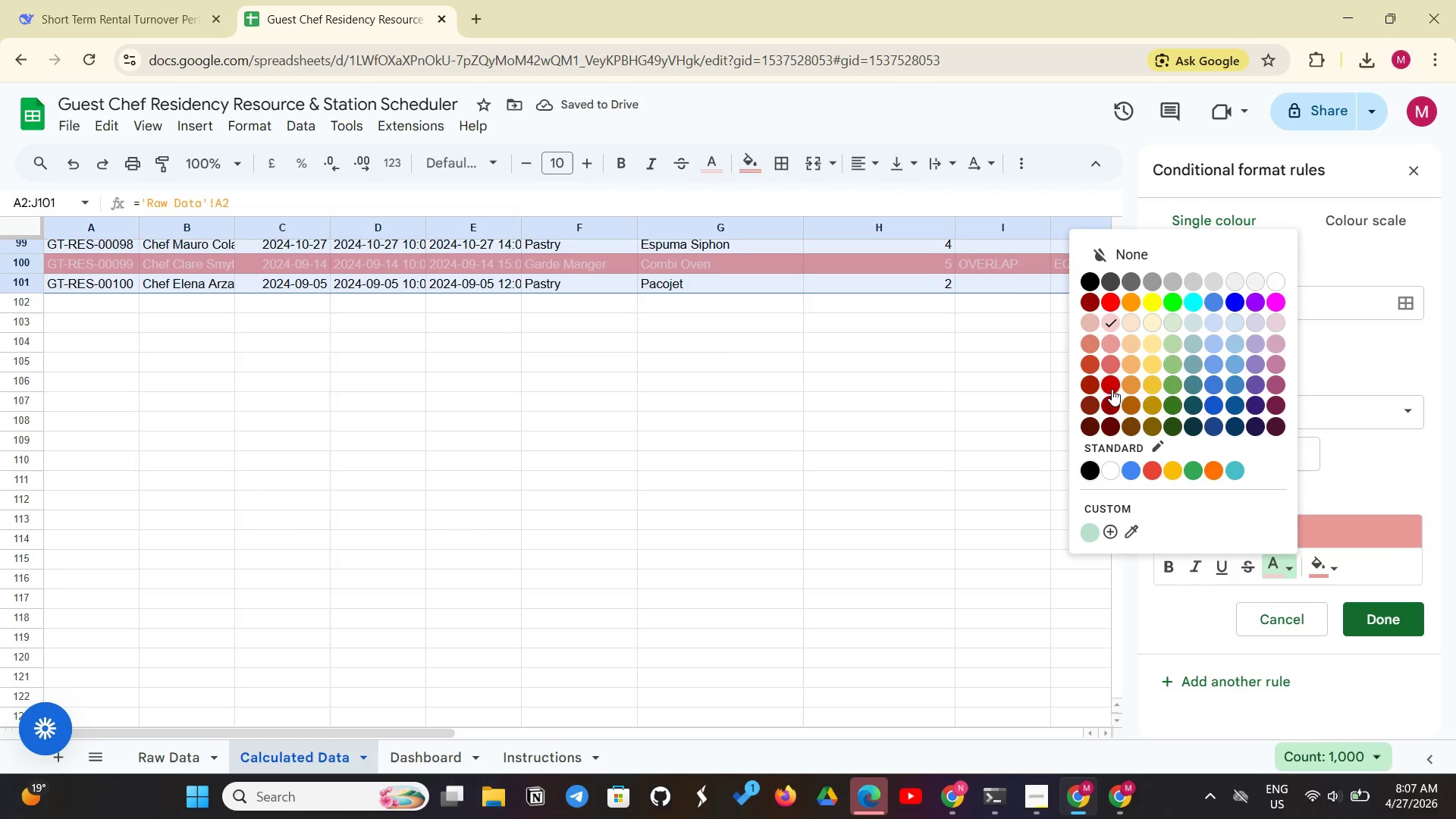 
wait(9.25)
 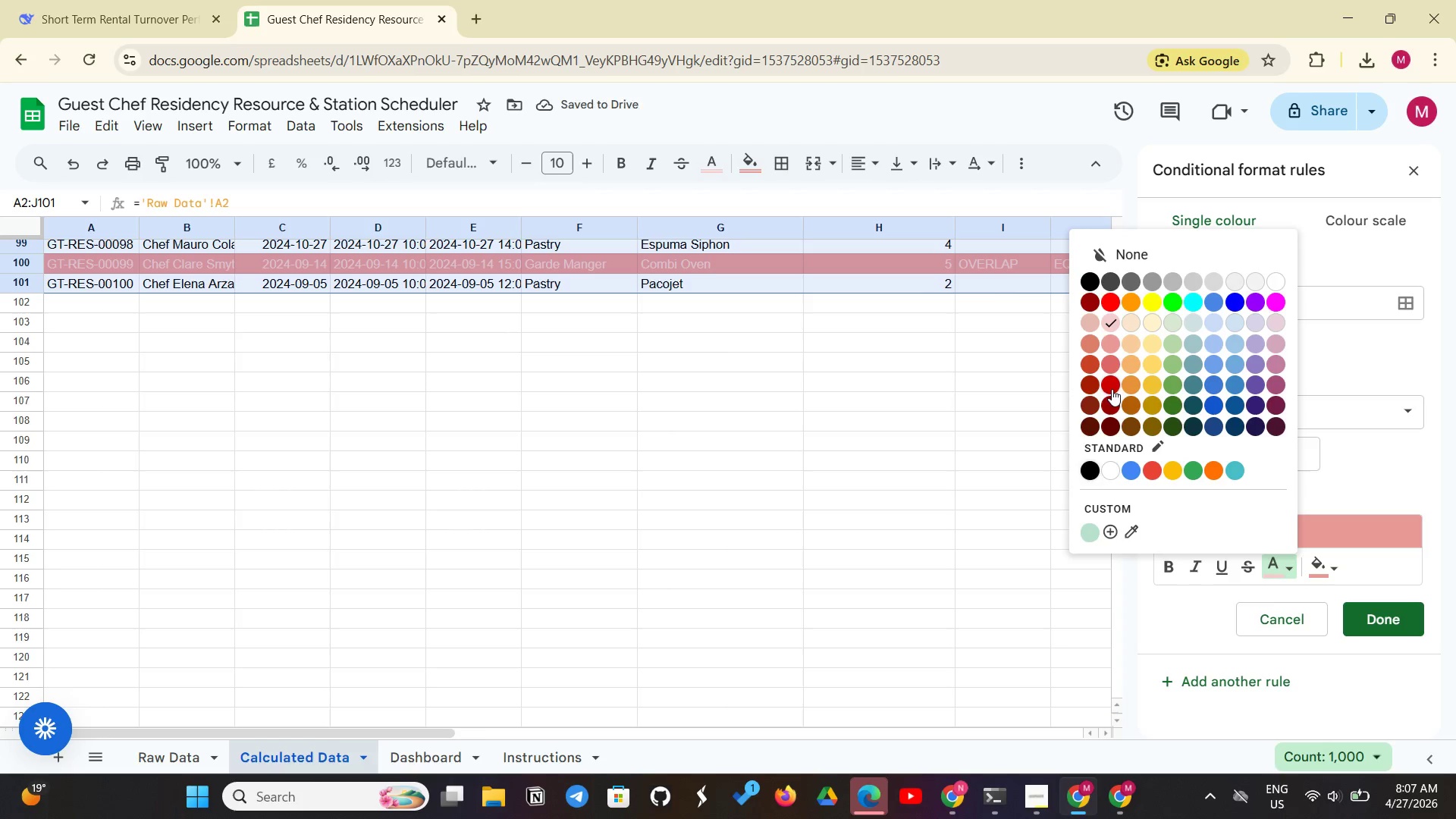 
left_click([1112, 403])
 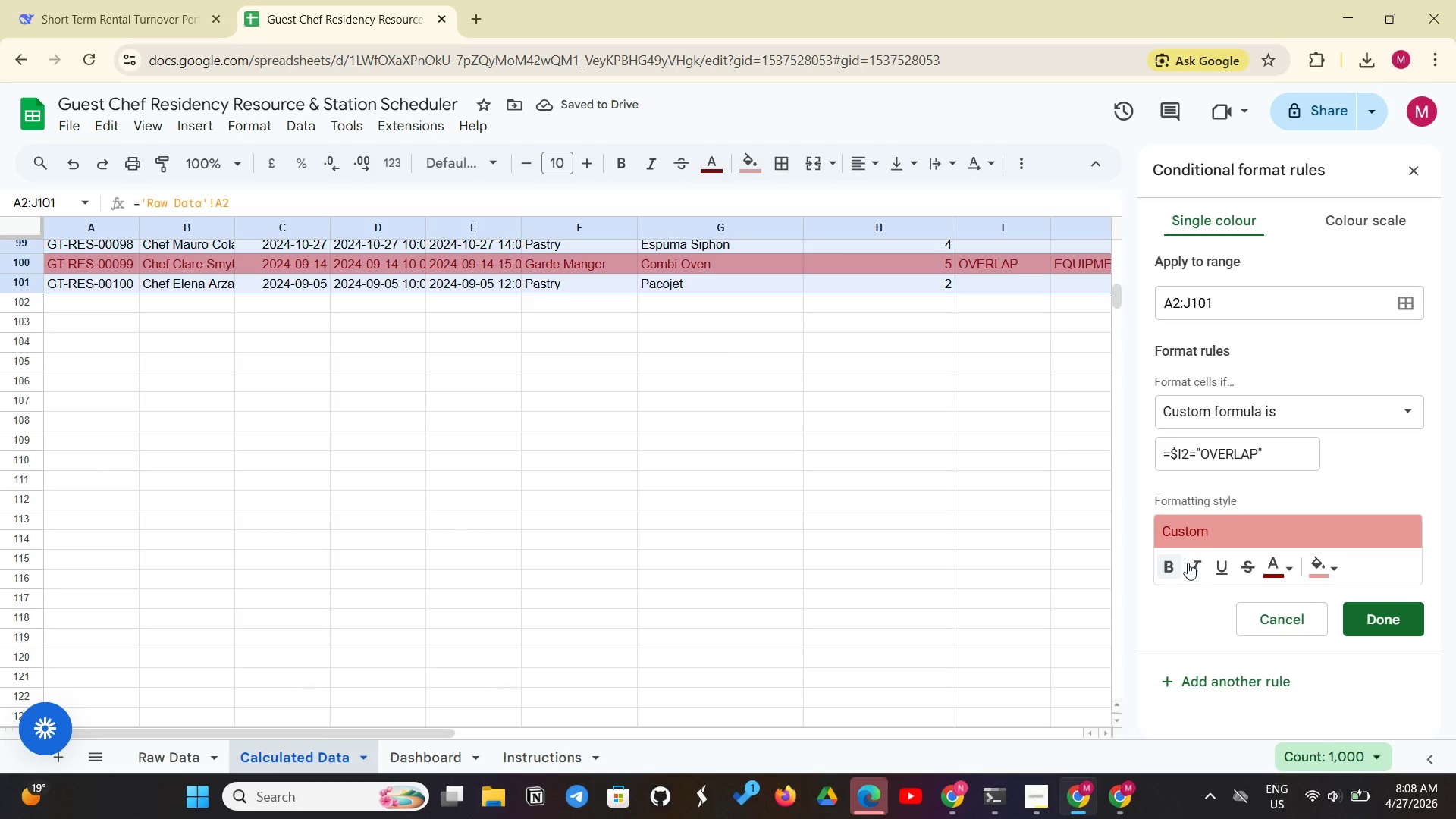 
left_click([1169, 566])
 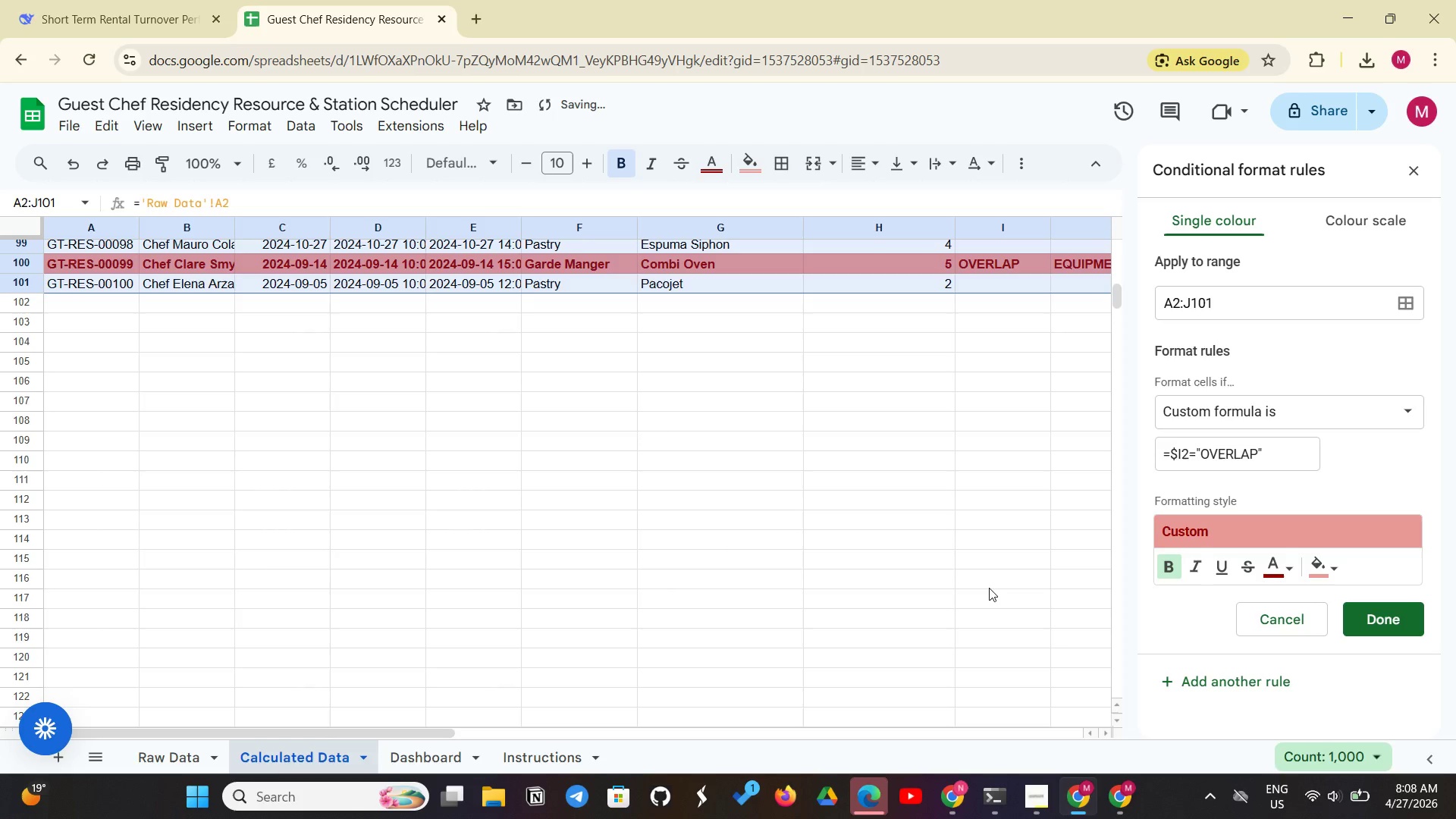 
left_click([985, 588])
 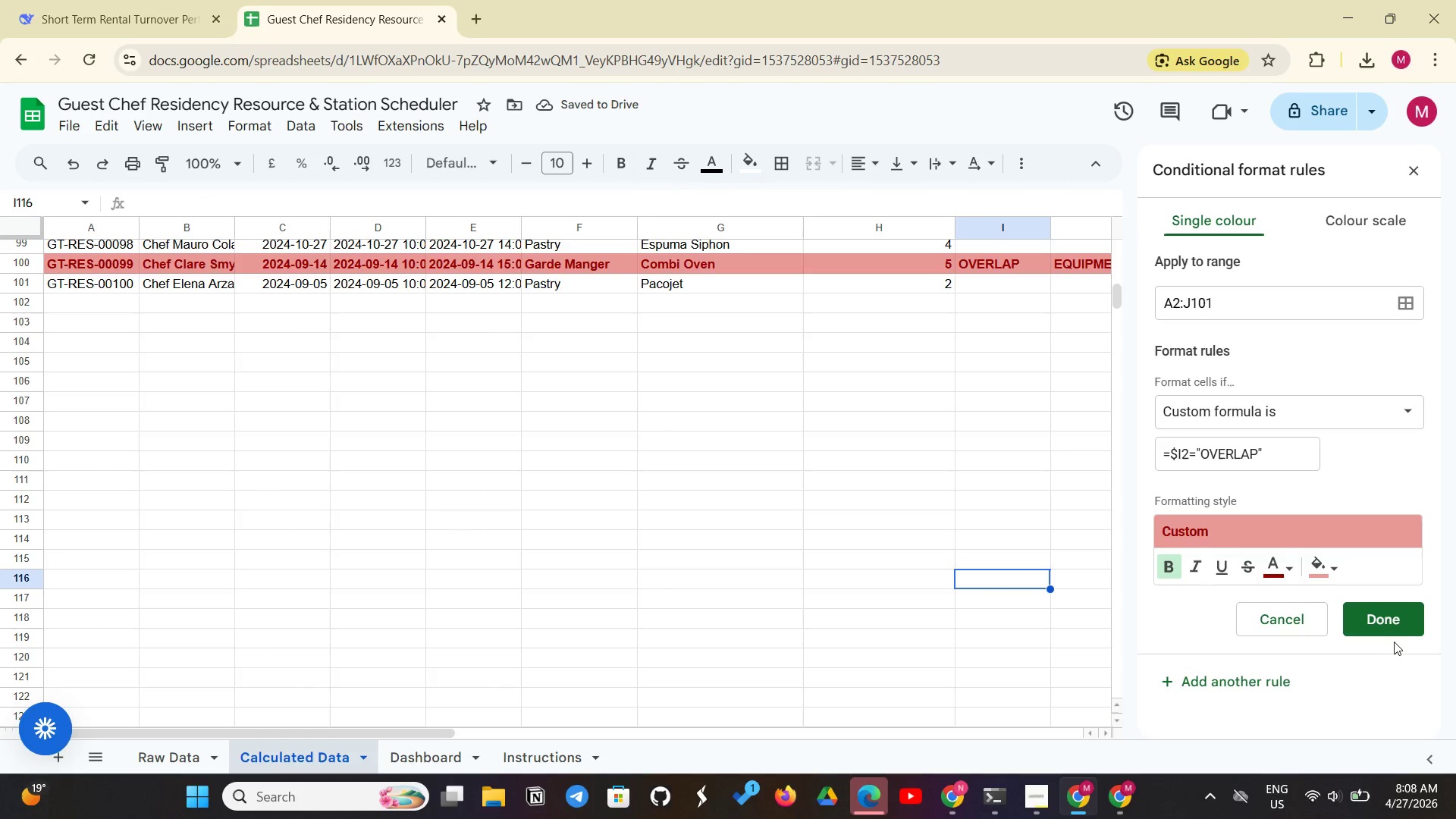 
left_click([1404, 627])
 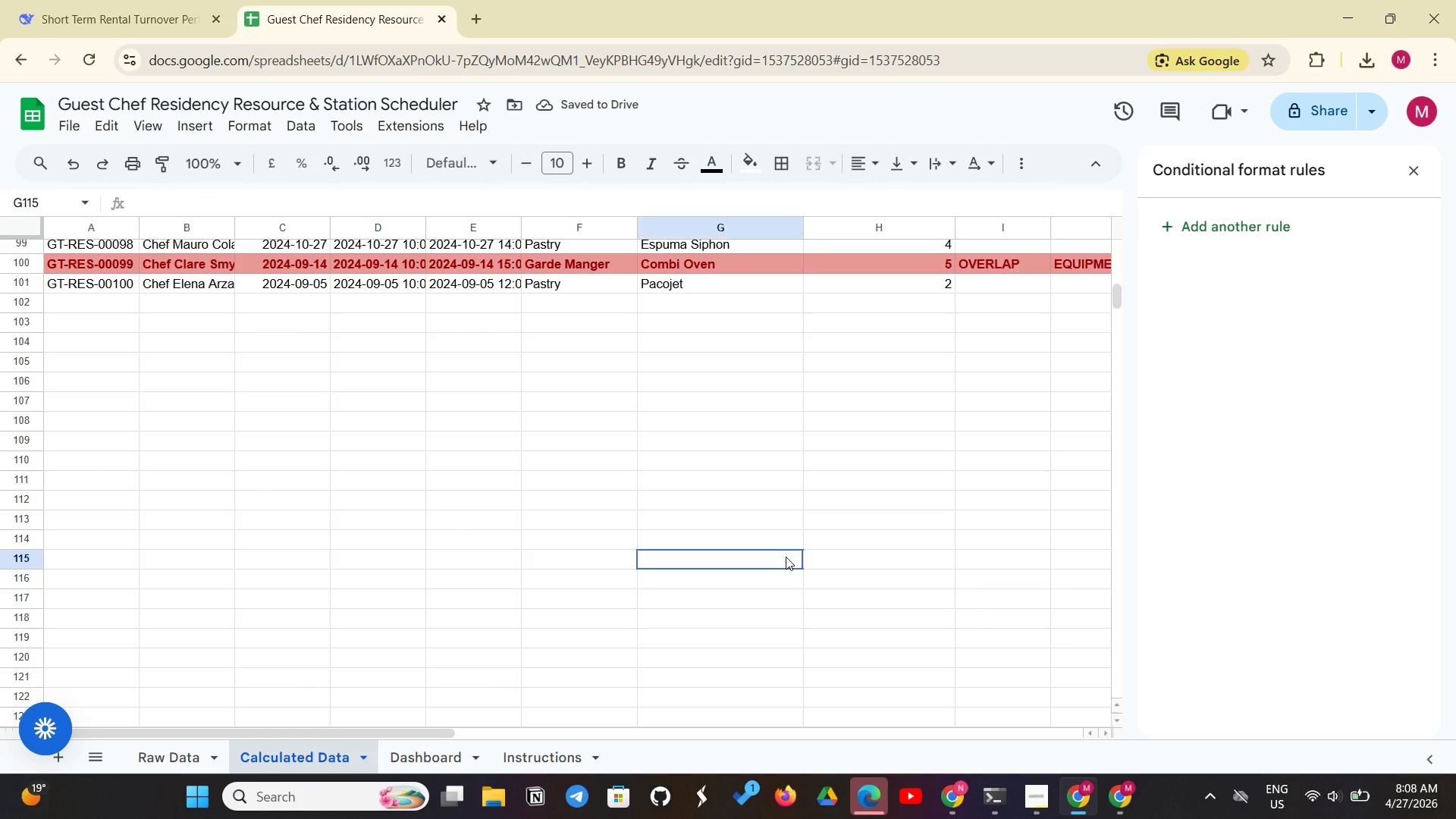 
left_click([786, 557])
 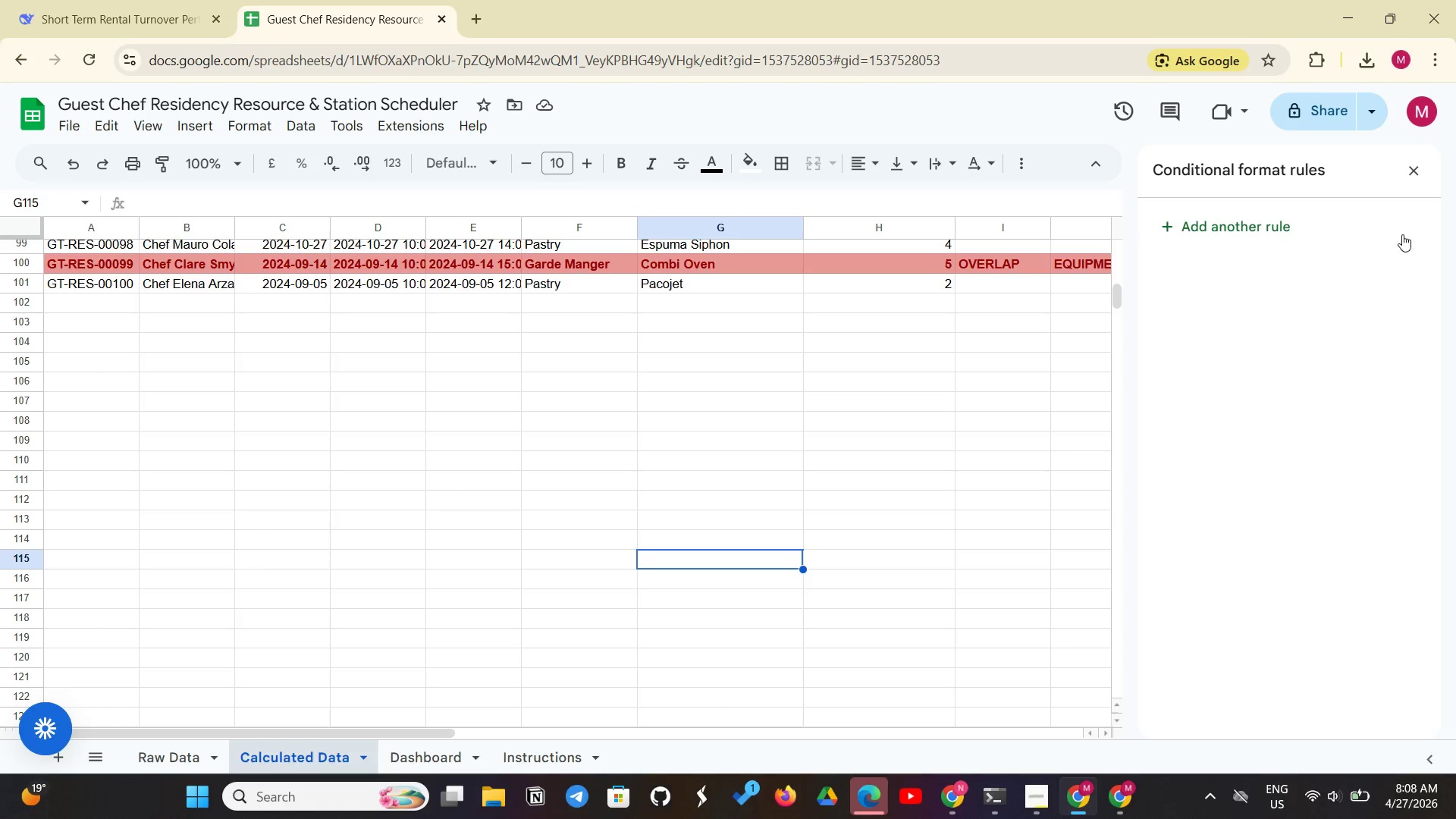 
left_click([1420, 162])
 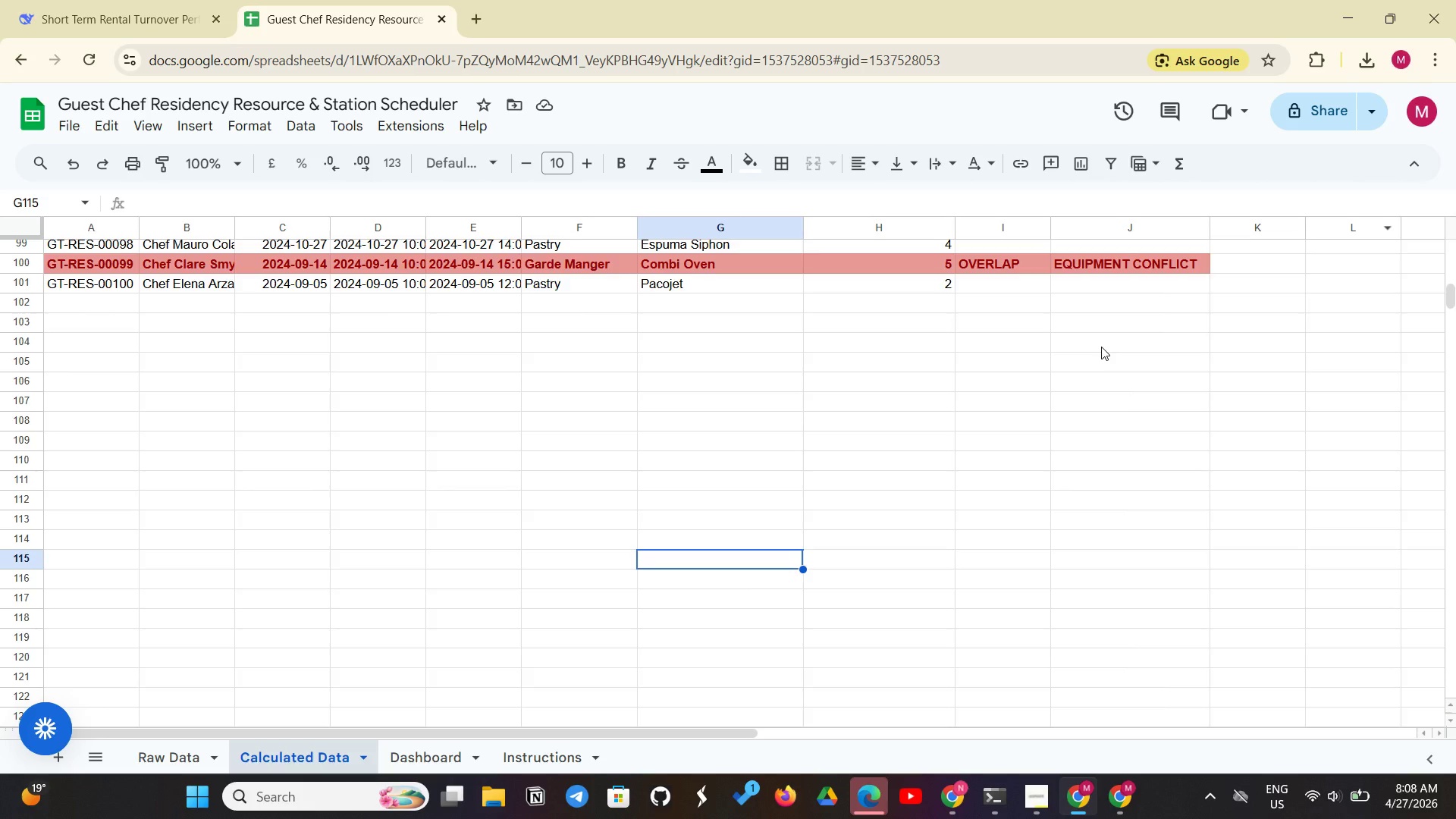 
scroll: coordinate [1101, 347], scroll_direction: up, amount: 4.0
 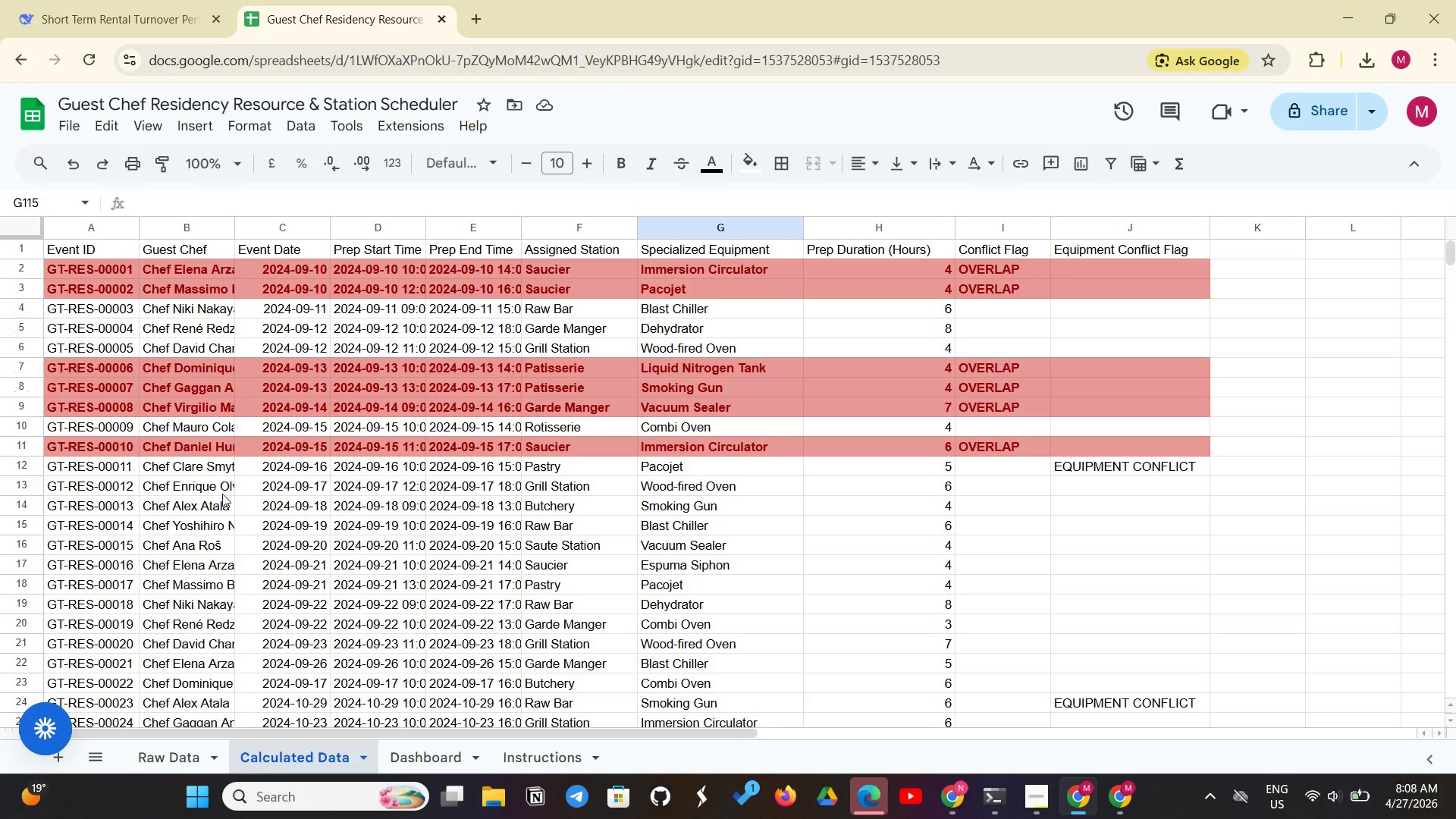 
wait(12.08)
 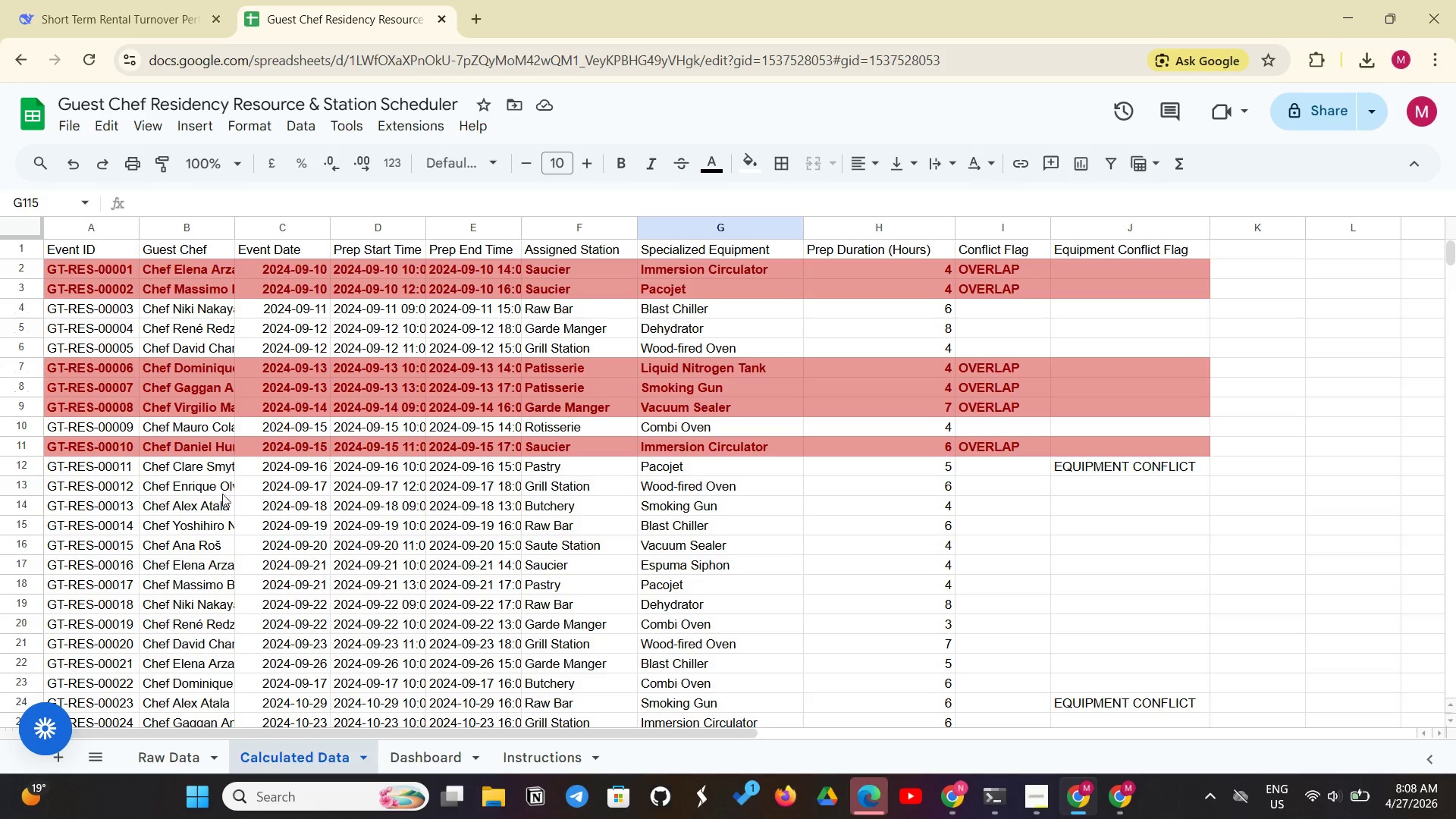 
left_click_drag(start_coordinate=[103, 264], to_coordinate=[952, 397])
 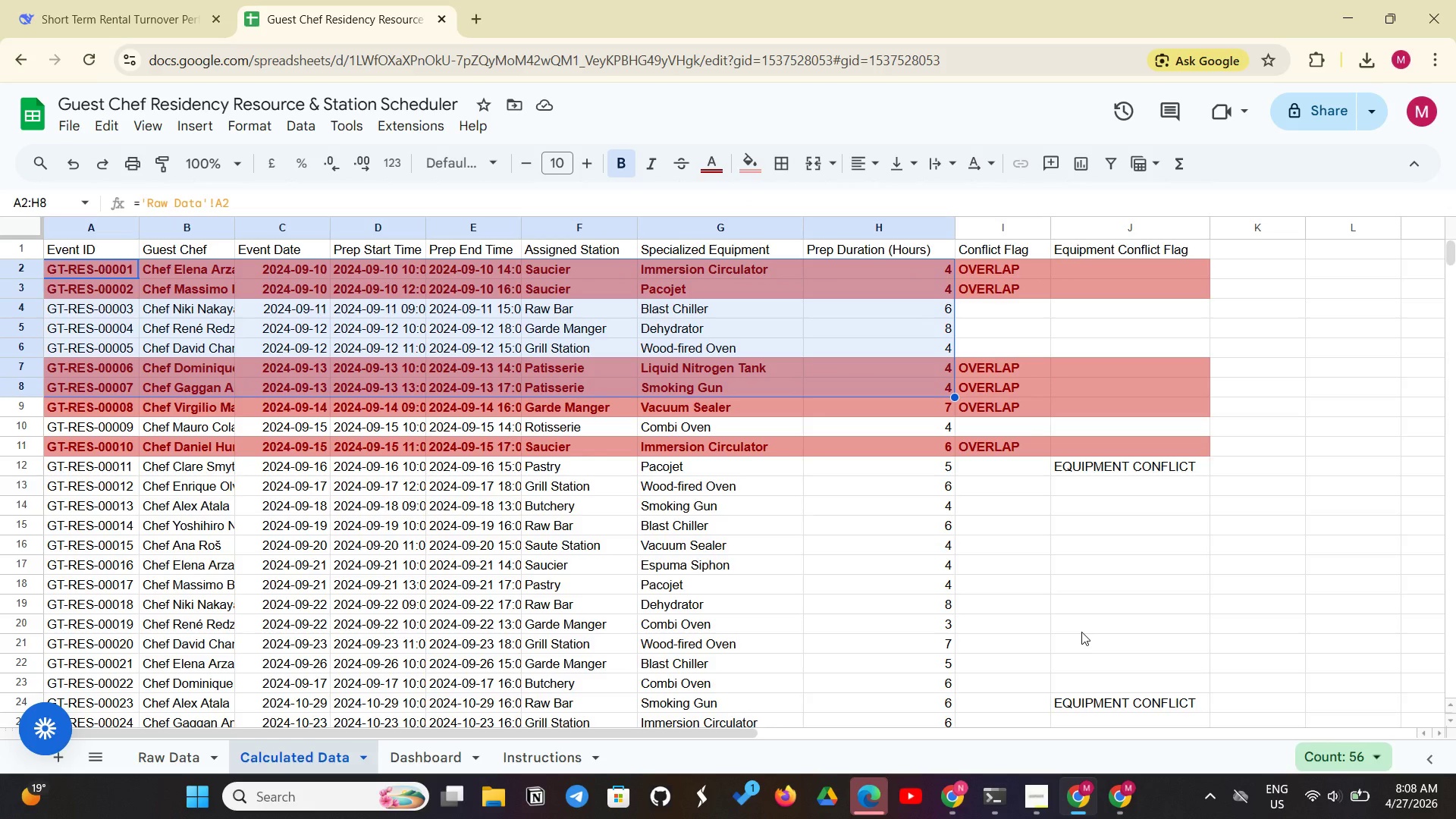 
left_click([1067, 654])
 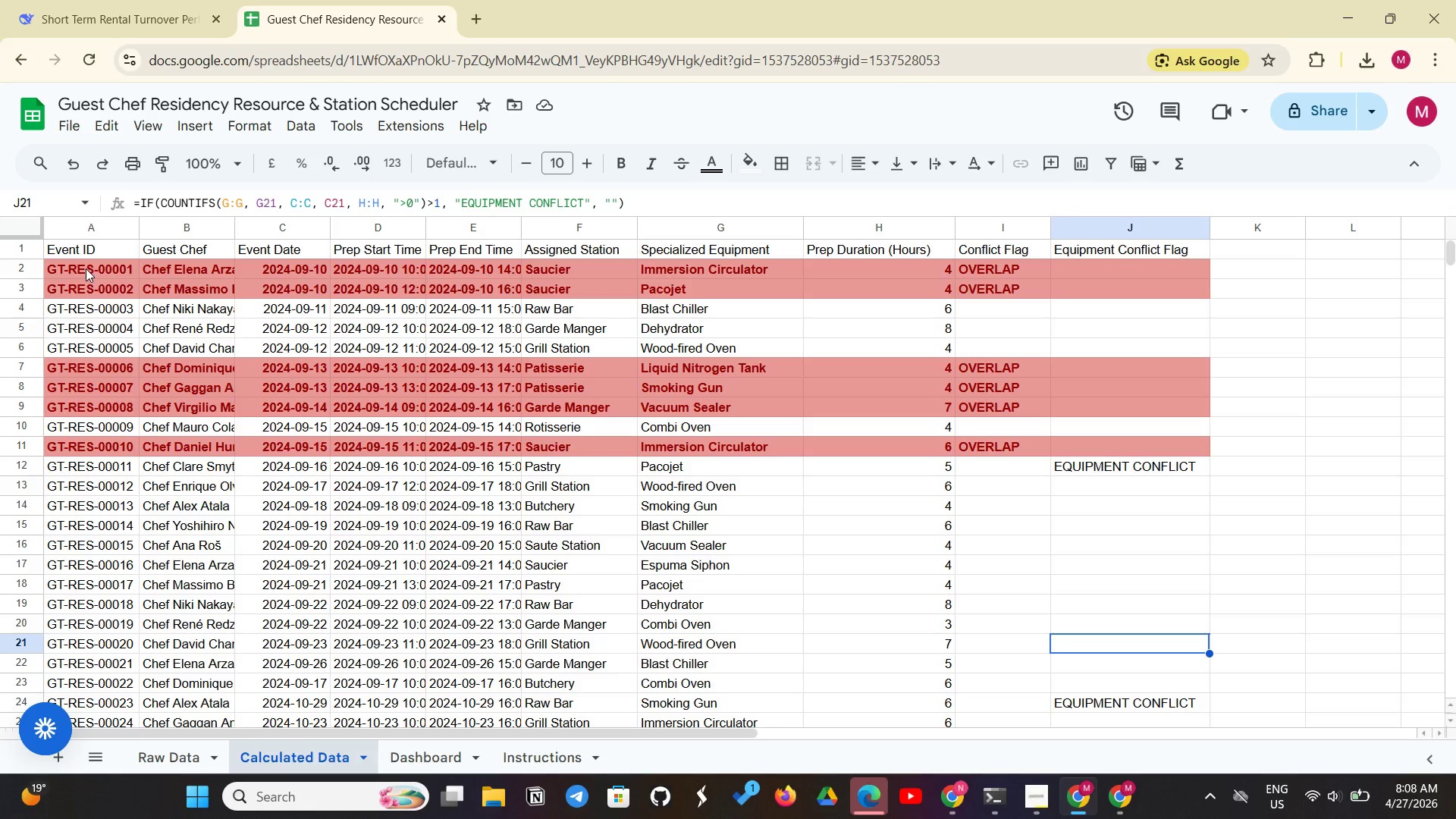 
left_click_drag(start_coordinate=[84, 268], to_coordinate=[1122, 271])
 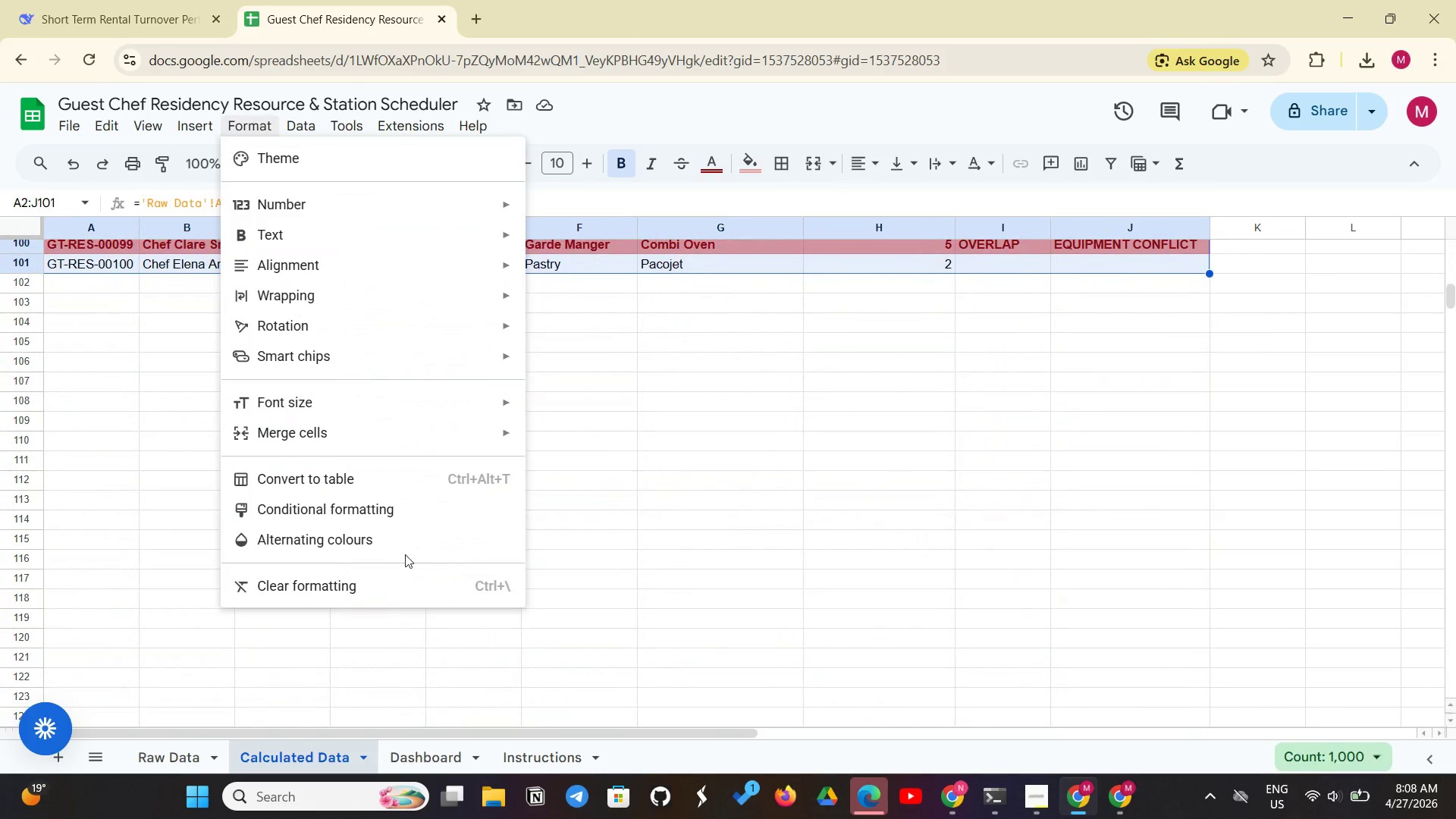 
left_click([450, 522])
 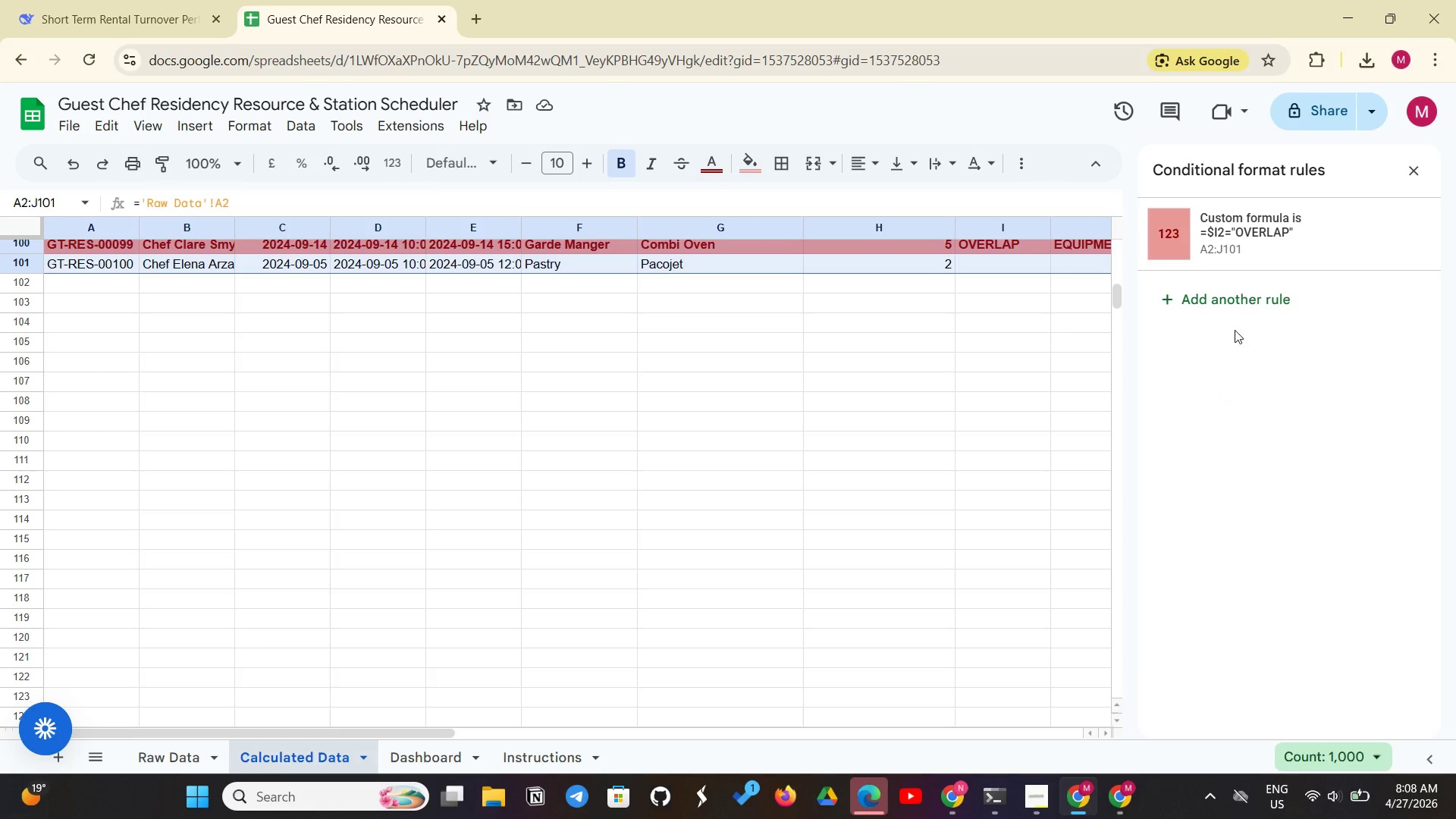 
left_click([1239, 283])
 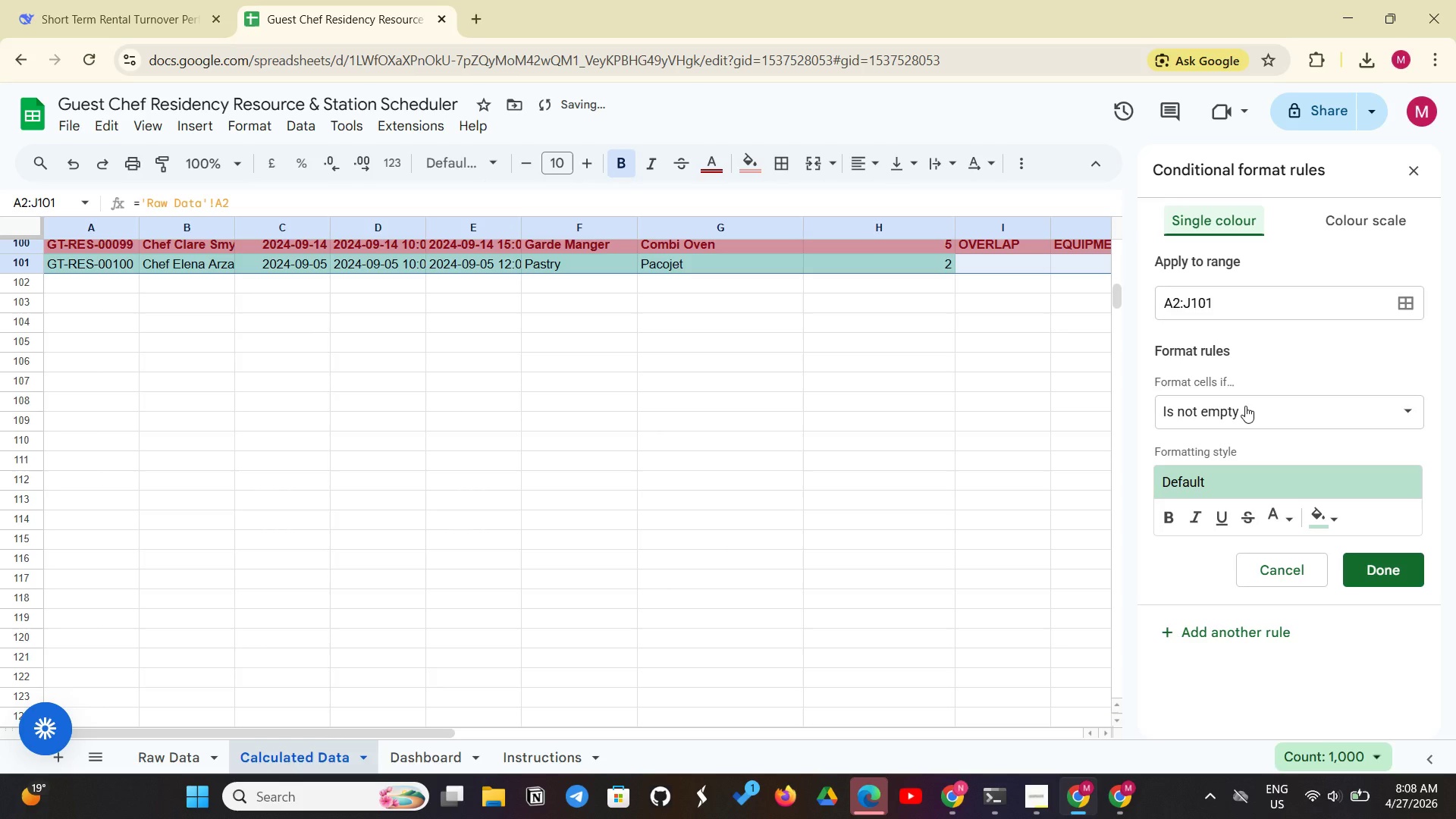 
left_click([1245, 406])
 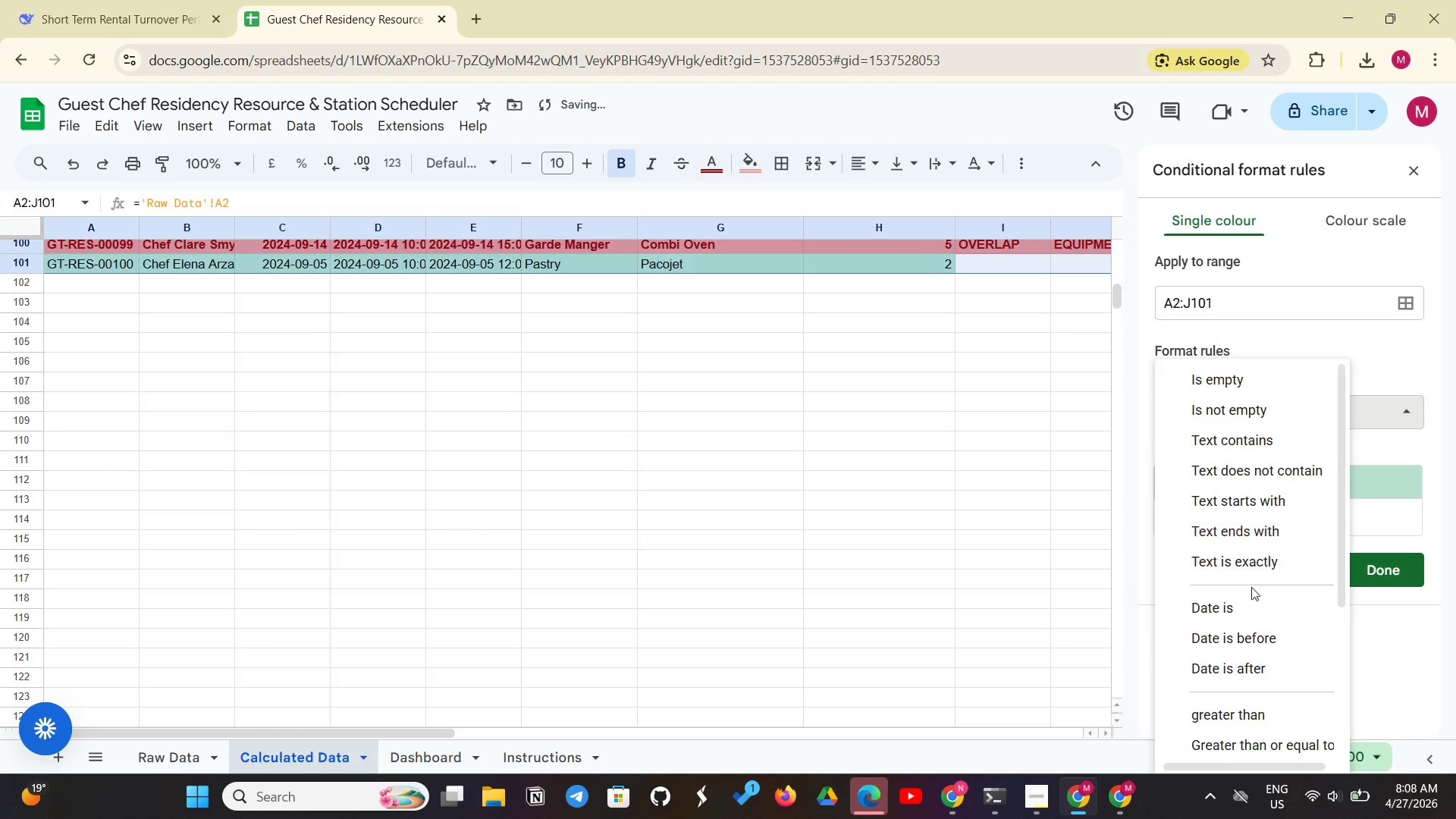 
scroll: coordinate [1246, 607], scroll_direction: down, amount: 4.0
 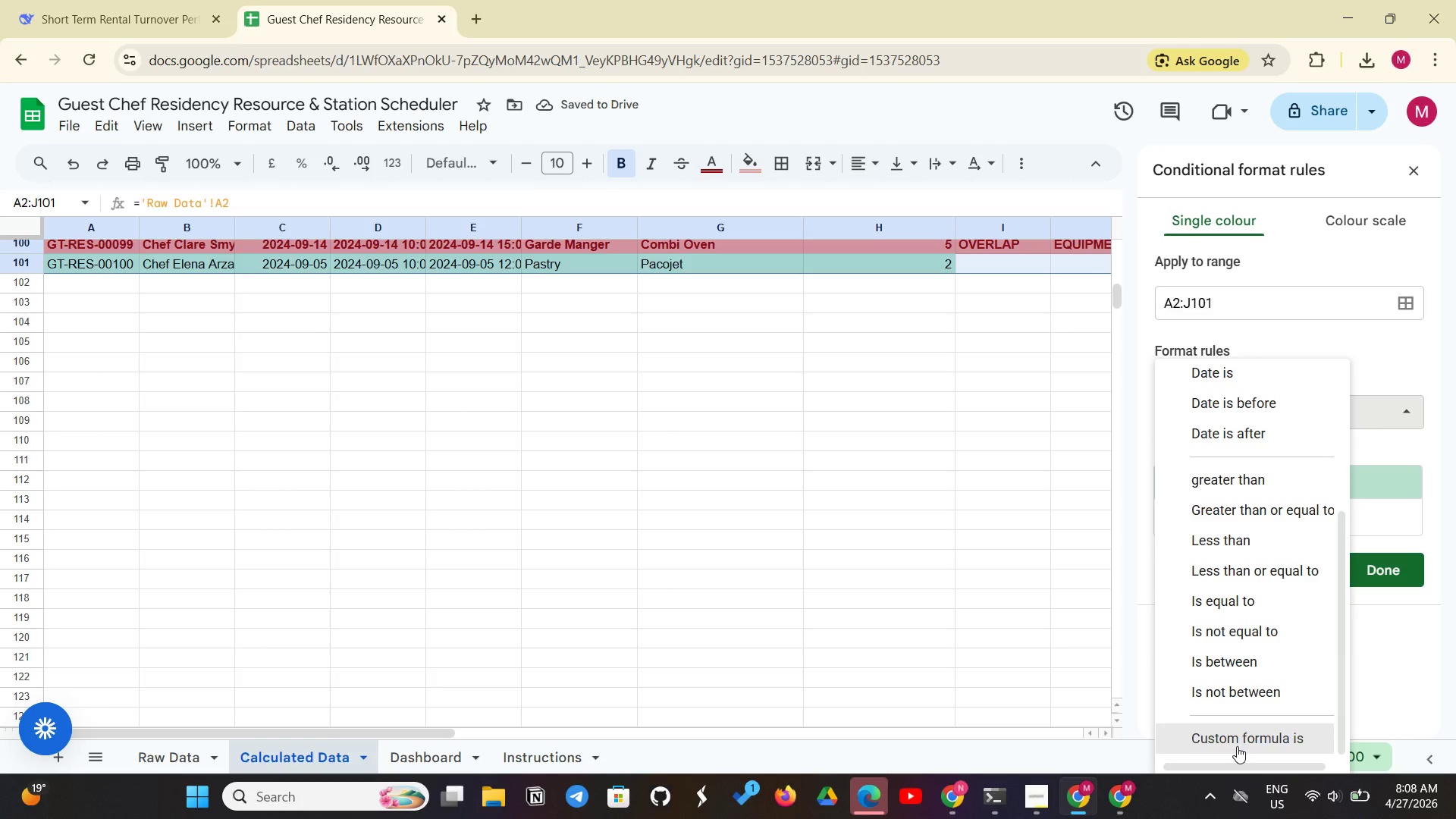 
left_click([1237, 746])
 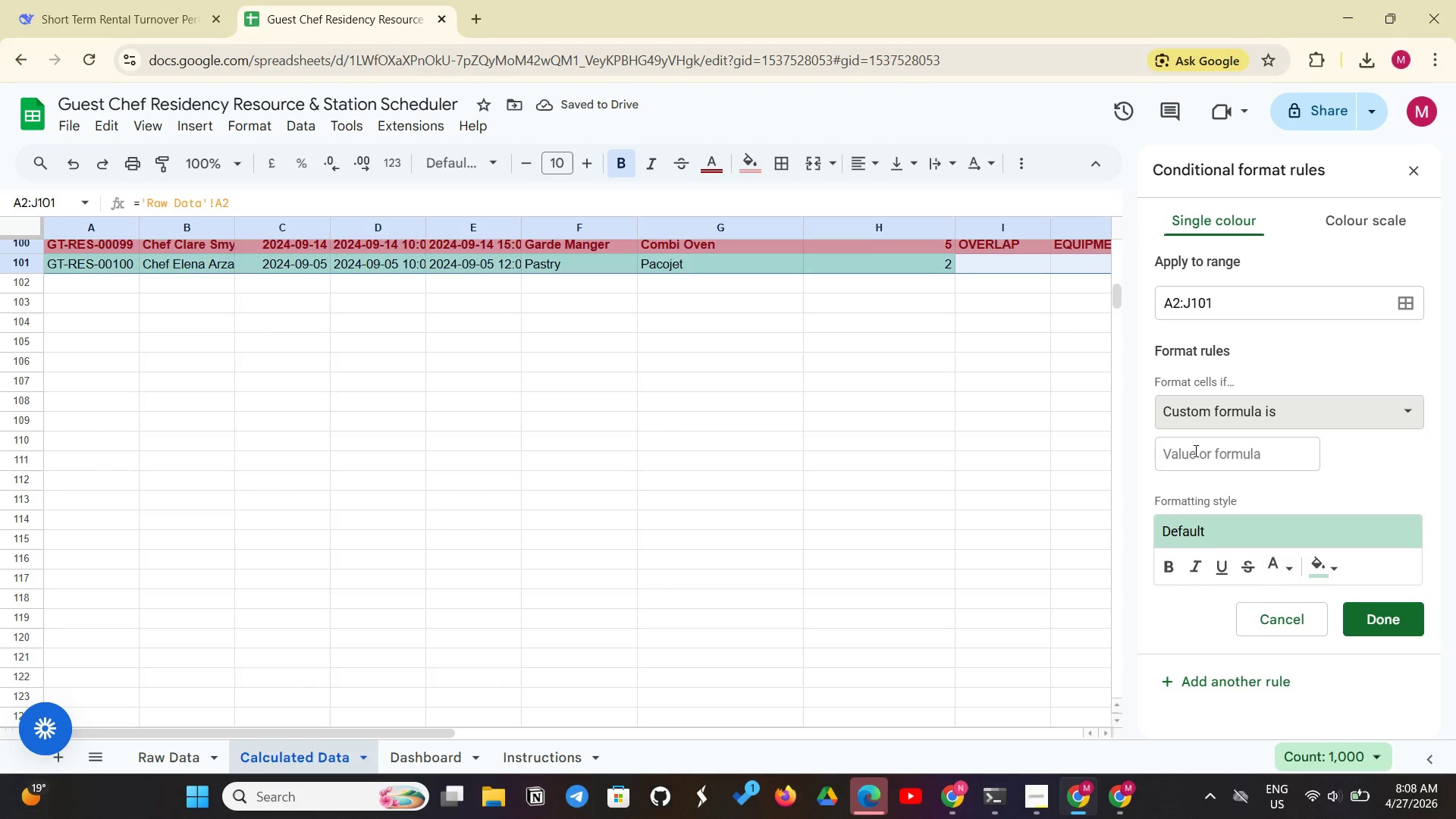 
left_click([1194, 450])
 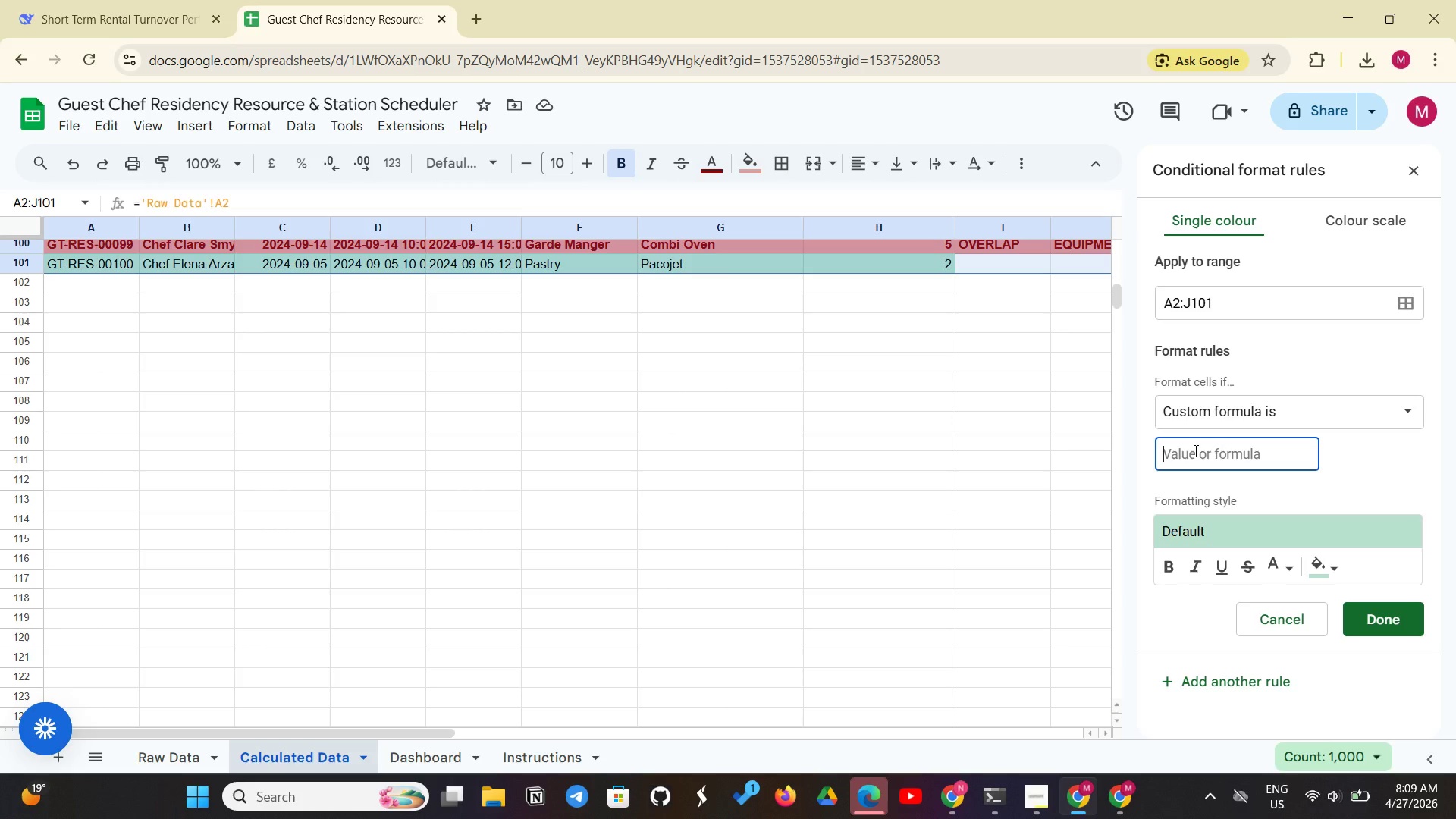 
wait(13.69)
 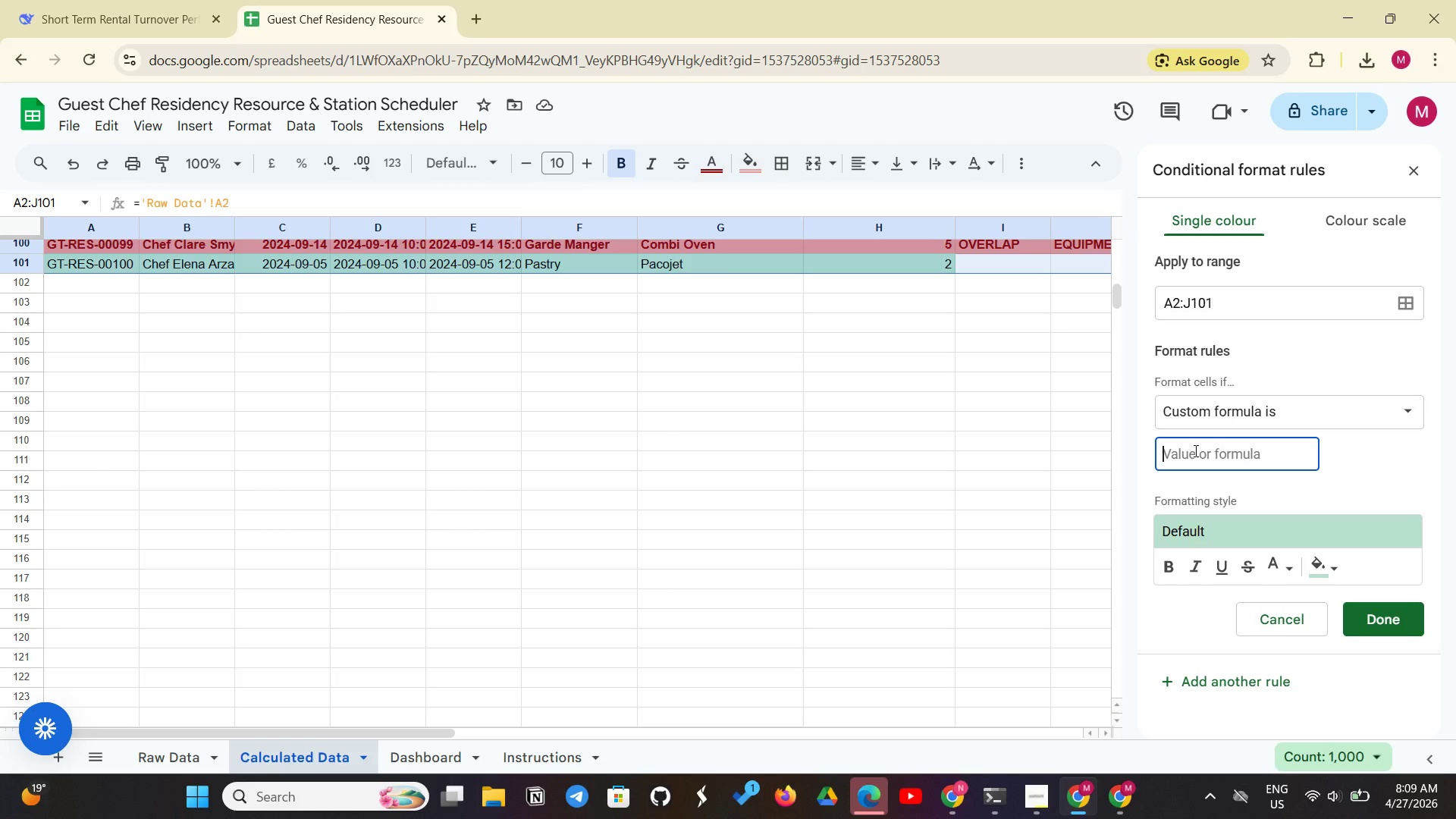 
type(=$j2)
key(Backspace)
key(Backspace)
type(j)
key(Backspace)
type(j[NumLock][NumLock])
key(Backspace)
type(J2="EQUIPMENT CONFI)
key(Backspace)
type(LICT")
 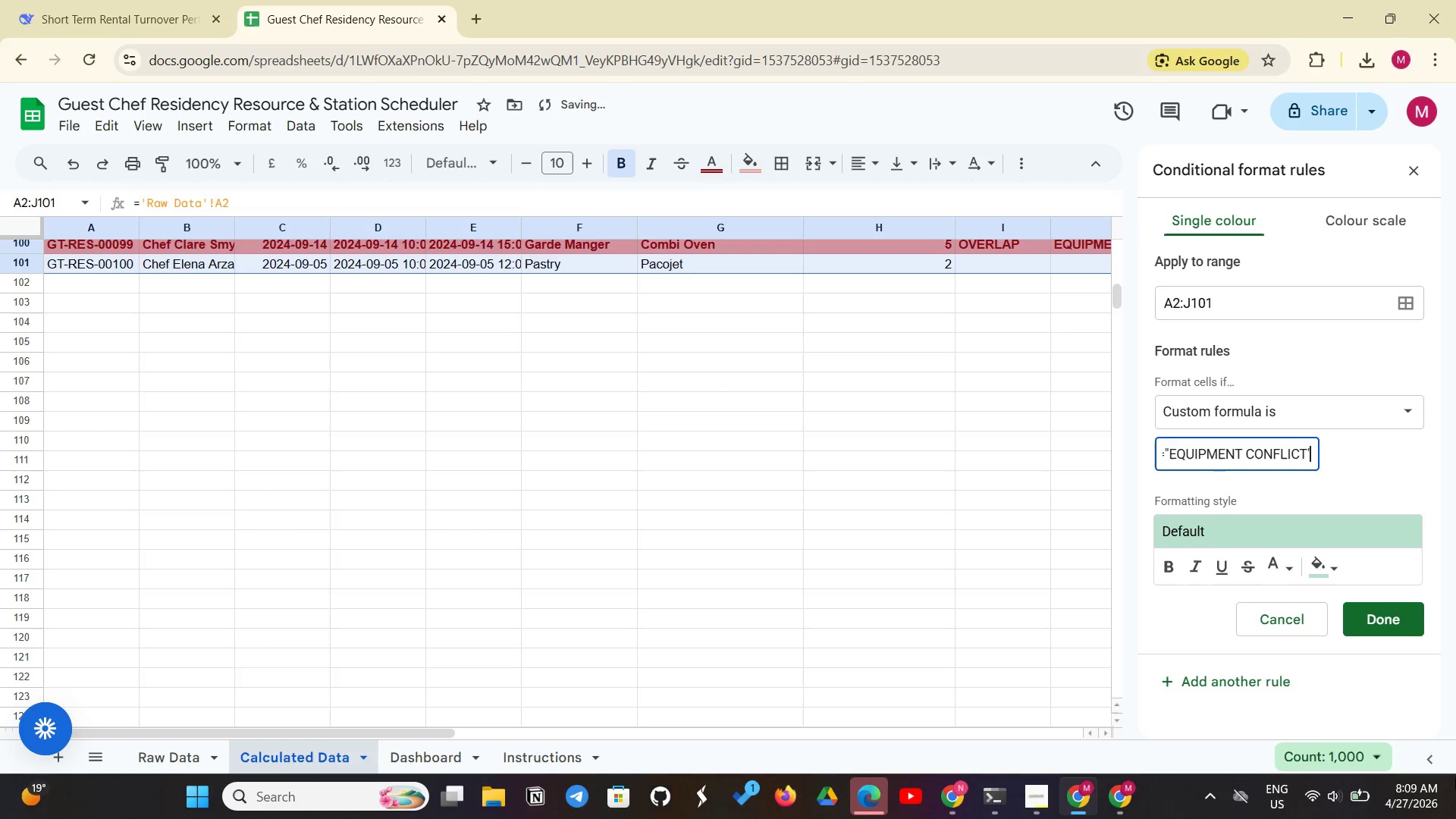 
left_click([1328, 564])
 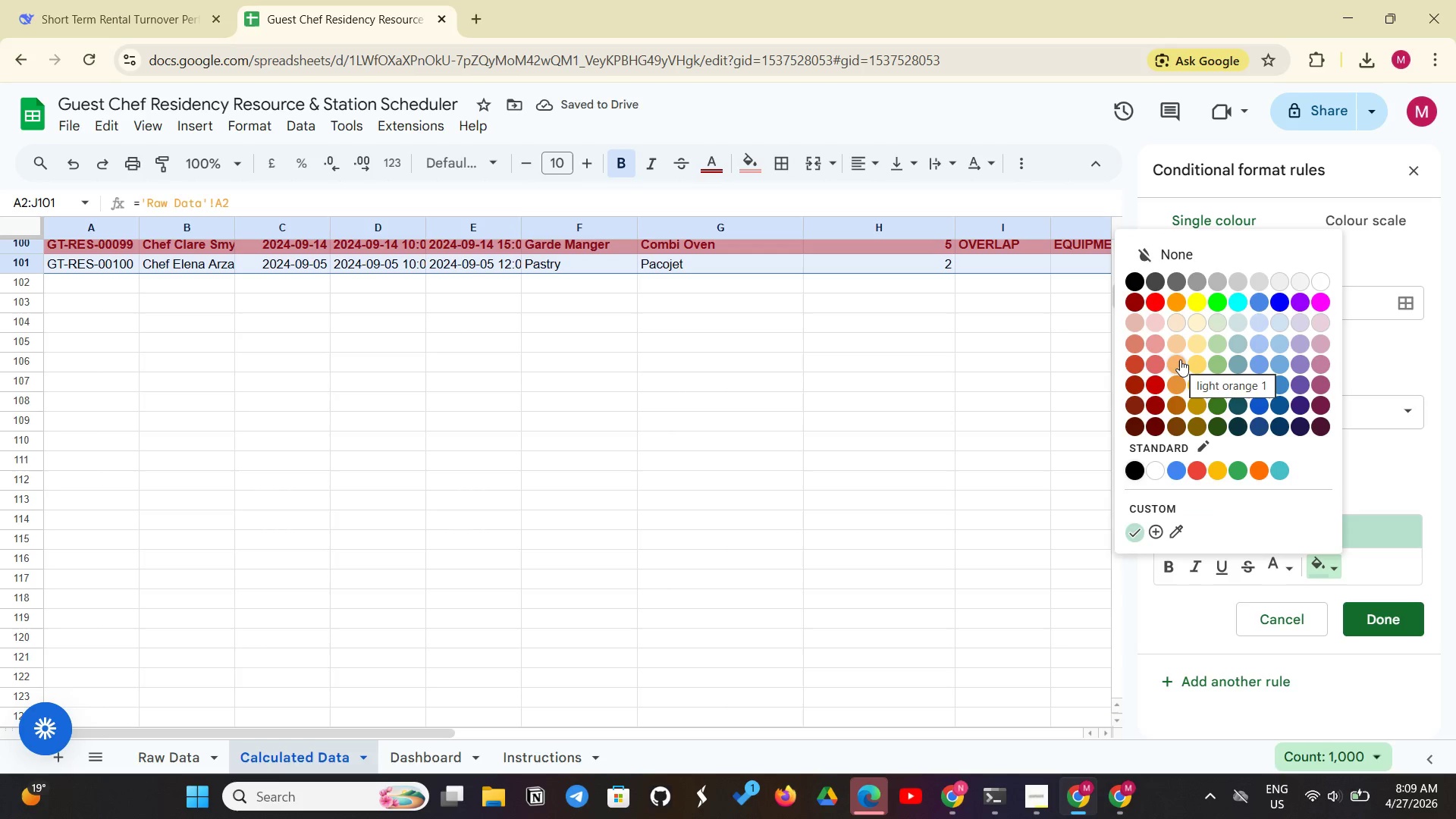 
left_click([1180, 359])
 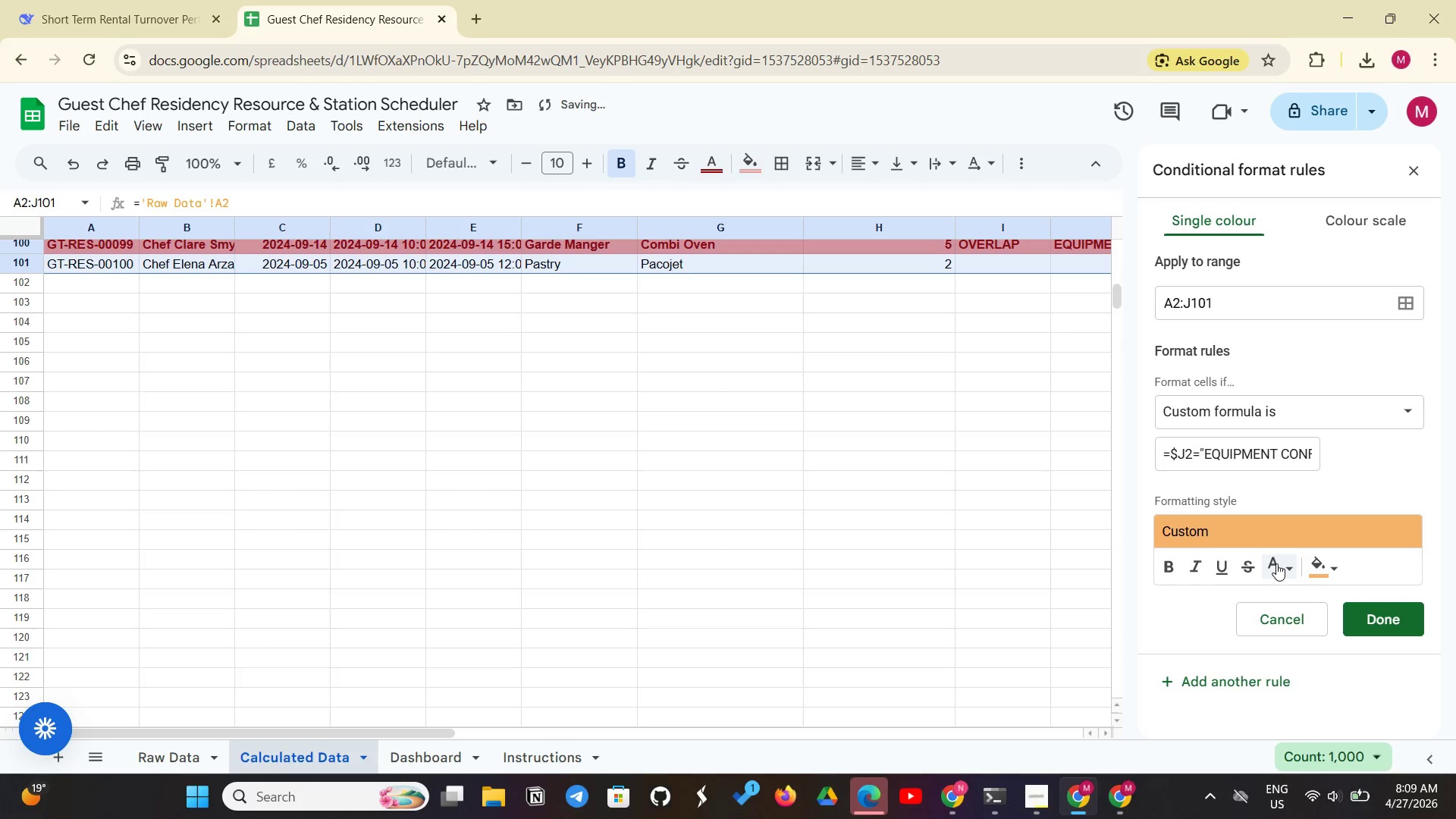 
left_click([1276, 563])
 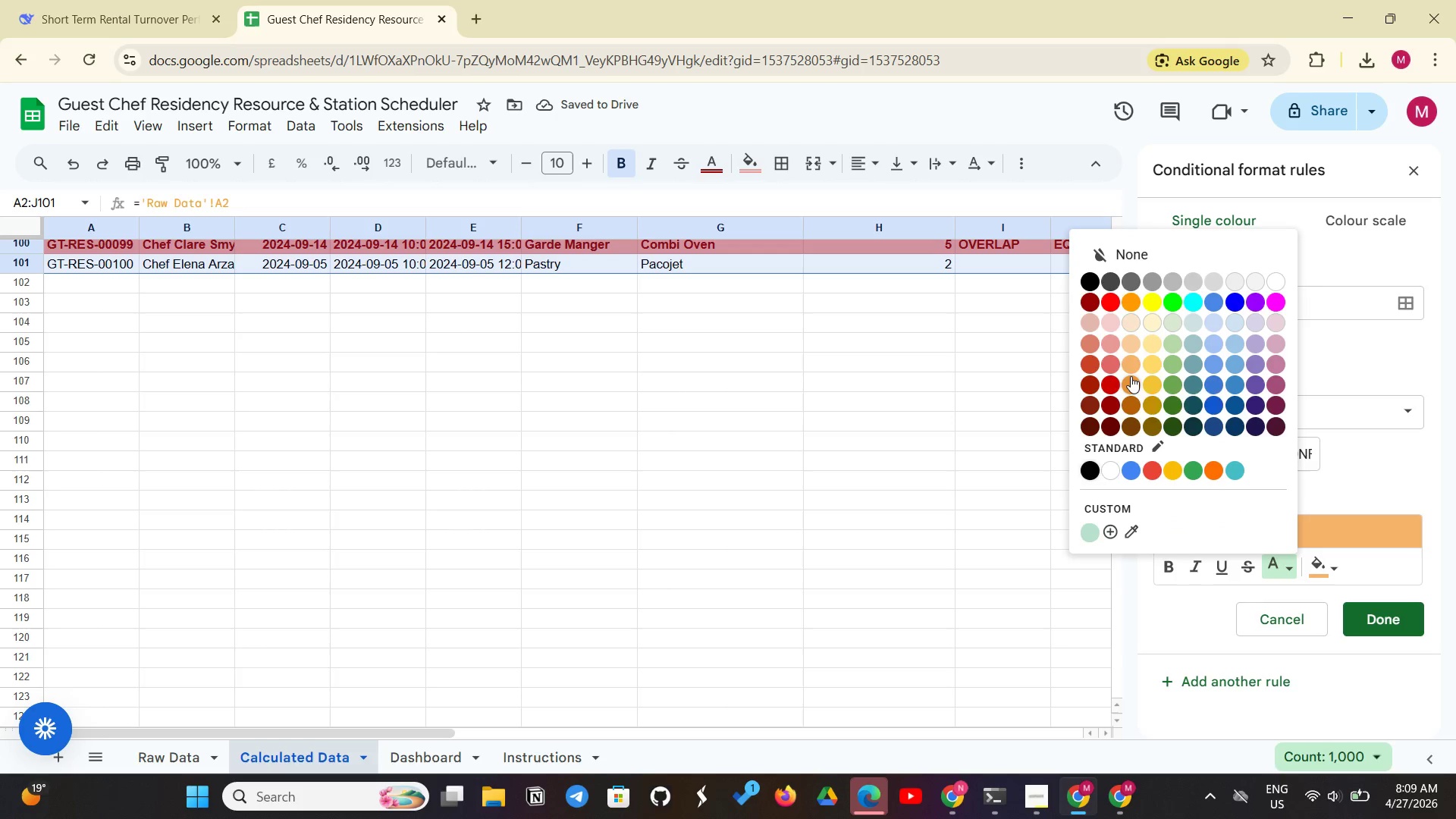 
left_click([1131, 376])
 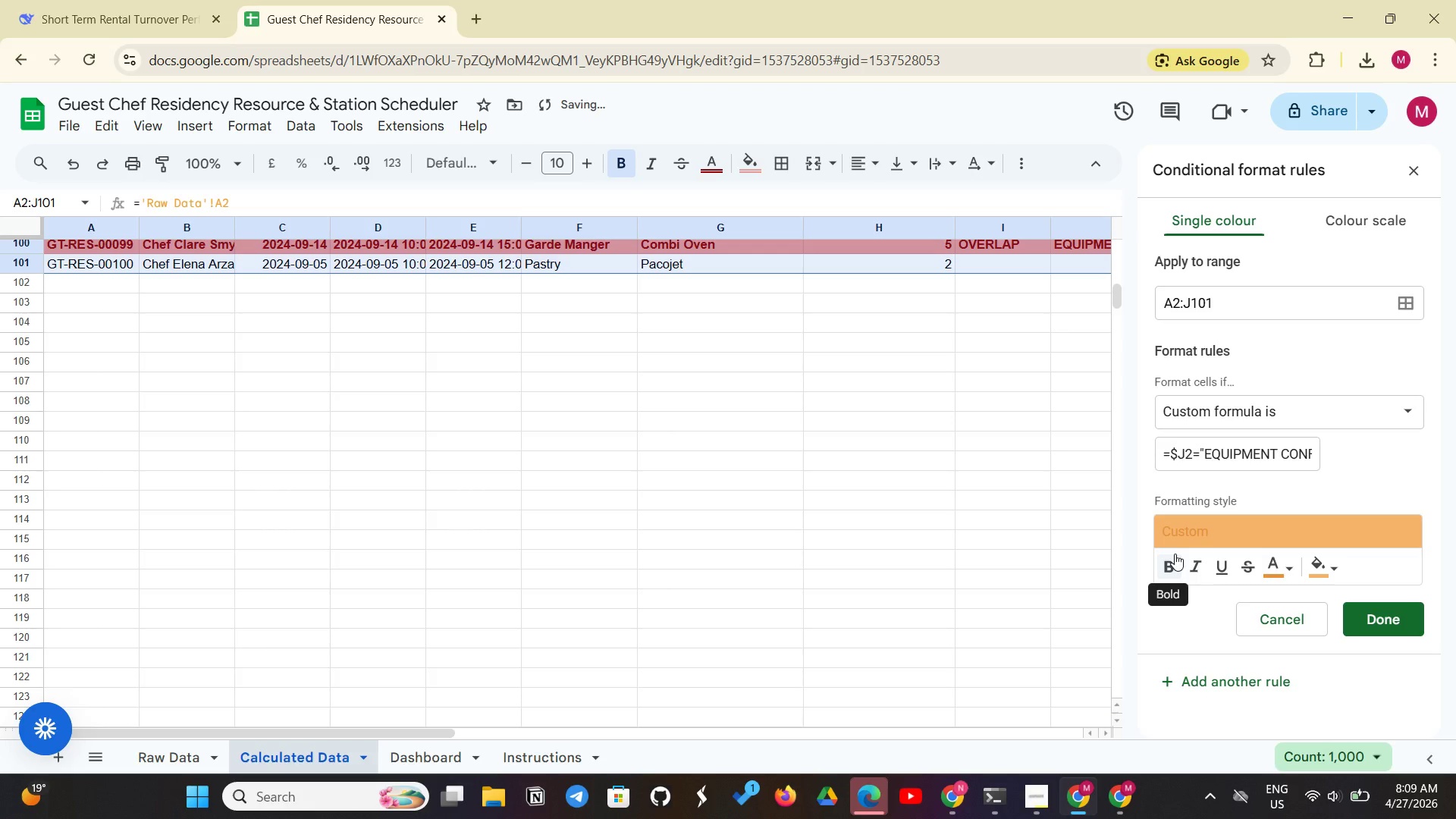 
left_click([1166, 566])
 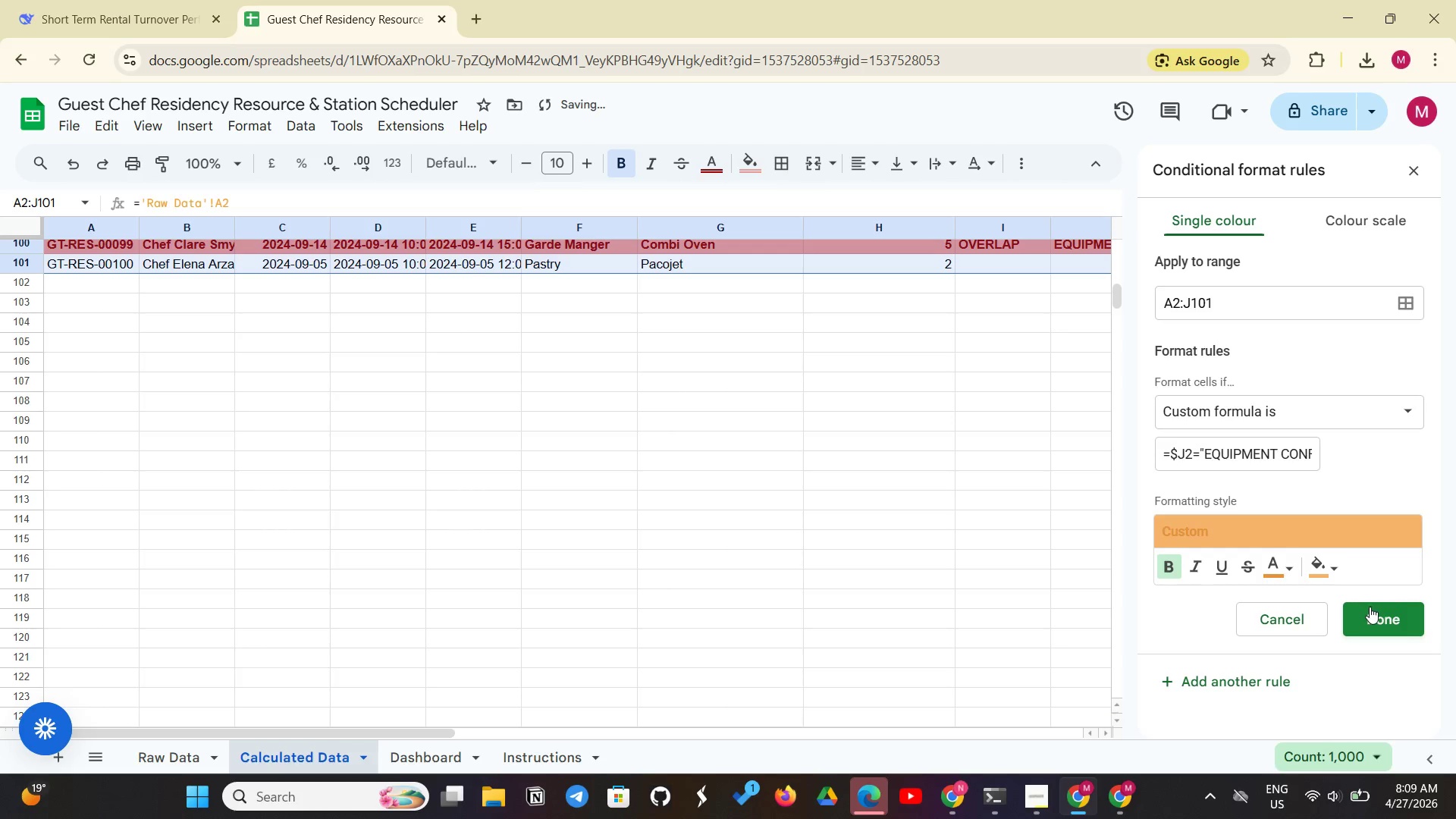 
left_click([1370, 607])
 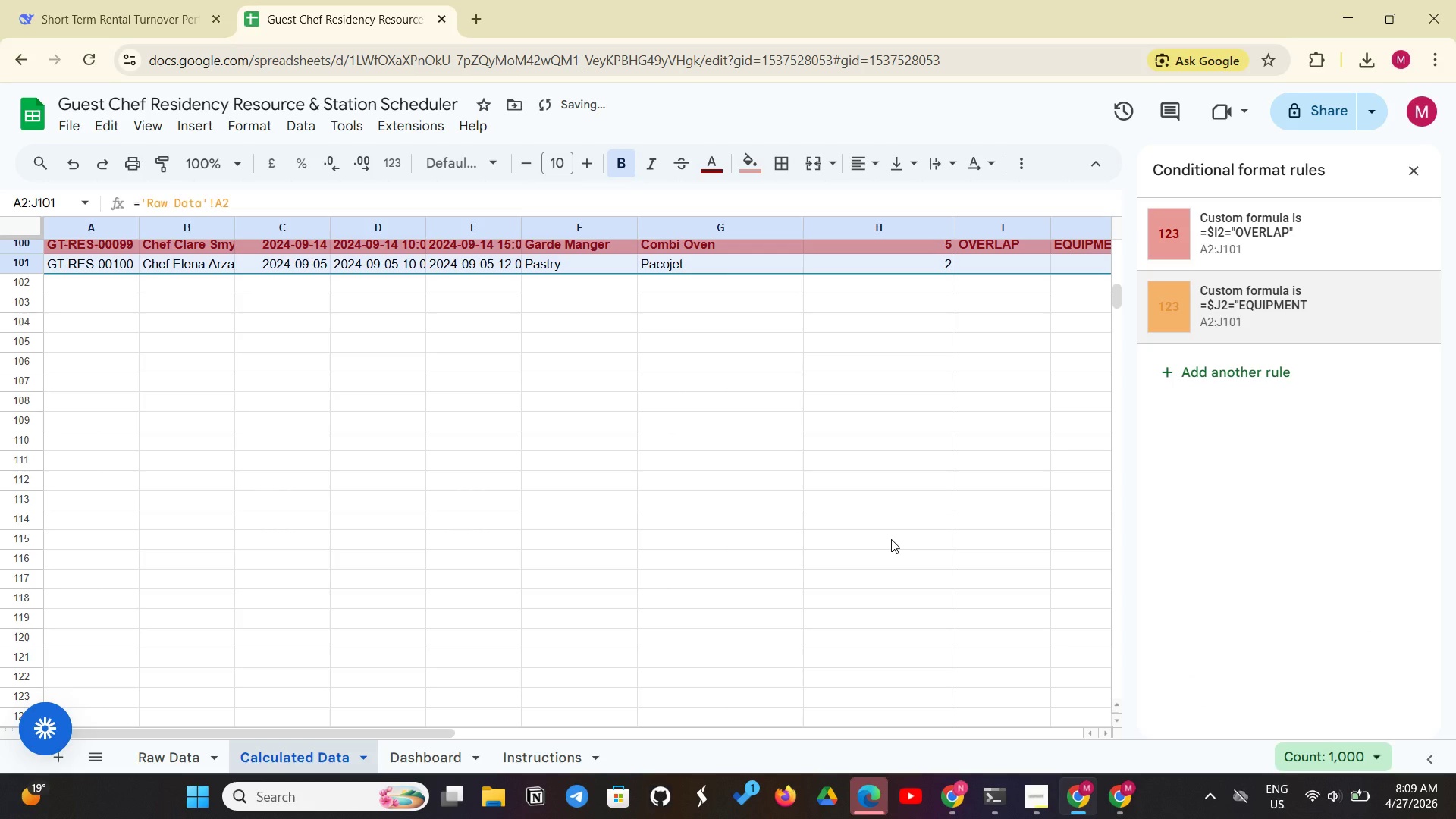 
left_click([891, 539])
 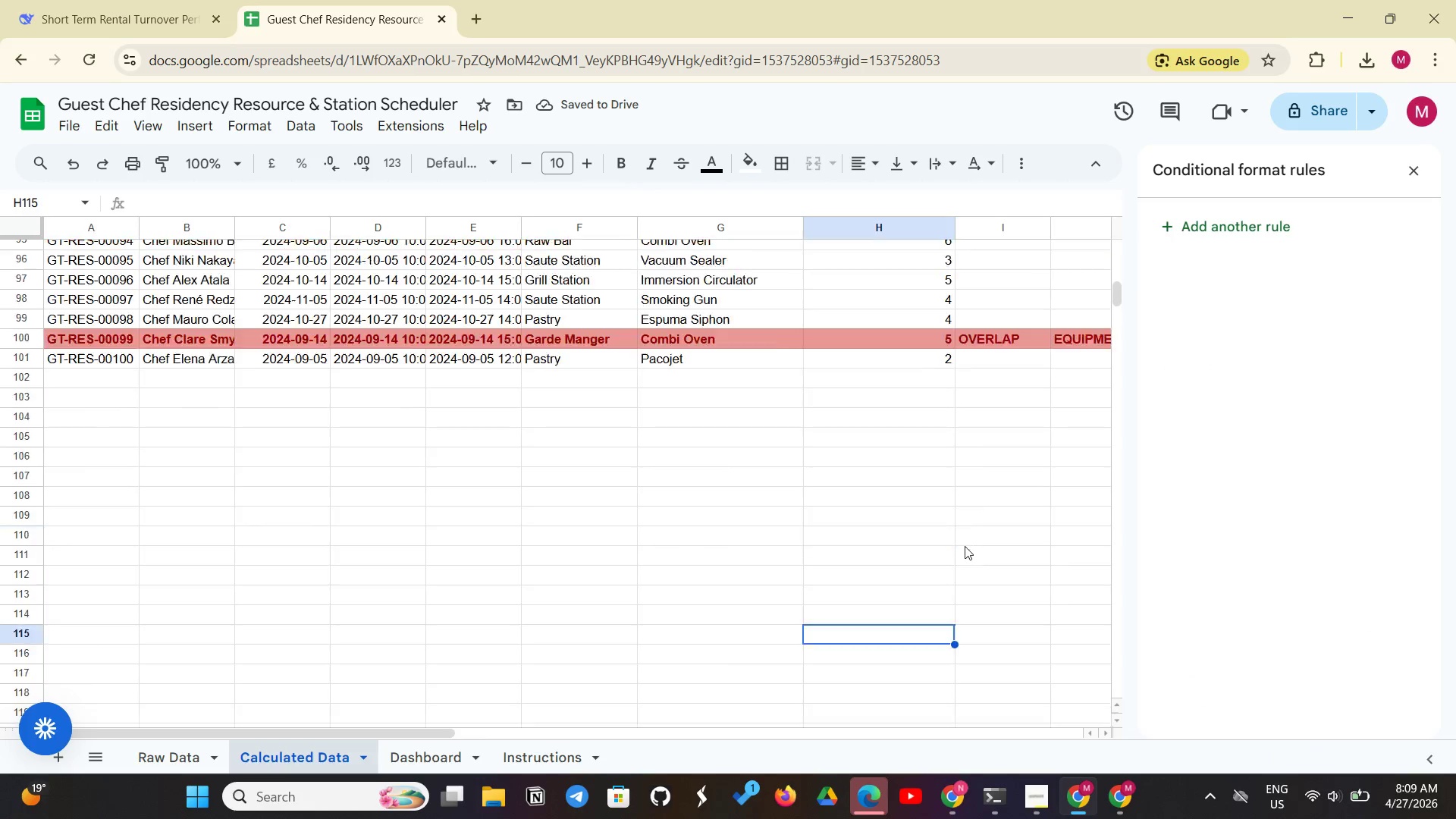 
scroll: coordinate [965, 546], scroll_direction: up, amount: 6.0
 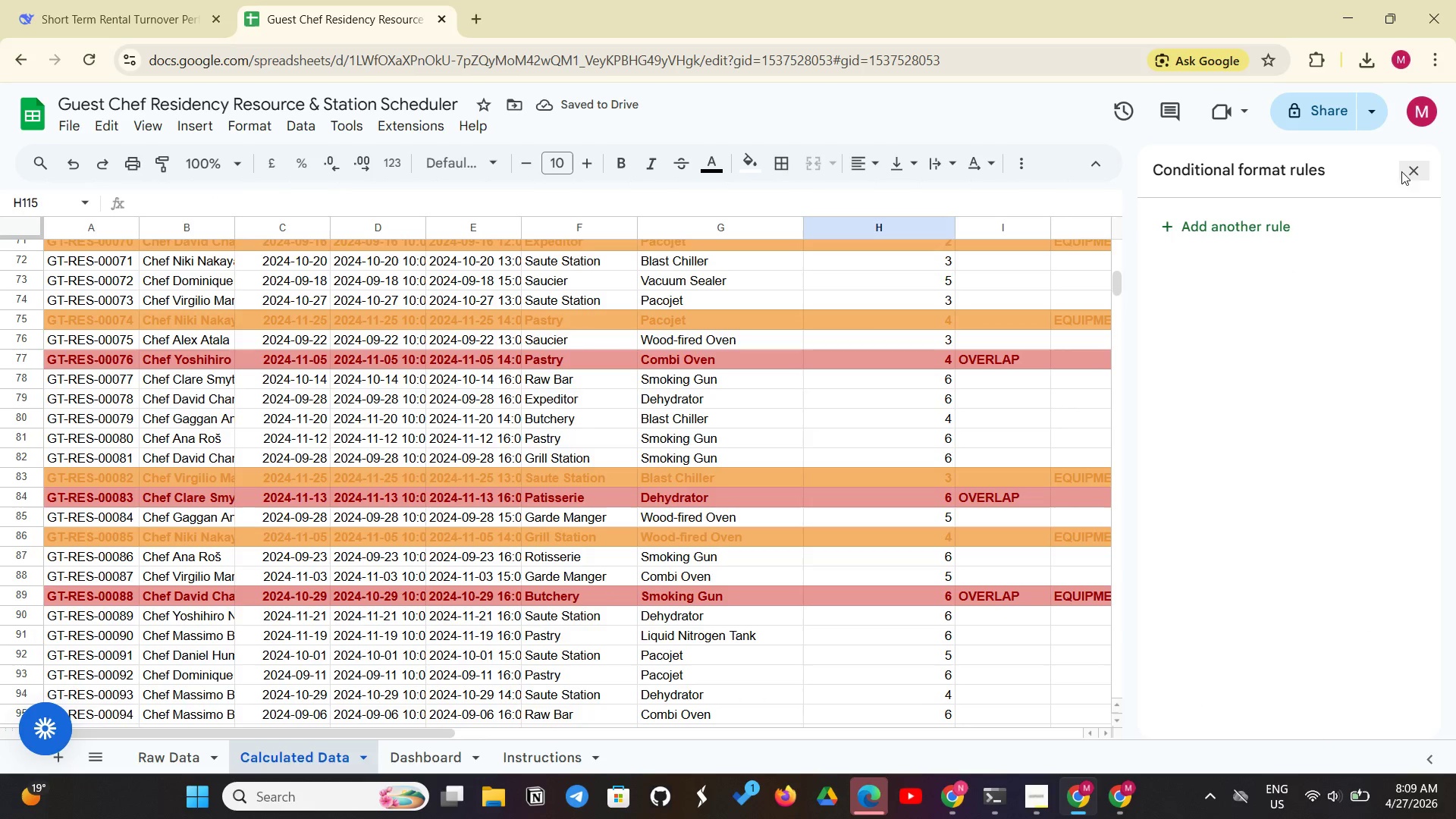 
left_click([1407, 166])
 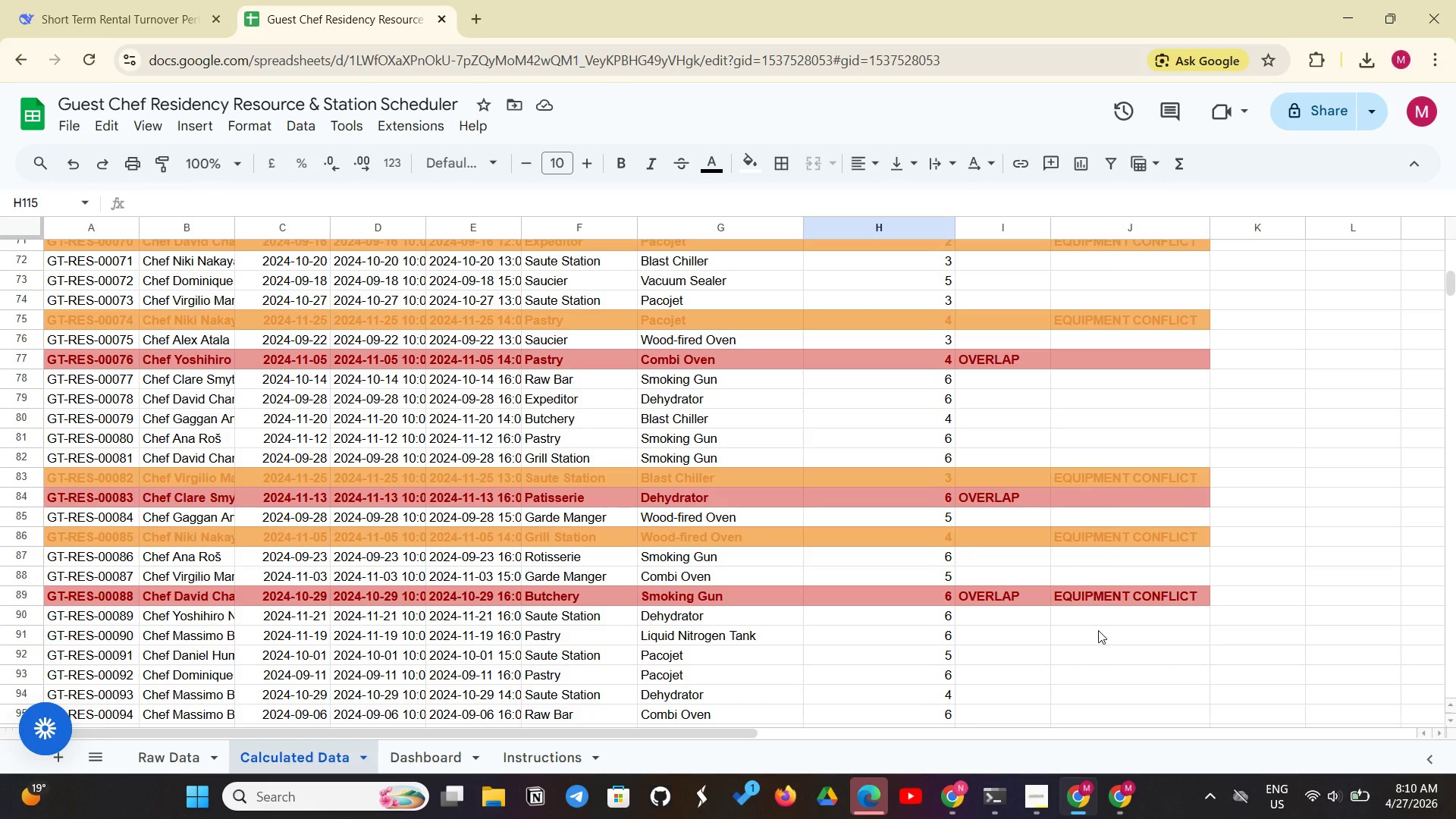 
scroll: coordinate [1098, 630], scroll_direction: up, amount: 12.0
 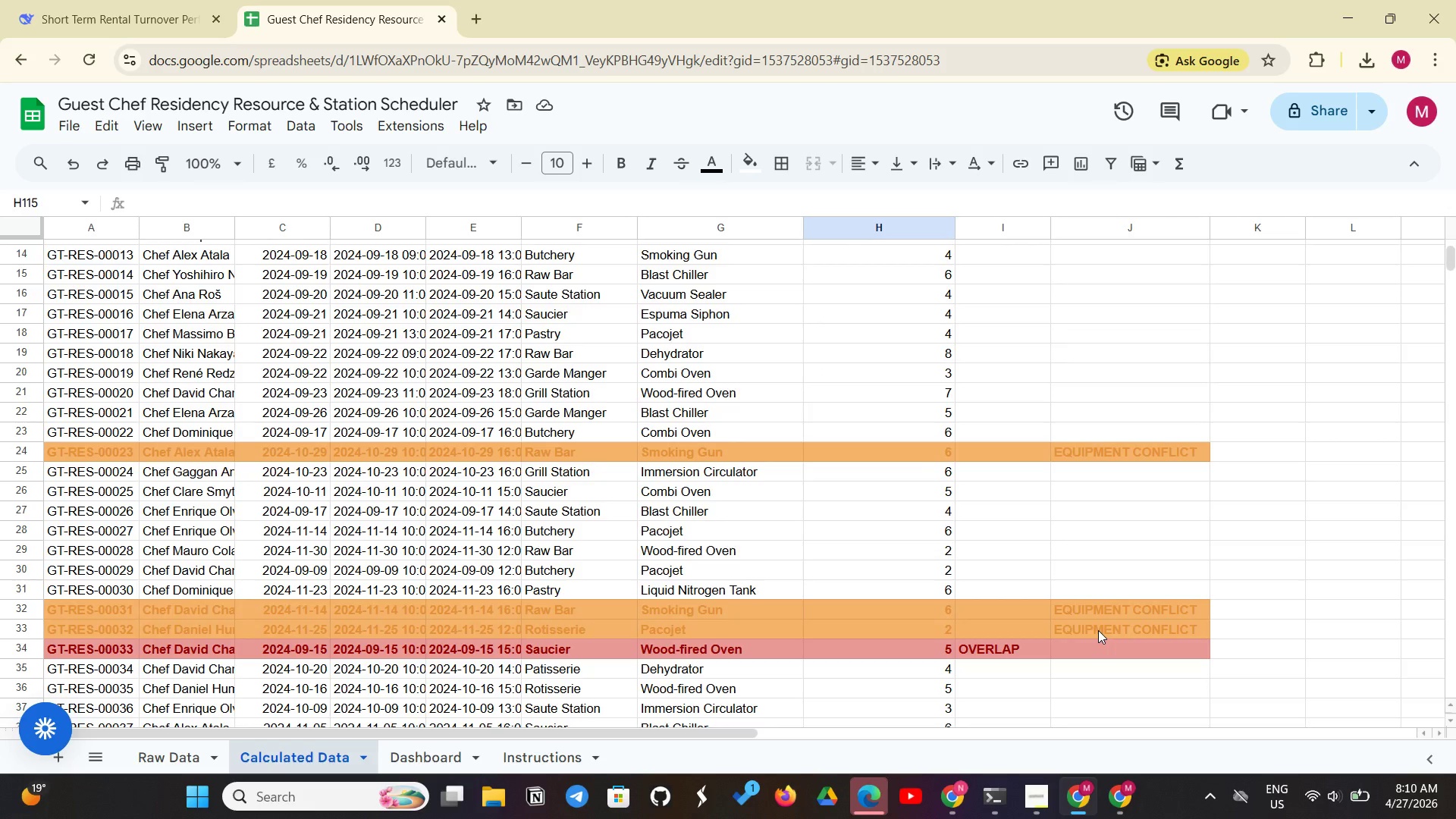 
scroll: coordinate [1098, 630], scroll_direction: down, amount: 6.0
 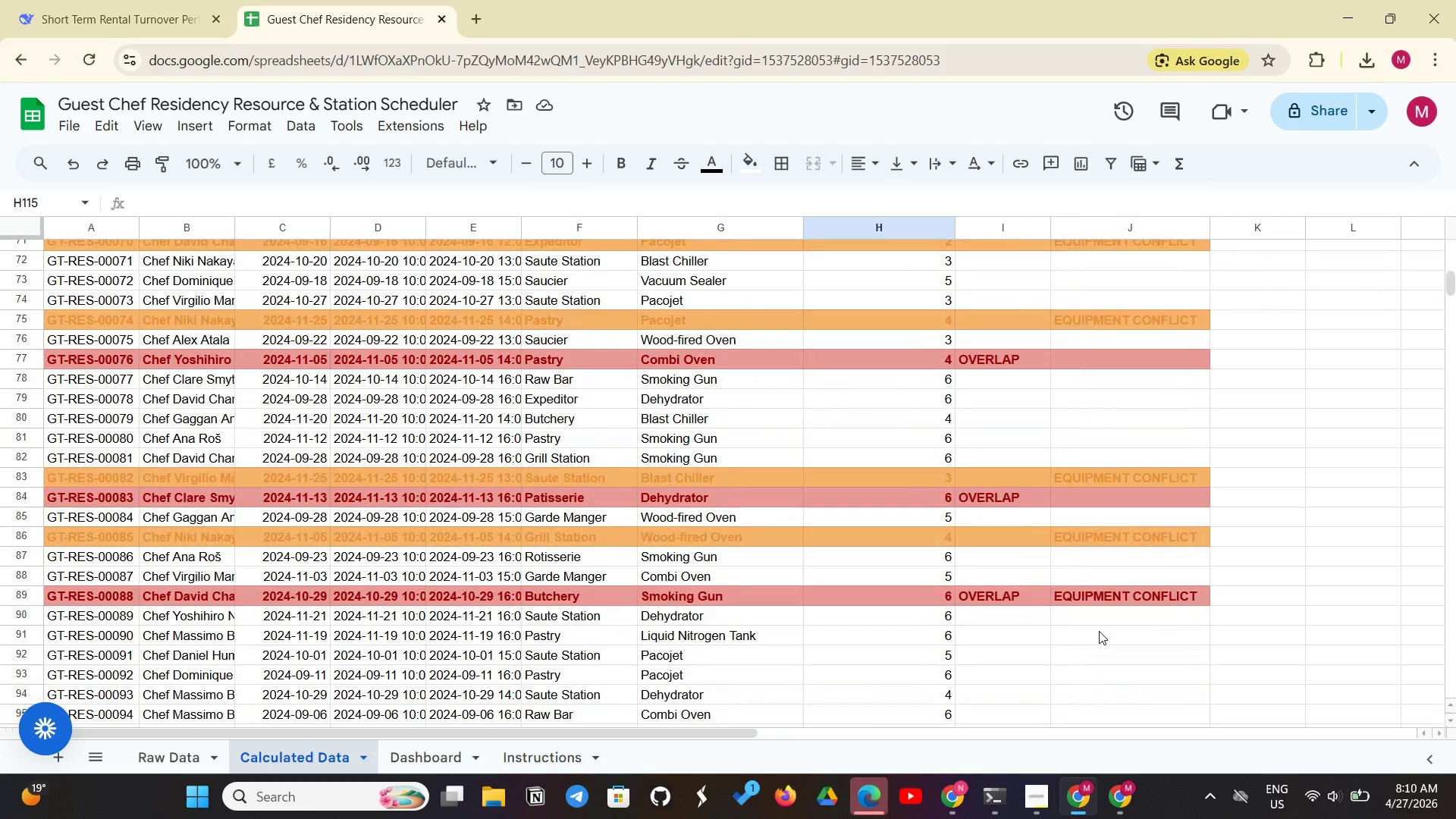 
wait(13.38)
 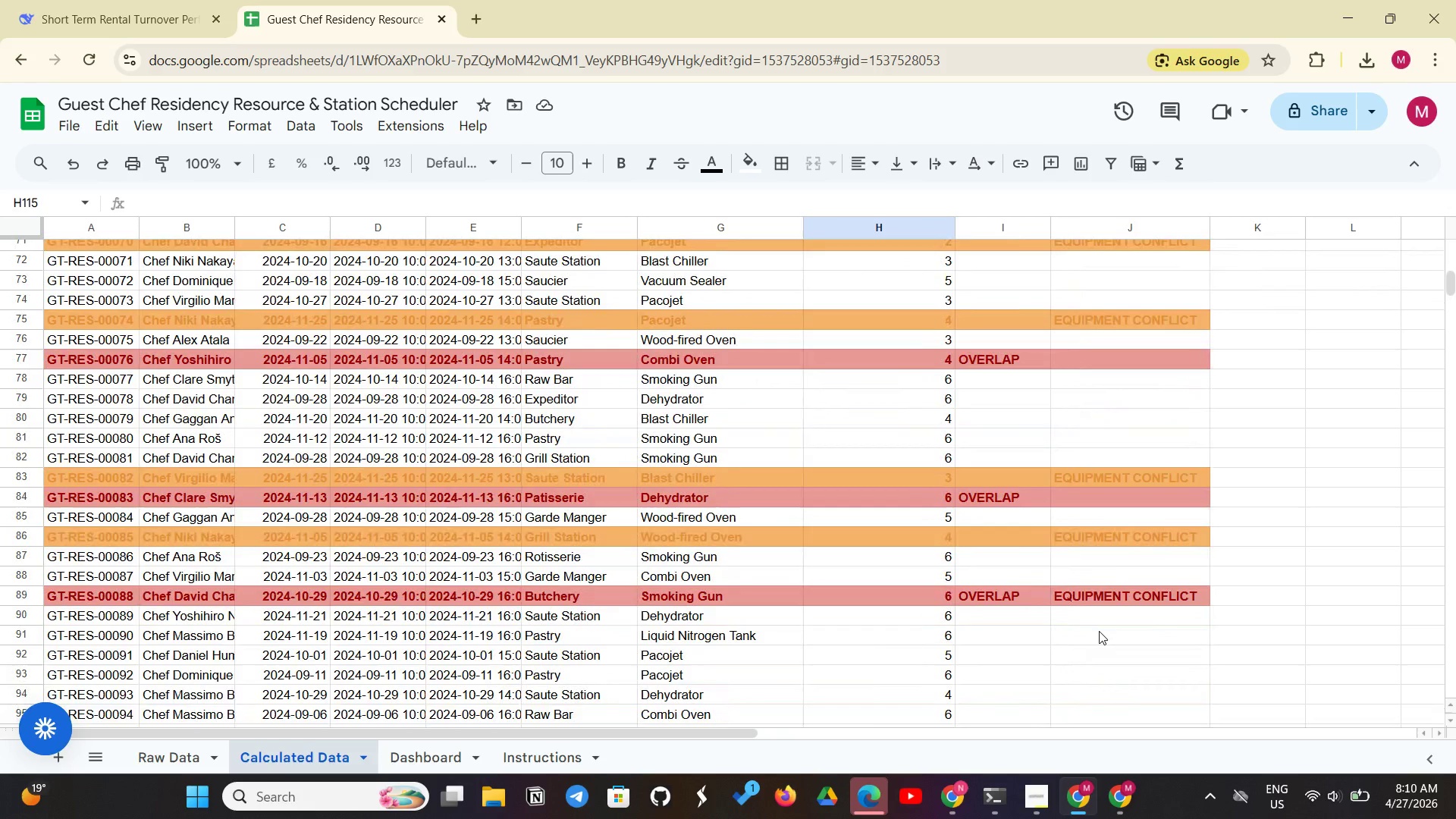 
scroll: coordinate [1352, 566], scroll_direction: up, amount: 1.0
 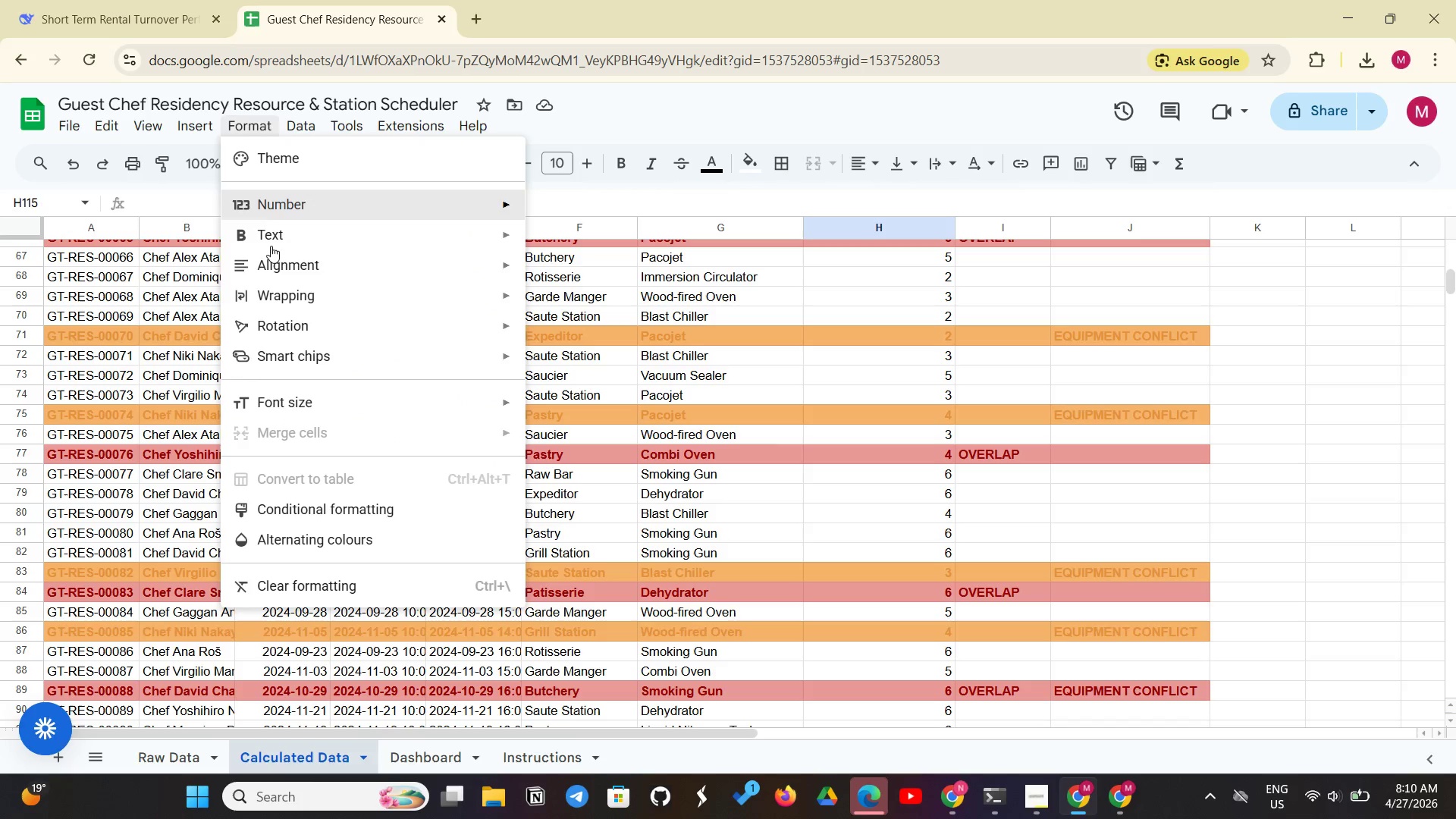 
left_click([328, 510])
 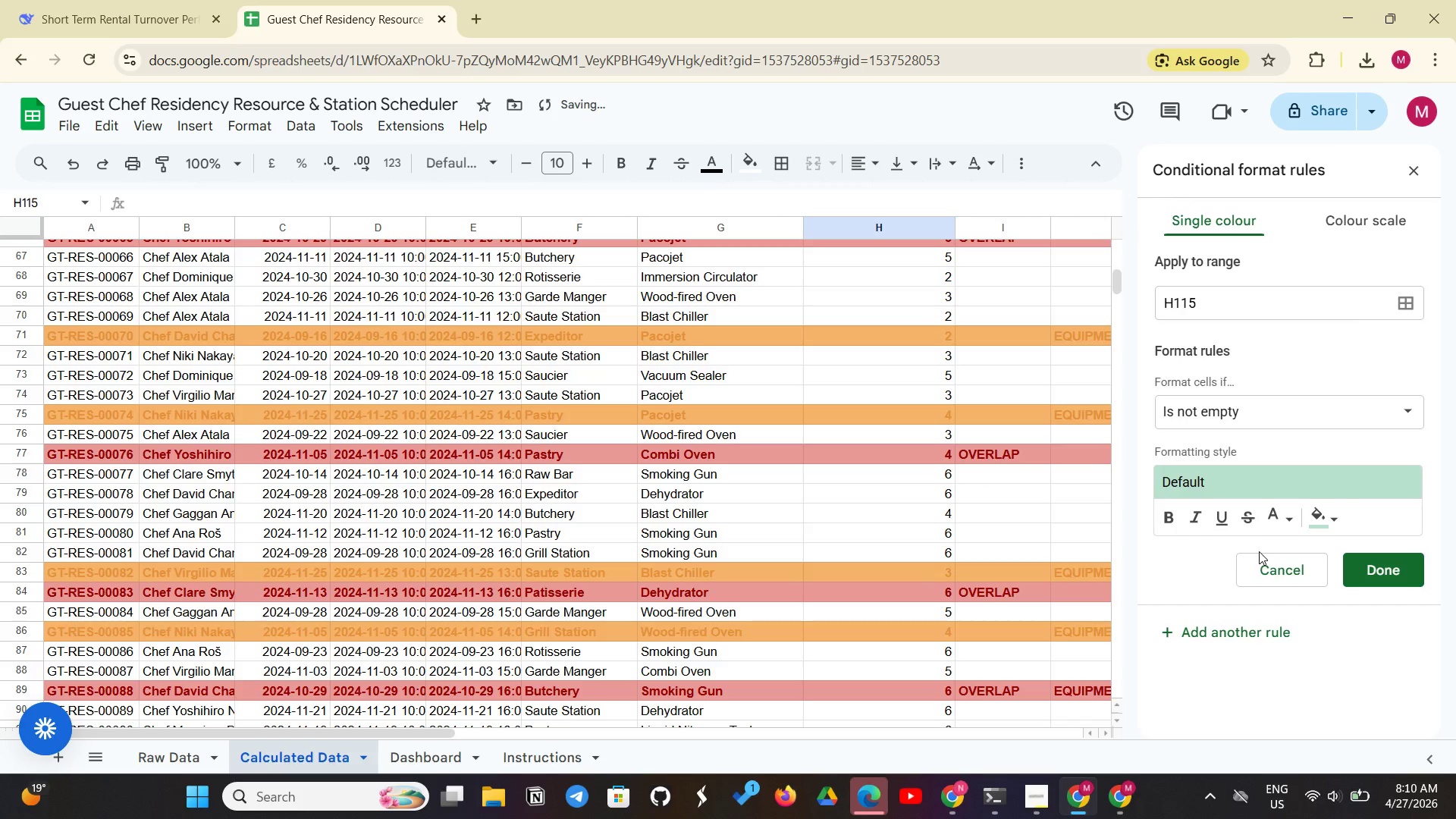 
left_click([1266, 563])
 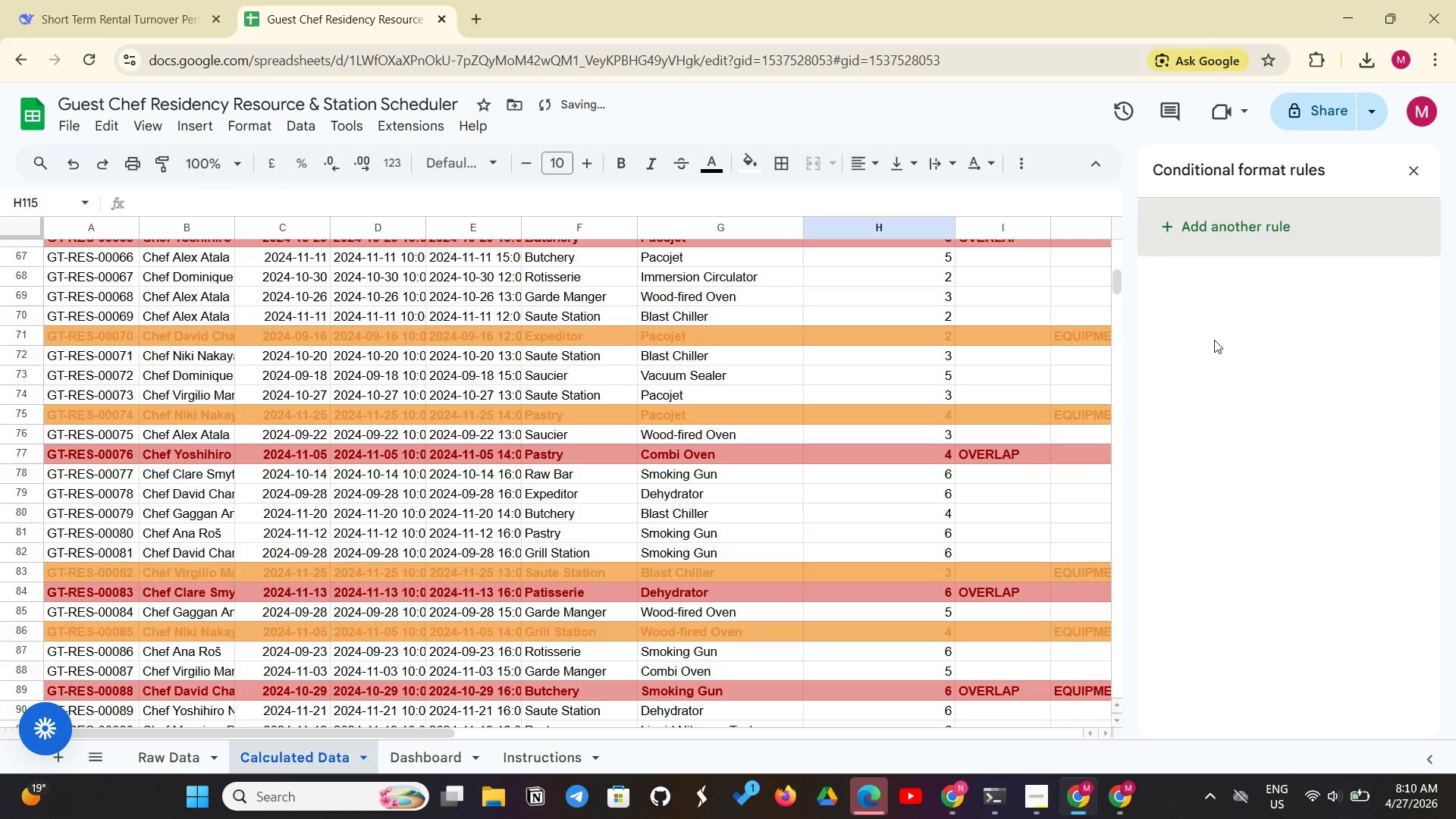 
left_click([1194, 430])
 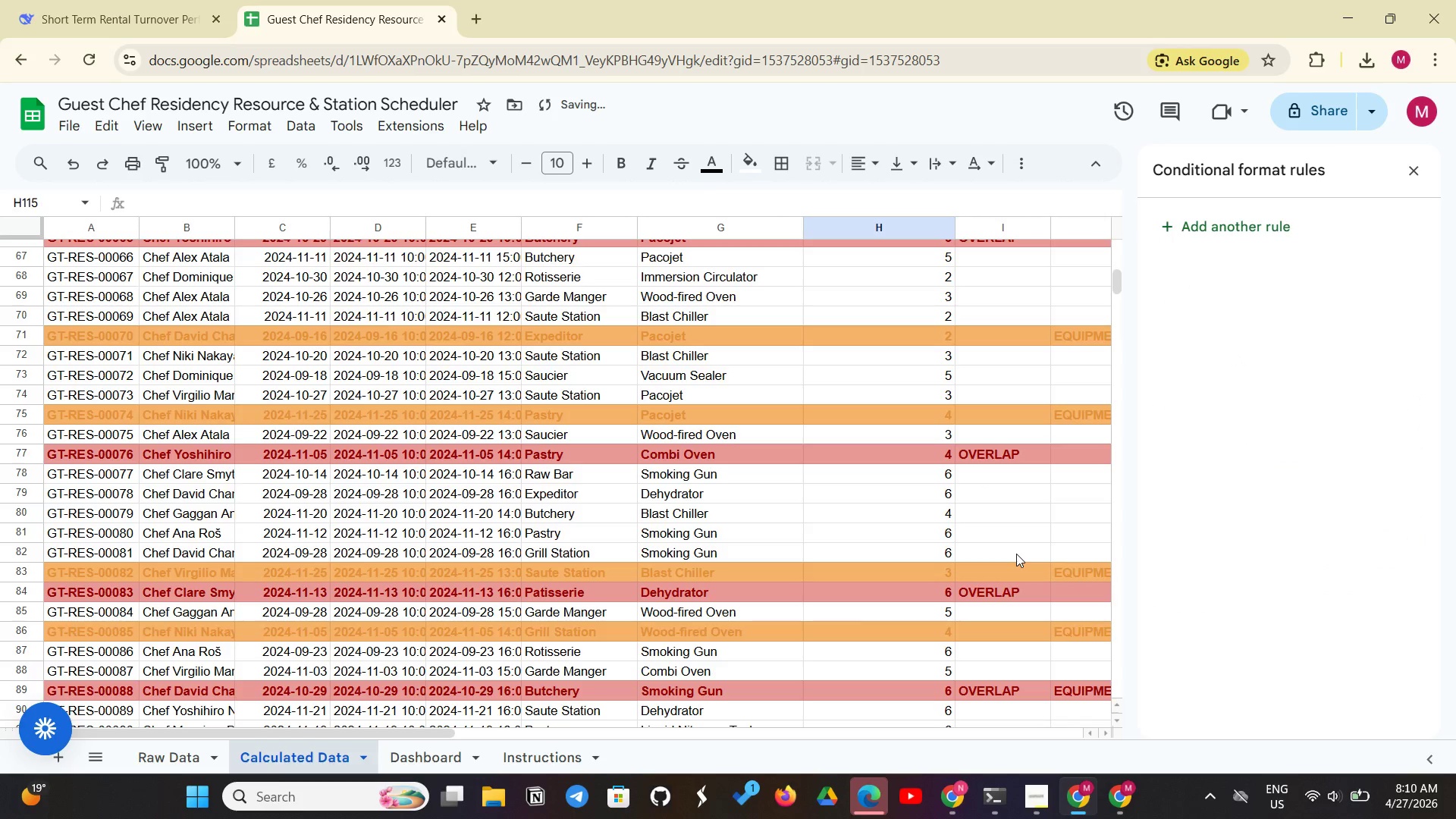 
left_click([1016, 554])
 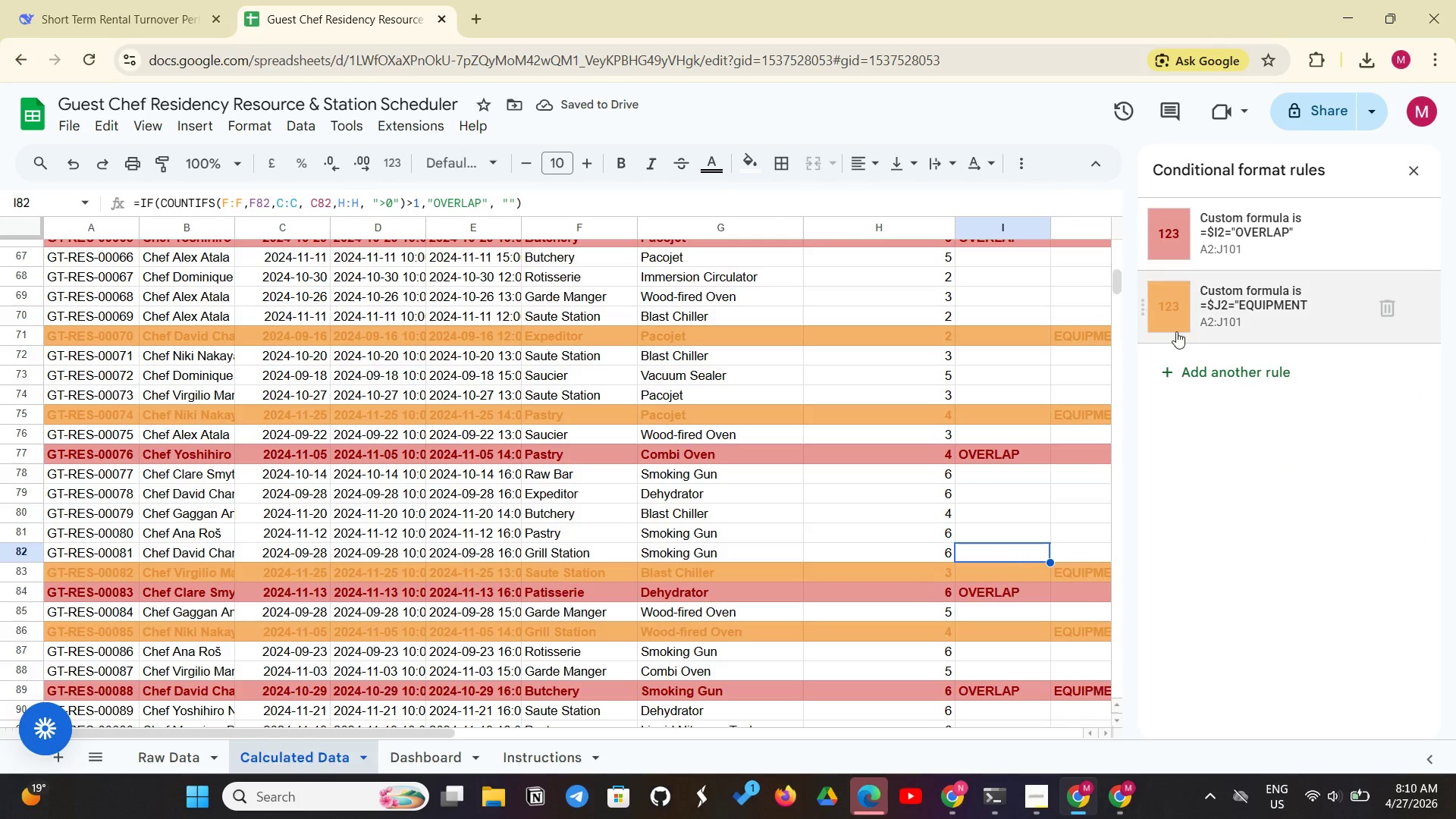 
left_click([1197, 315])
 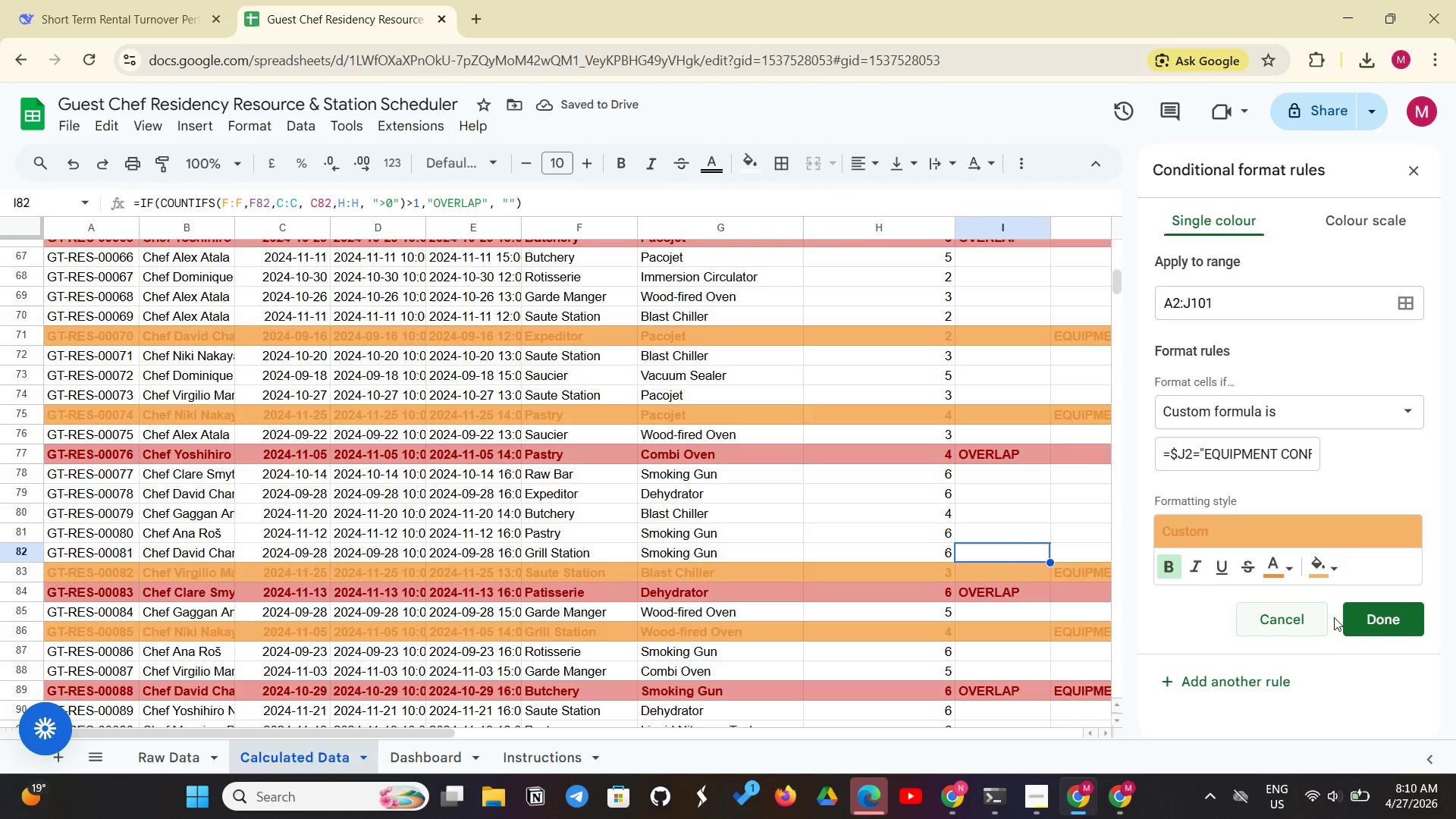 
left_click([1351, 613])
 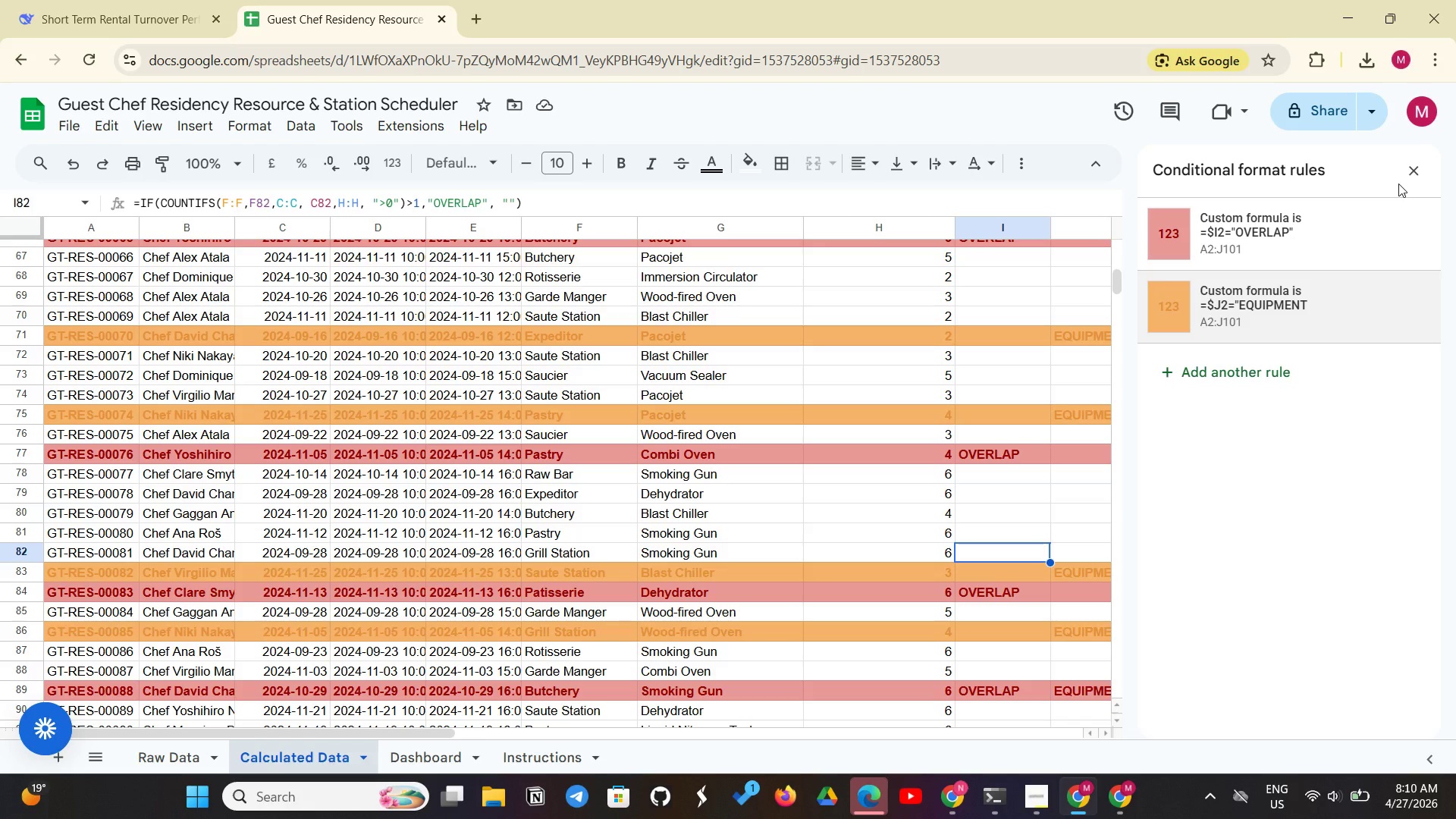 
left_click([1408, 174])
 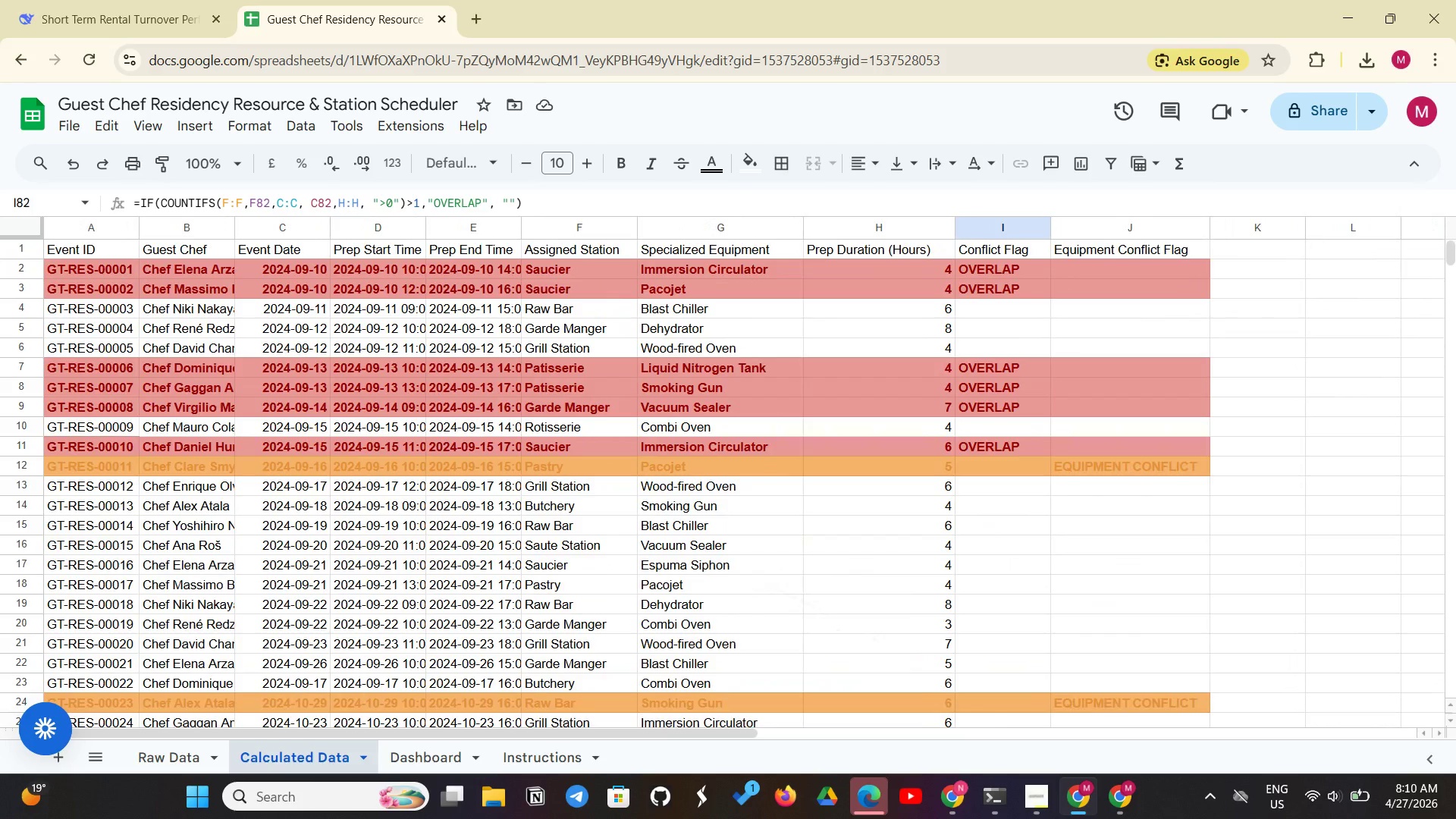 
wait(20.3)
 